 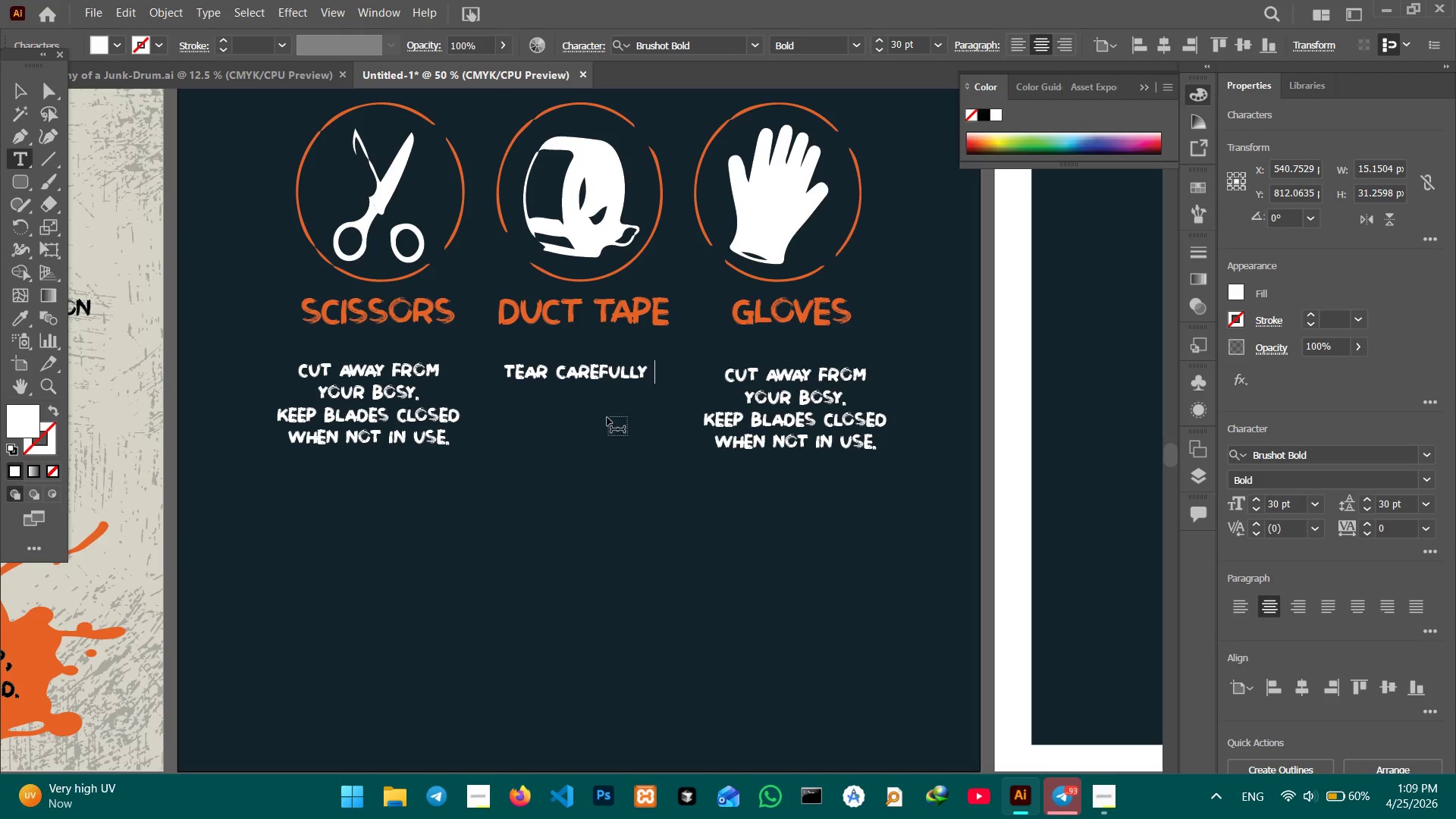 
key(Shift+Enter)
 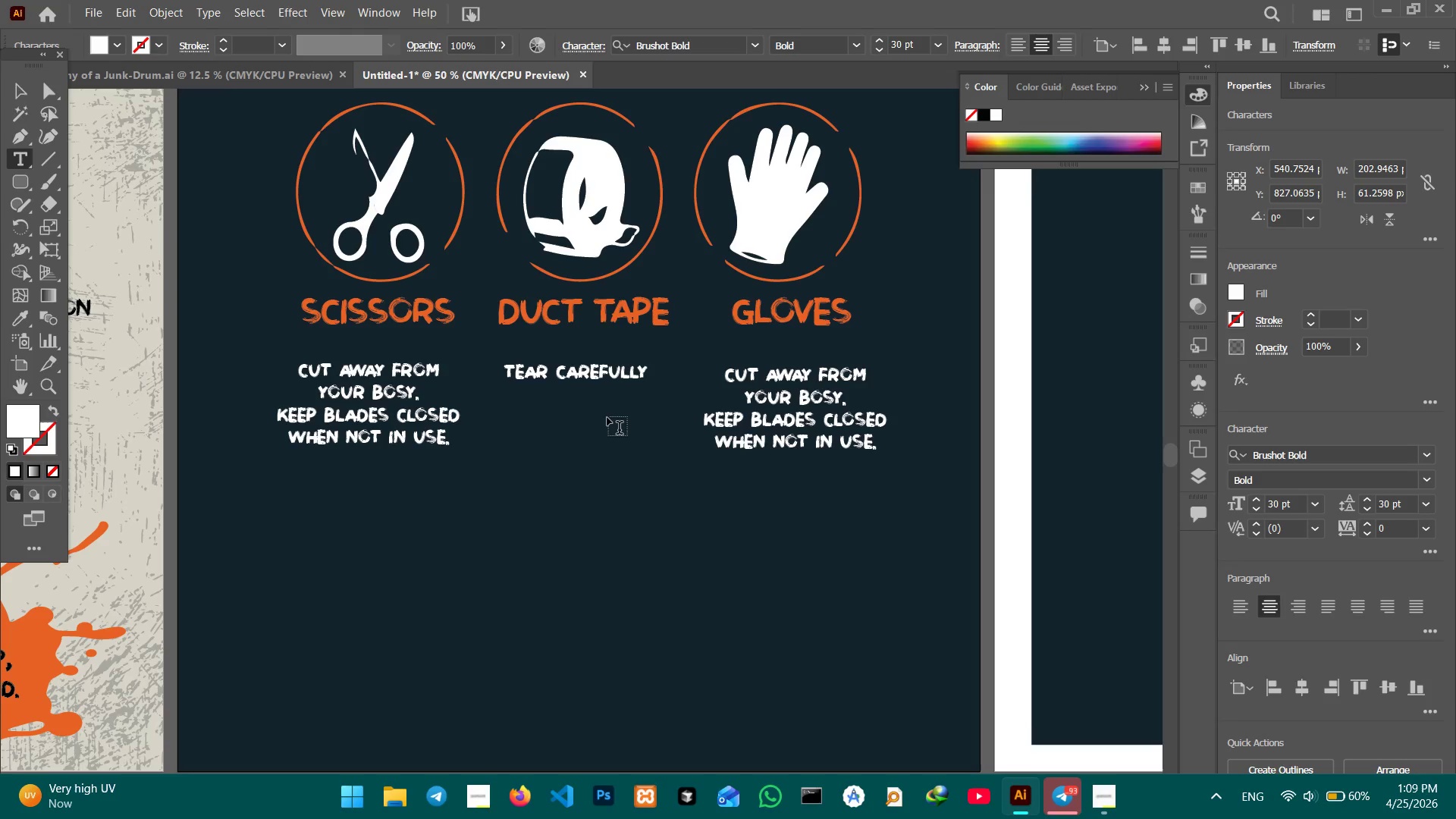 
type(Don't pll)
key(Backspace)
key(Backspace)
type(ull with )
 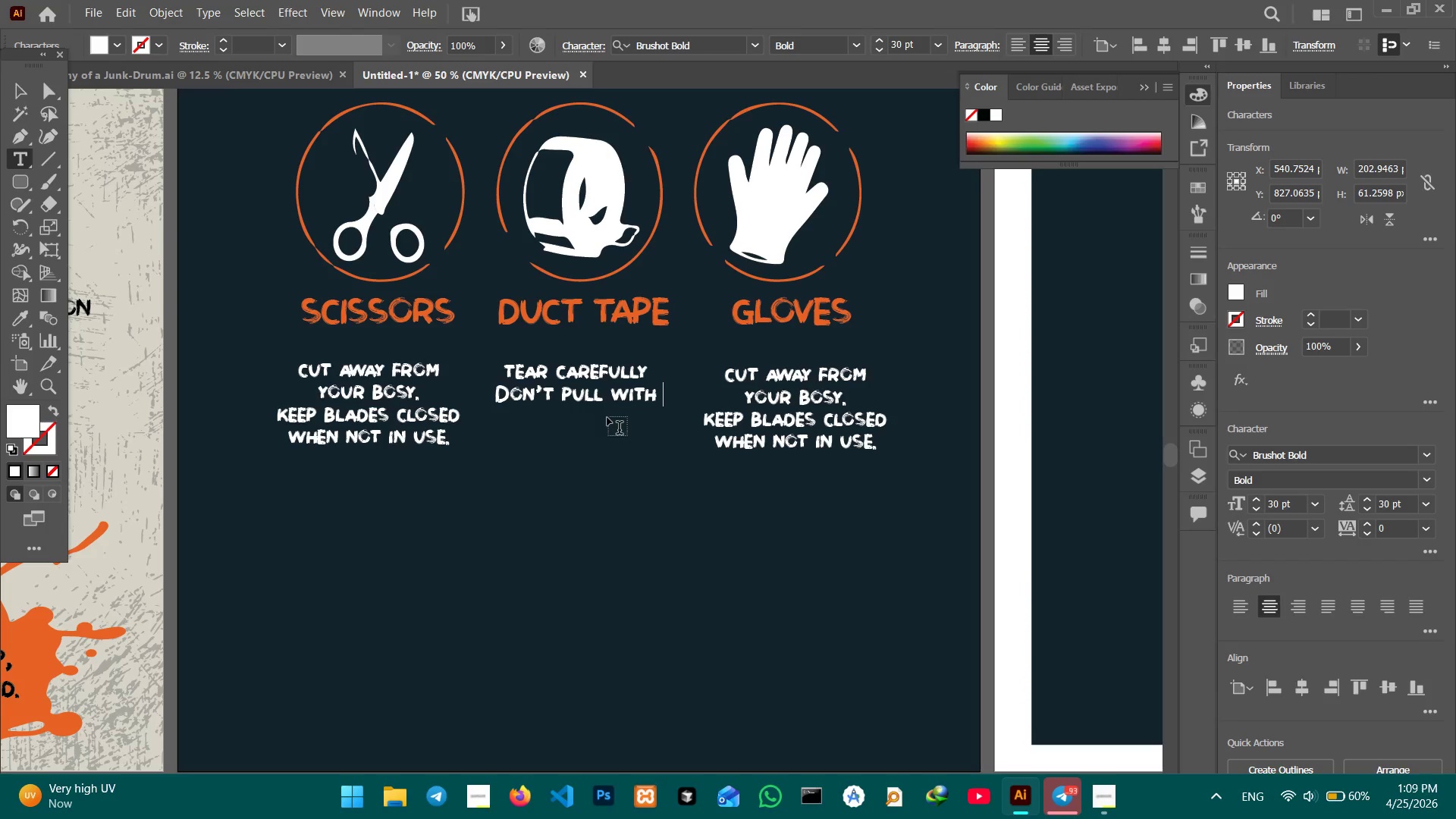 
key(Shift+Enter)
 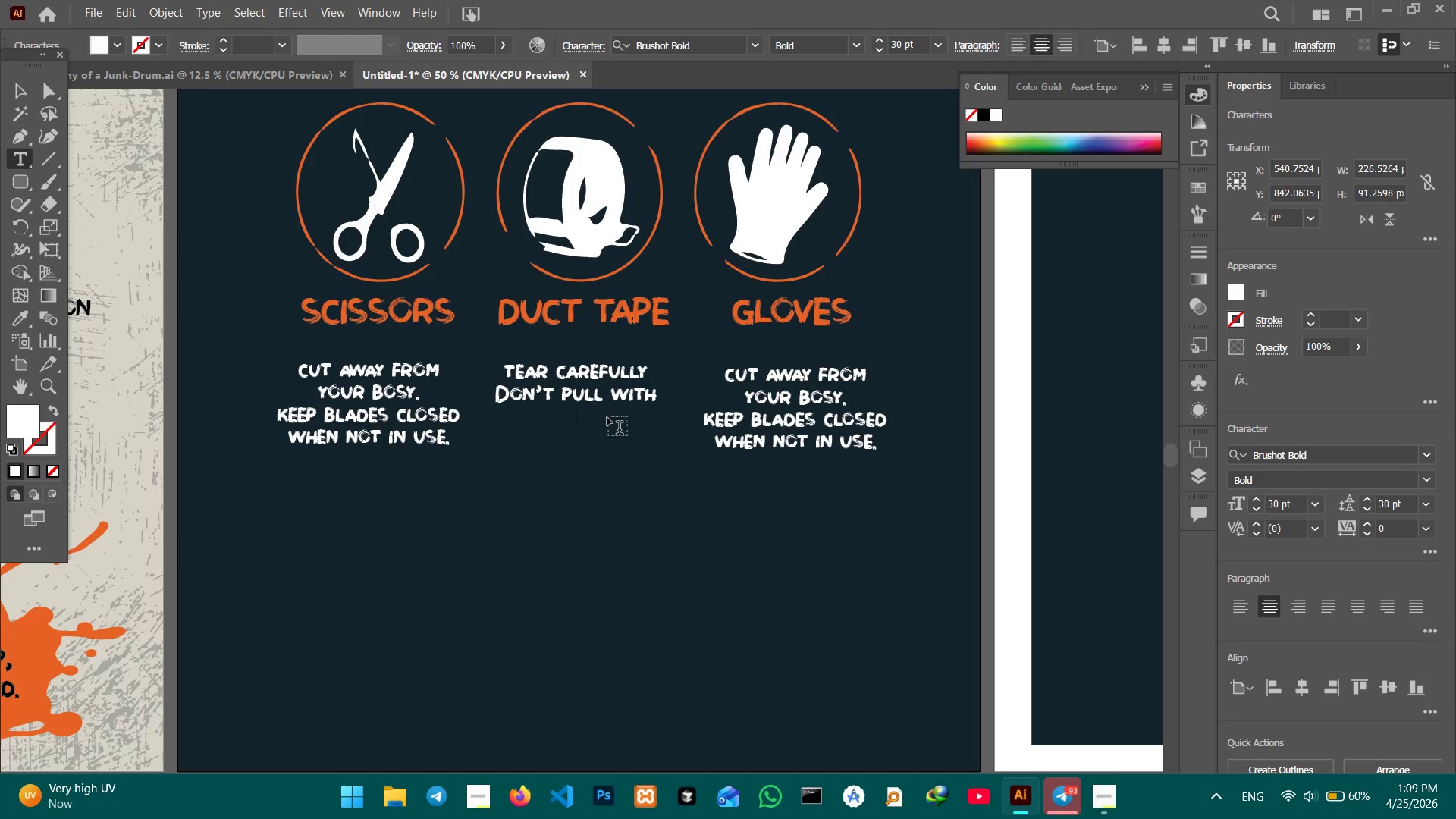 
type(your teeth.)
 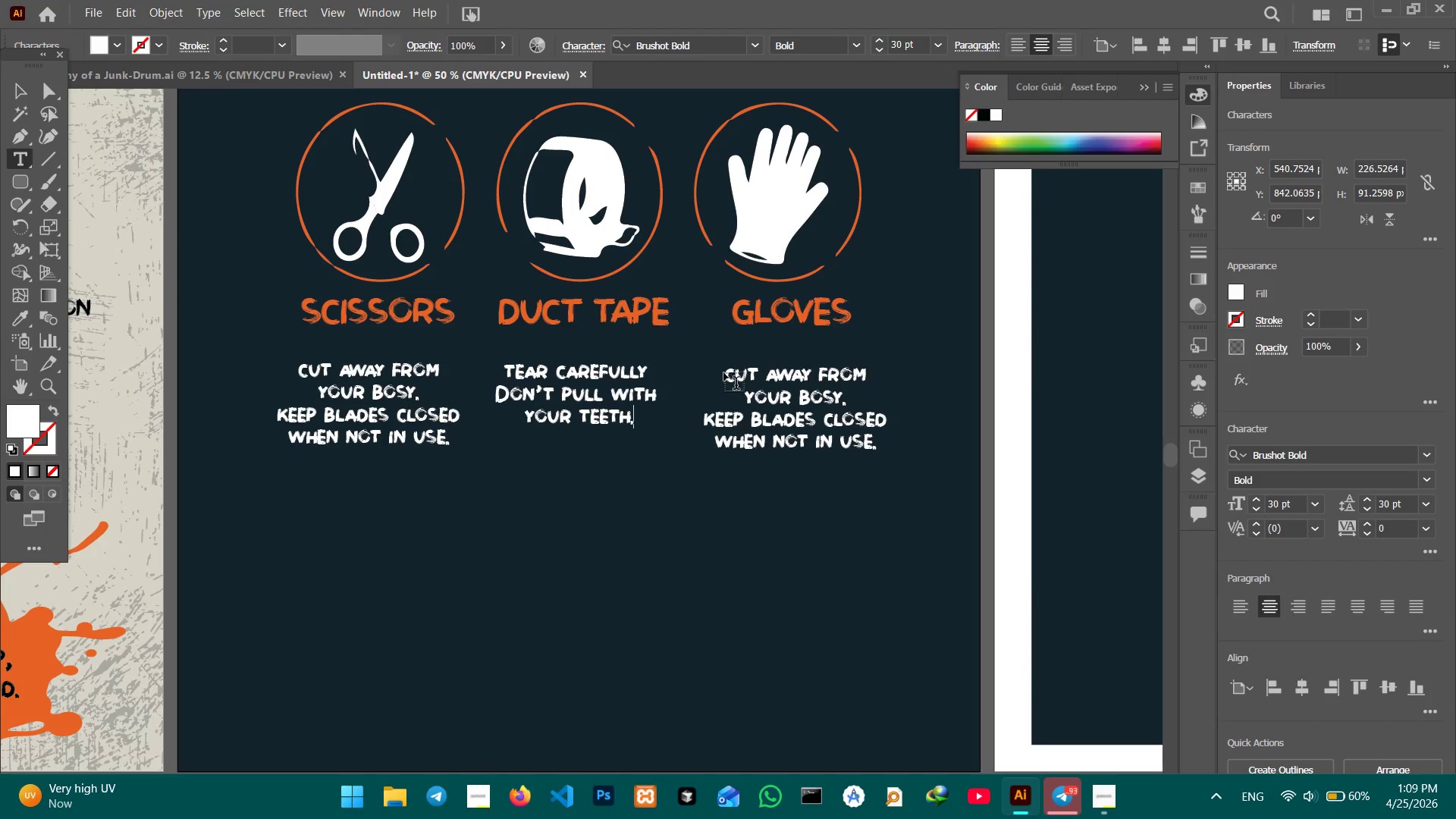 
left_click_drag(start_coordinate=[726, 372], to_coordinate=[896, 450])
 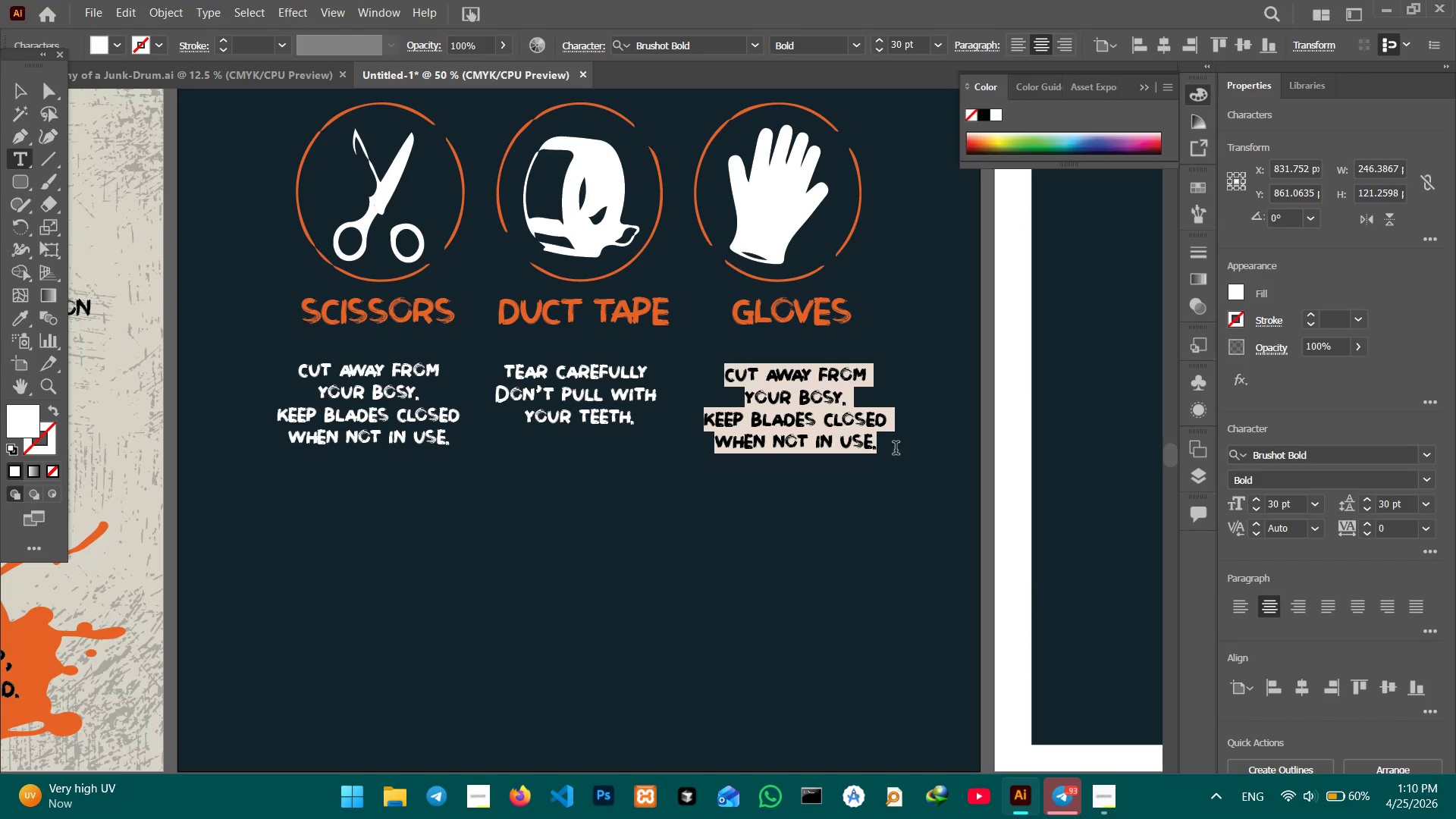 
type(protect your hands )
 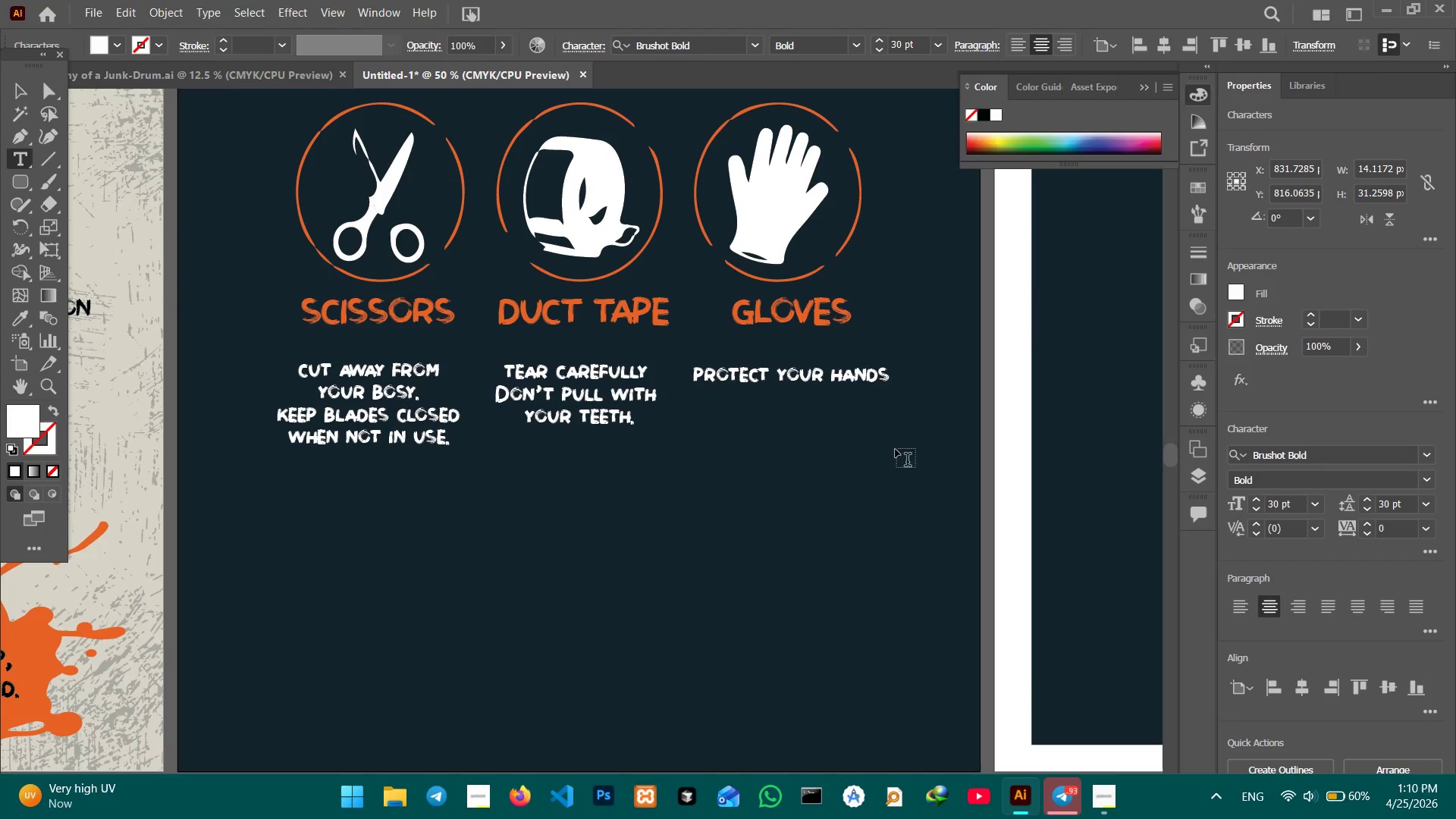 
key(Shift+Enter)
 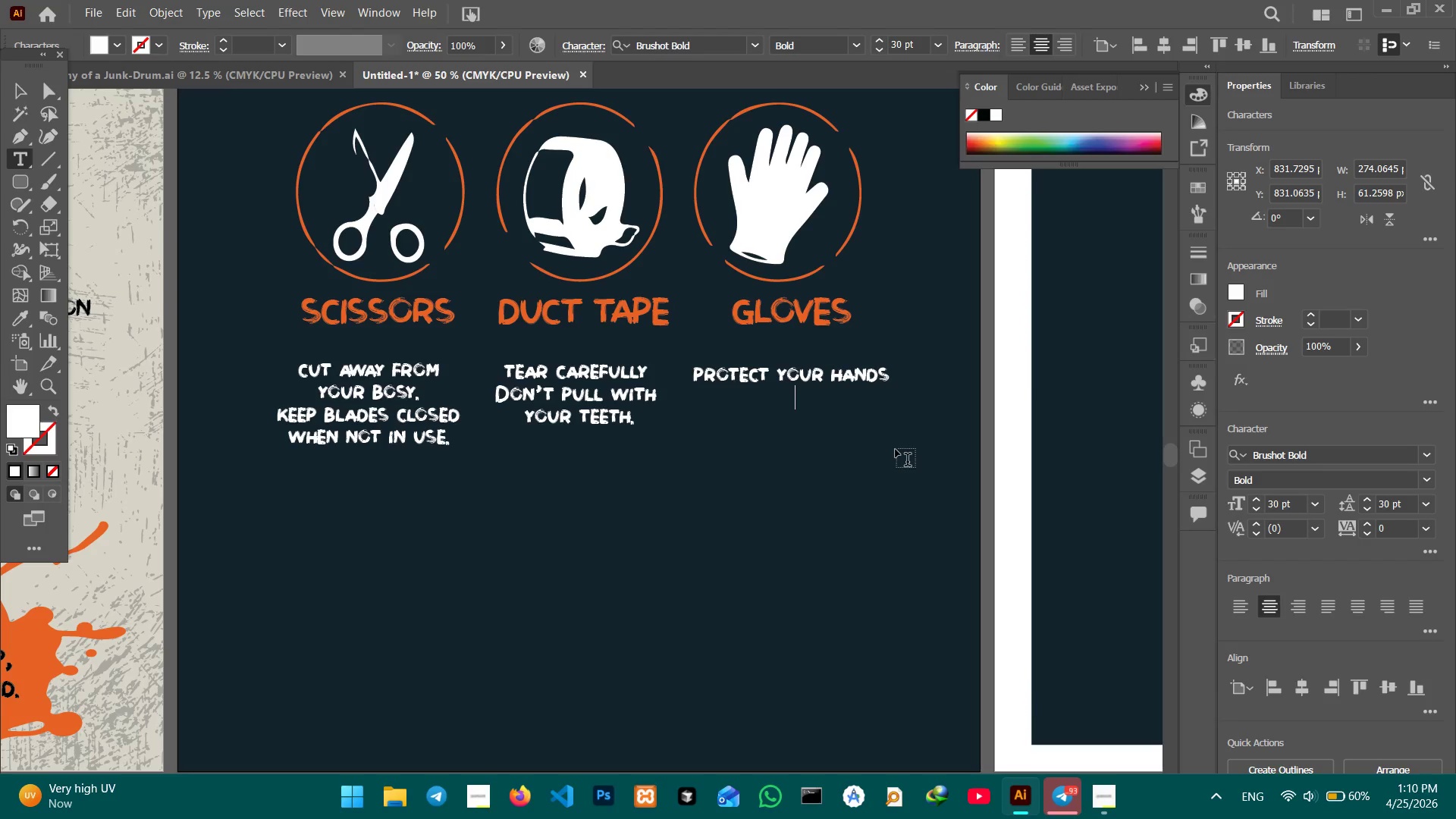 
type(from sharp edges)
 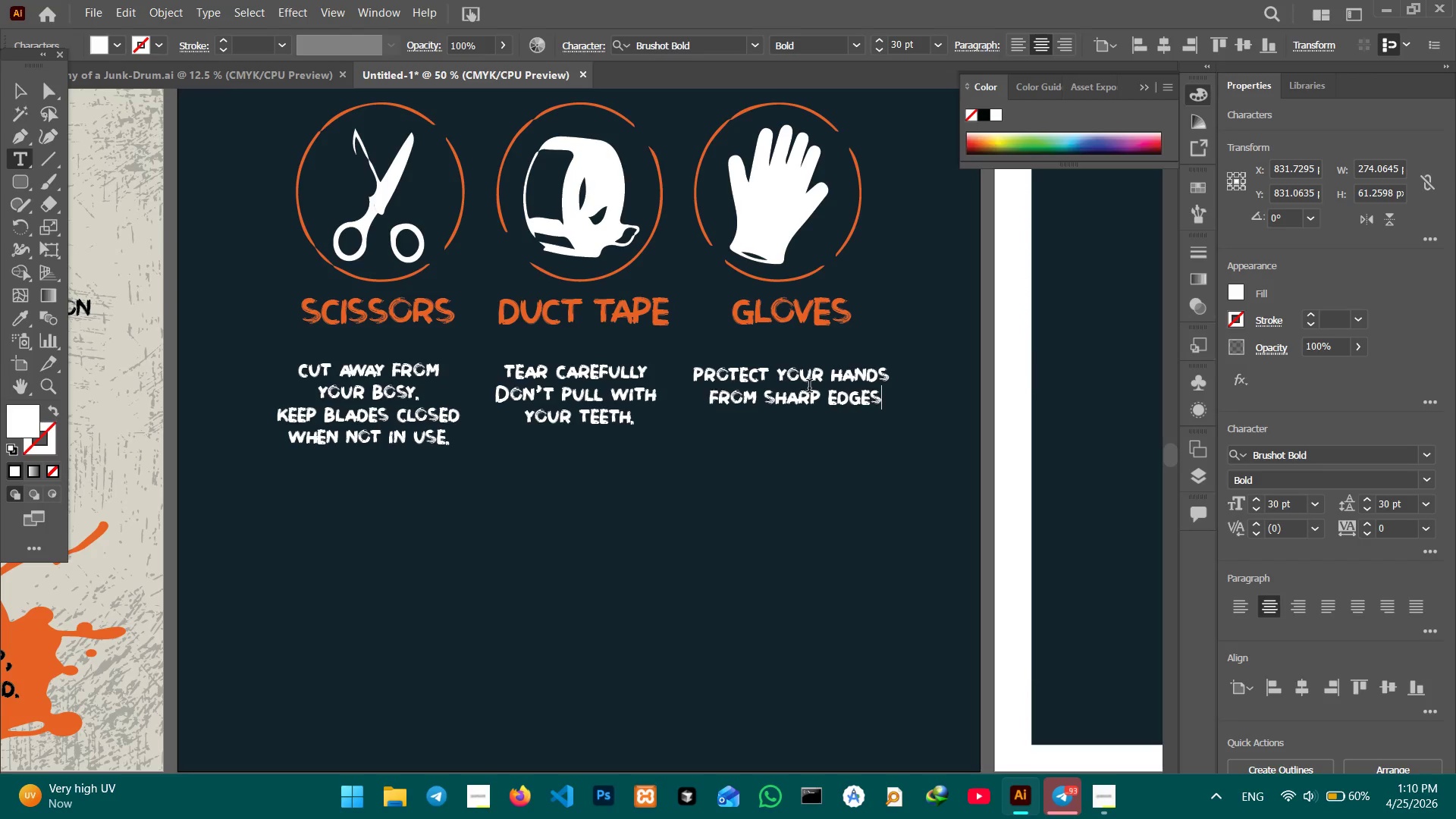 
left_click([827, 381])
 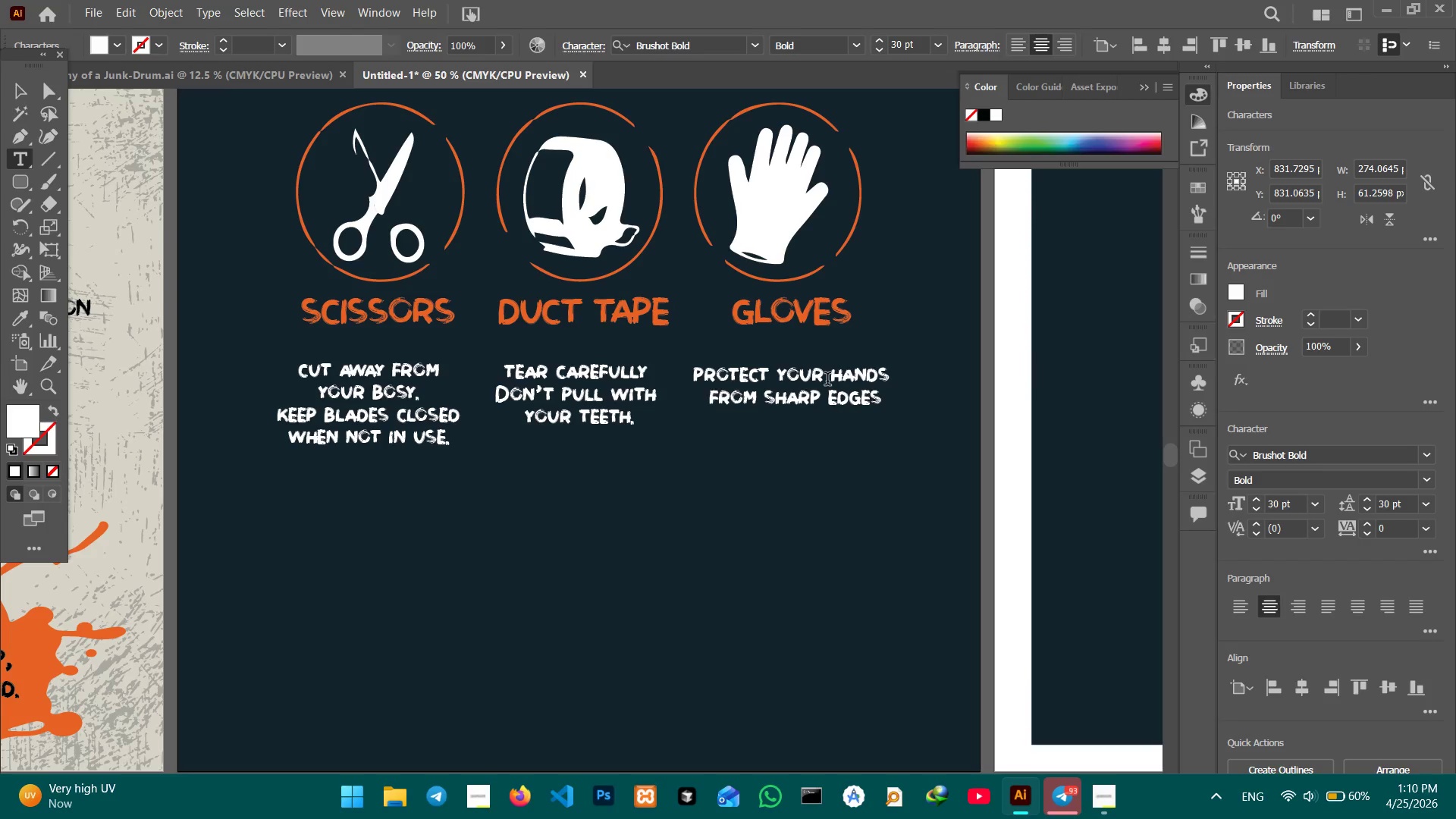 
key(Shift+ShiftRight)
 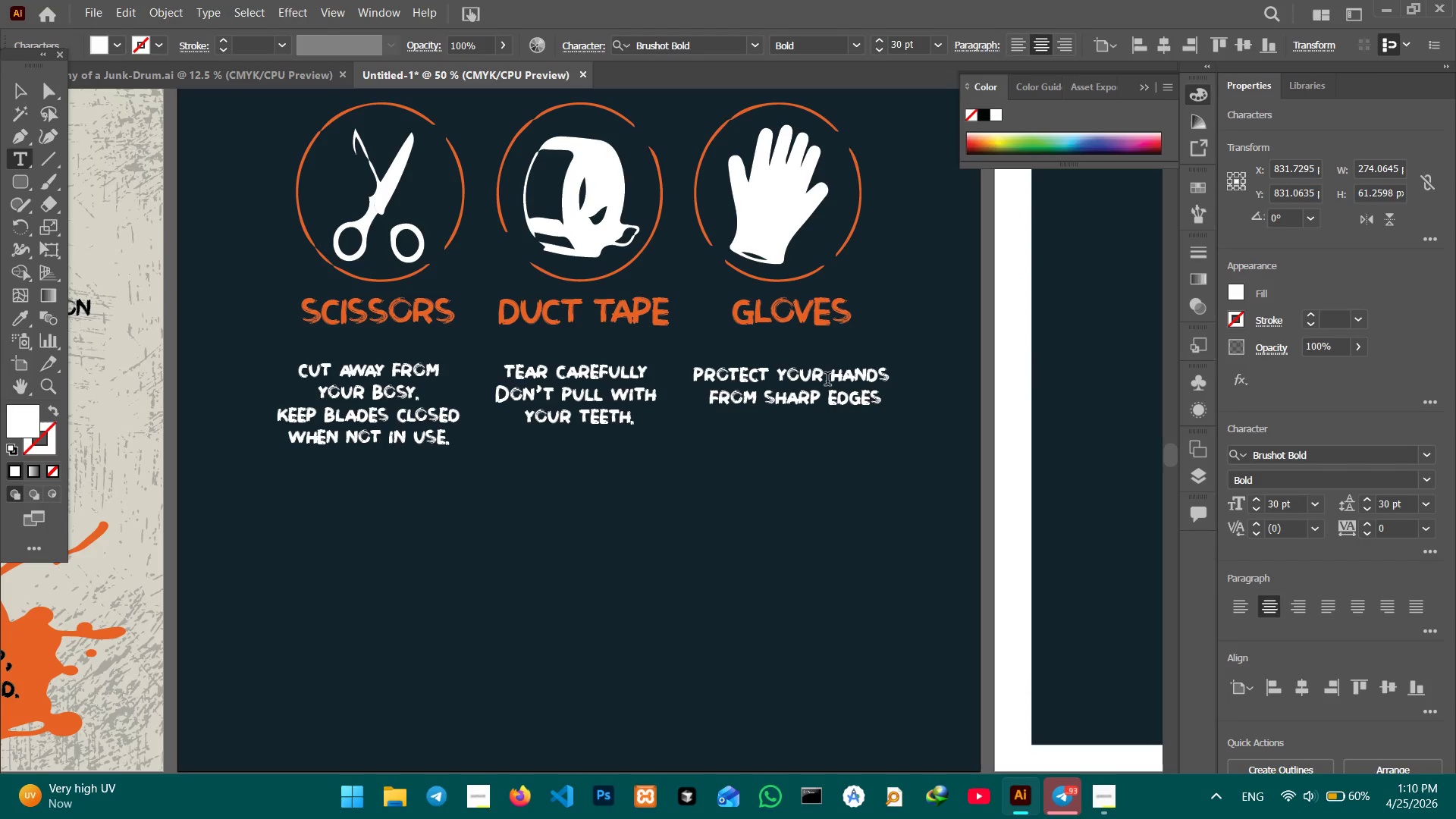 
key(Shift+Enter)
 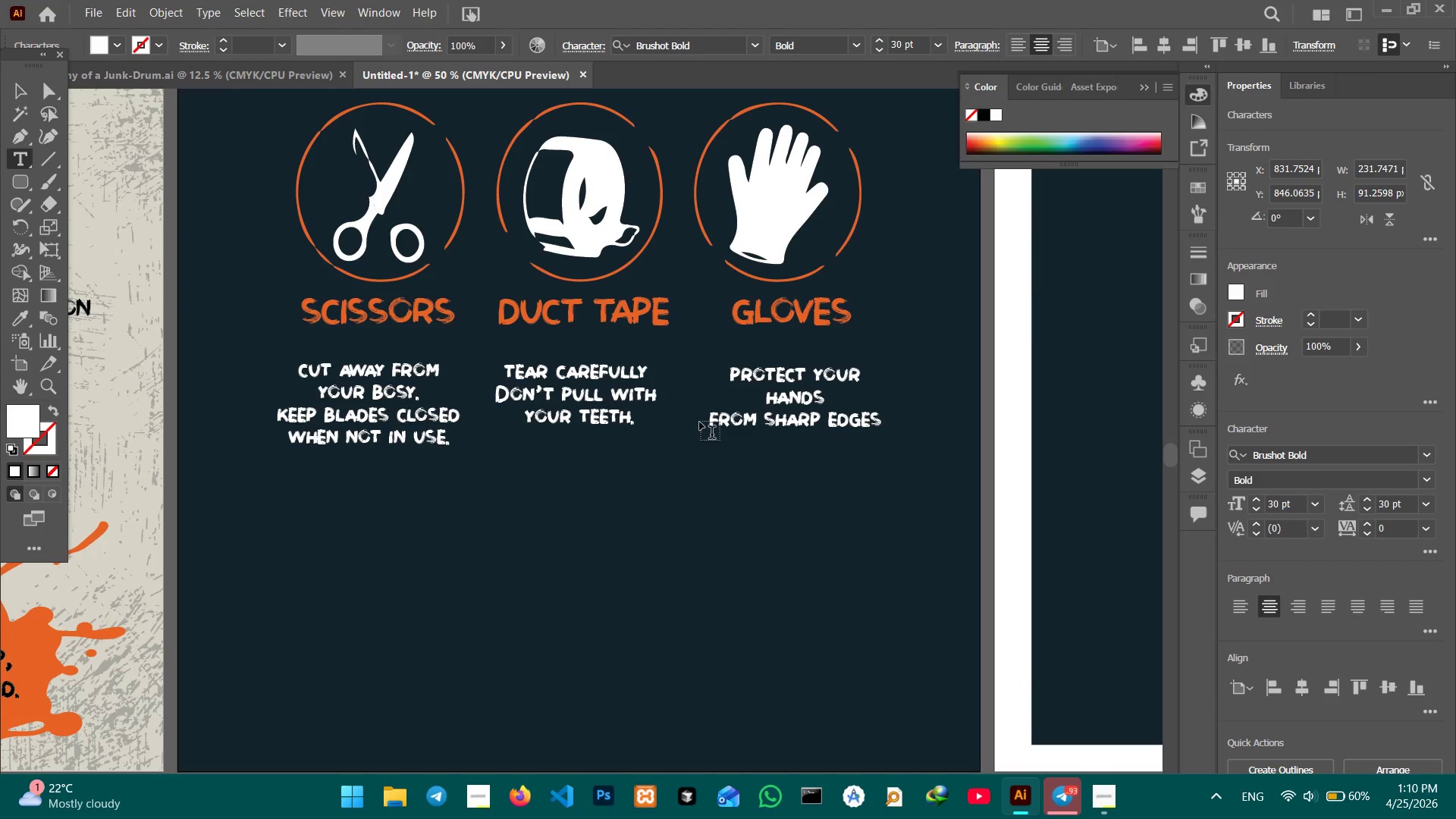 
left_click([711, 422])
 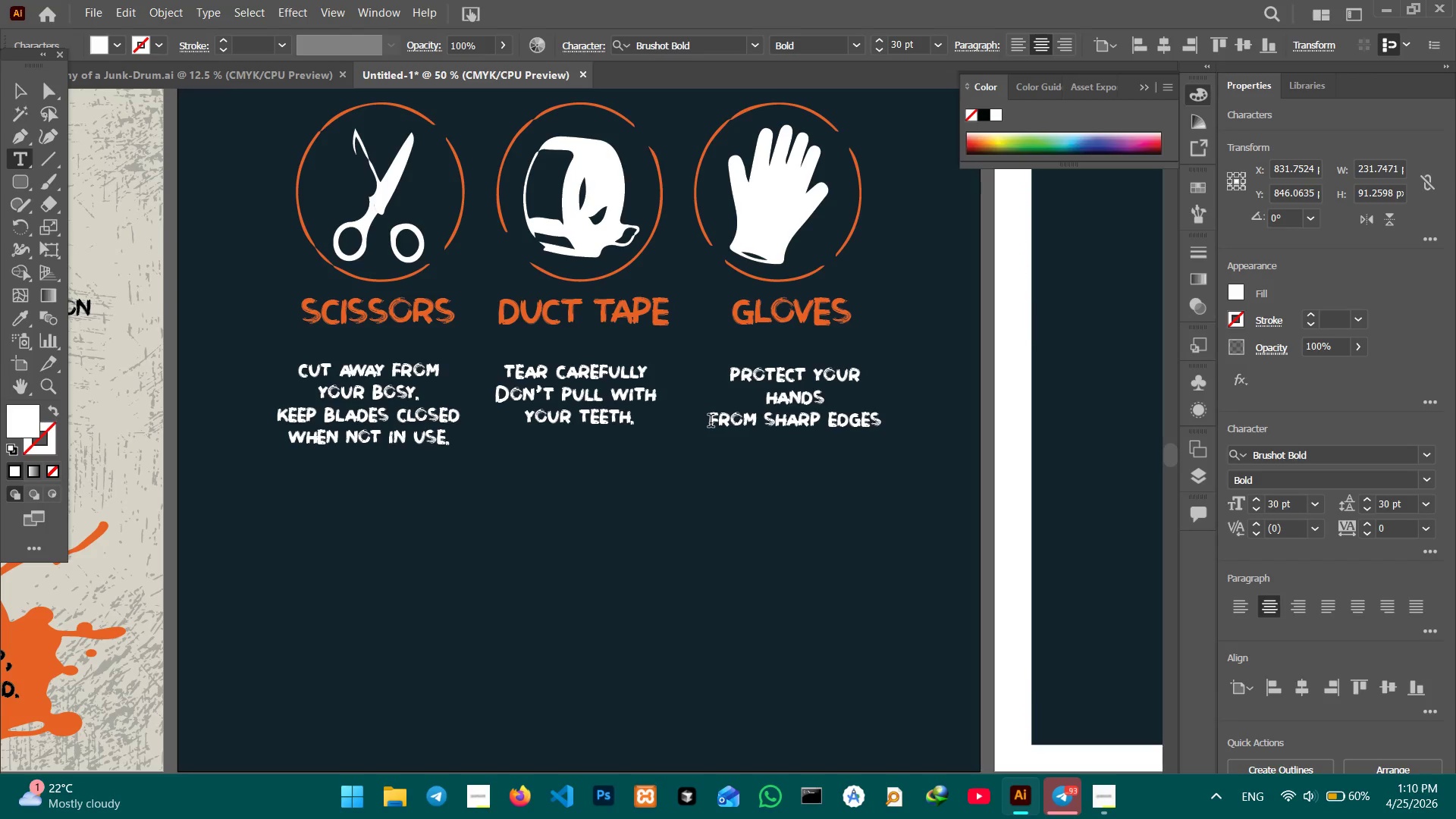 
key(Backspace)
 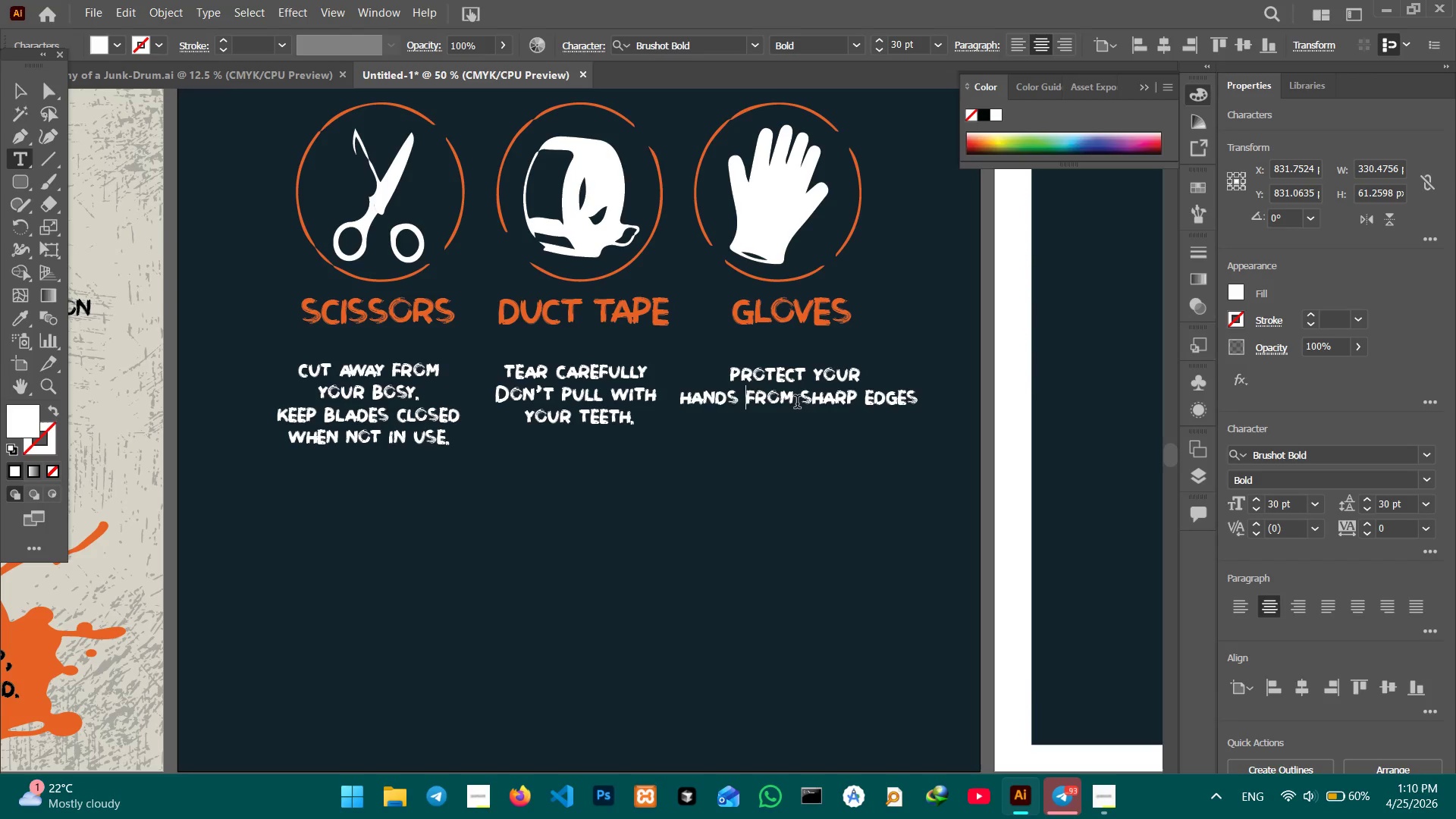 
left_click([804, 403])
 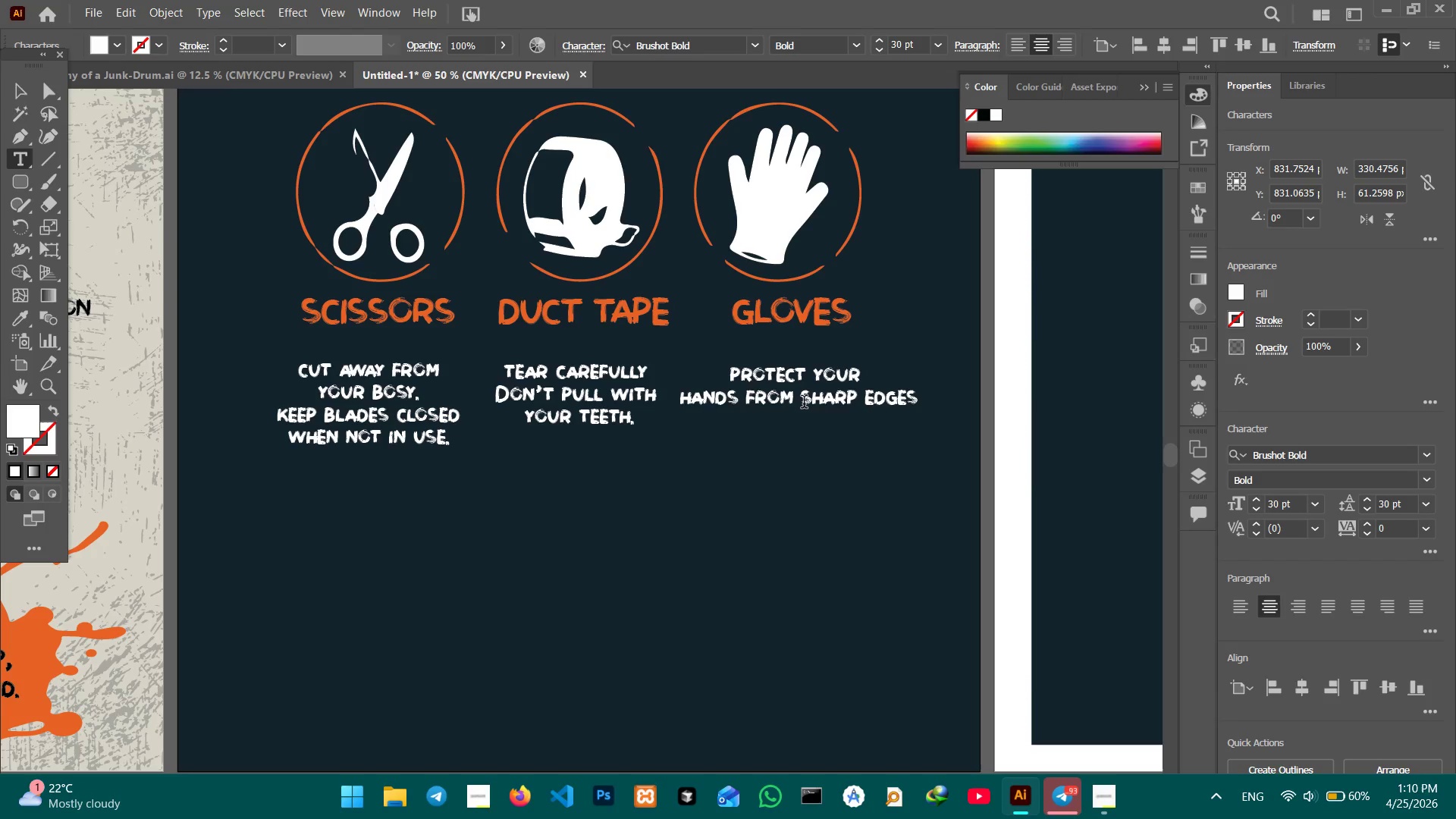 
key(Shift+Enter)
 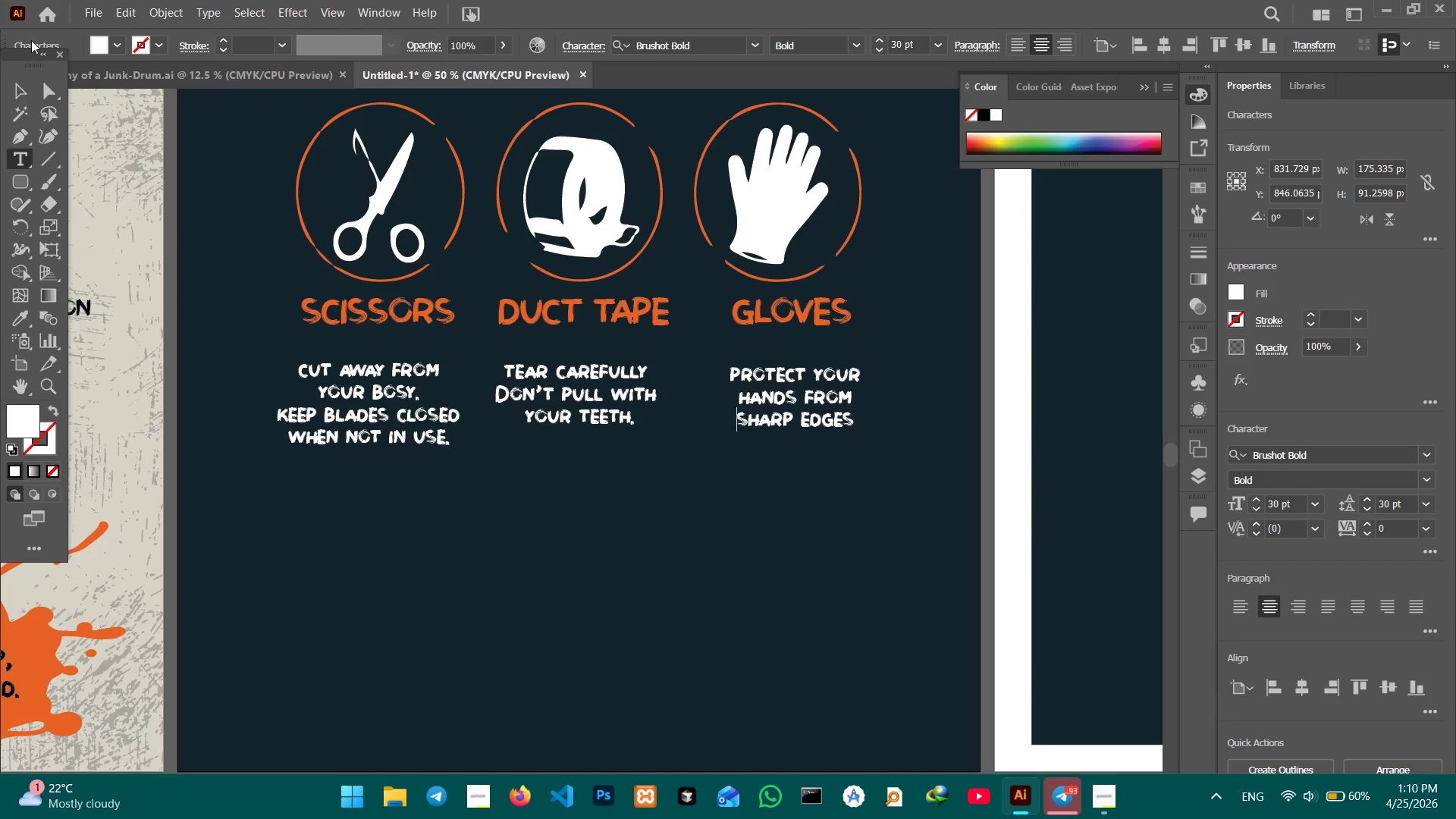 
left_click([17, 96])
 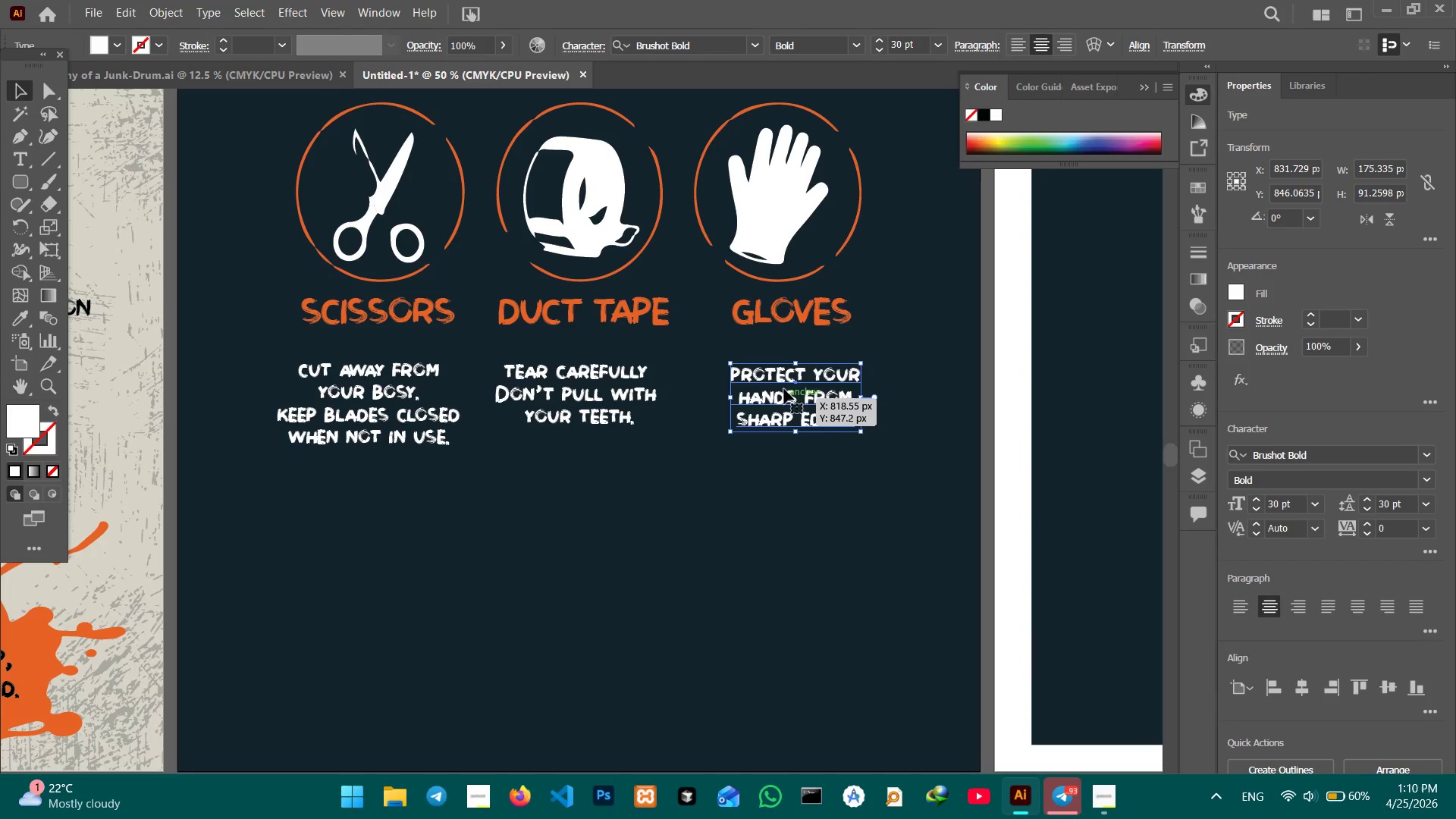 
hold_key(key=ShiftLeft, duration=0.8)
left_click([786, 320])
 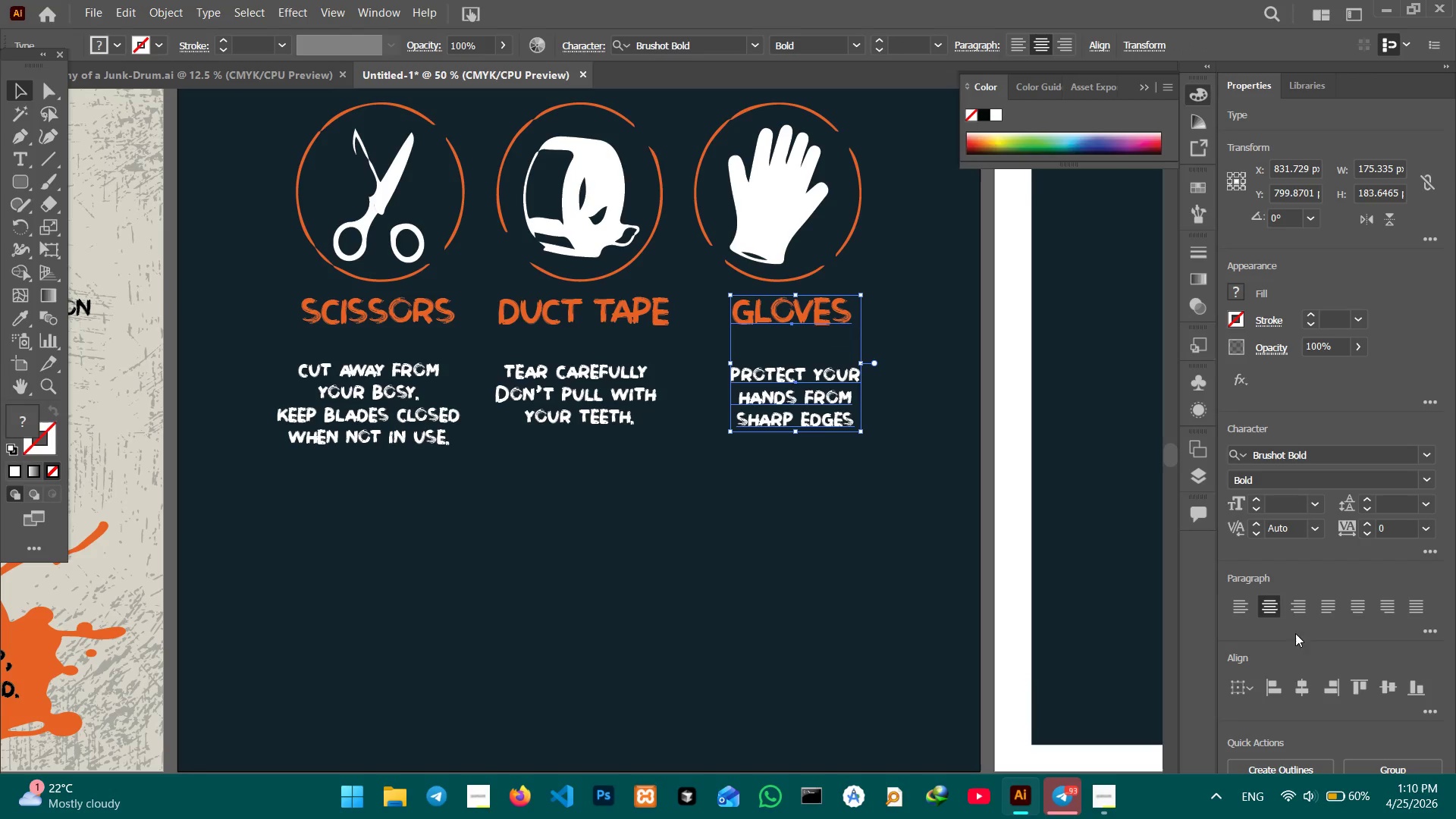 
left_click([1298, 688])
 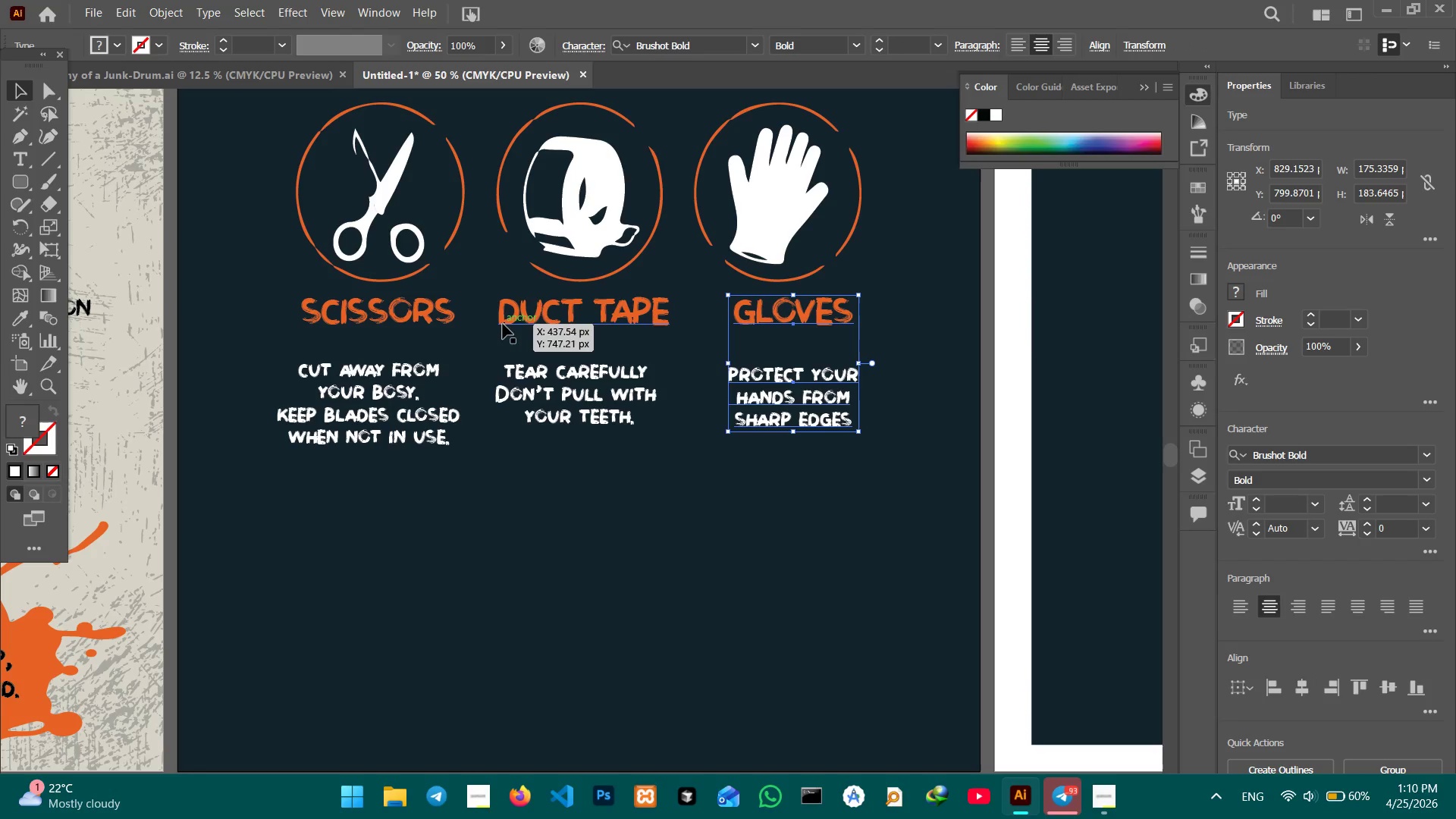 
left_click([551, 328])
 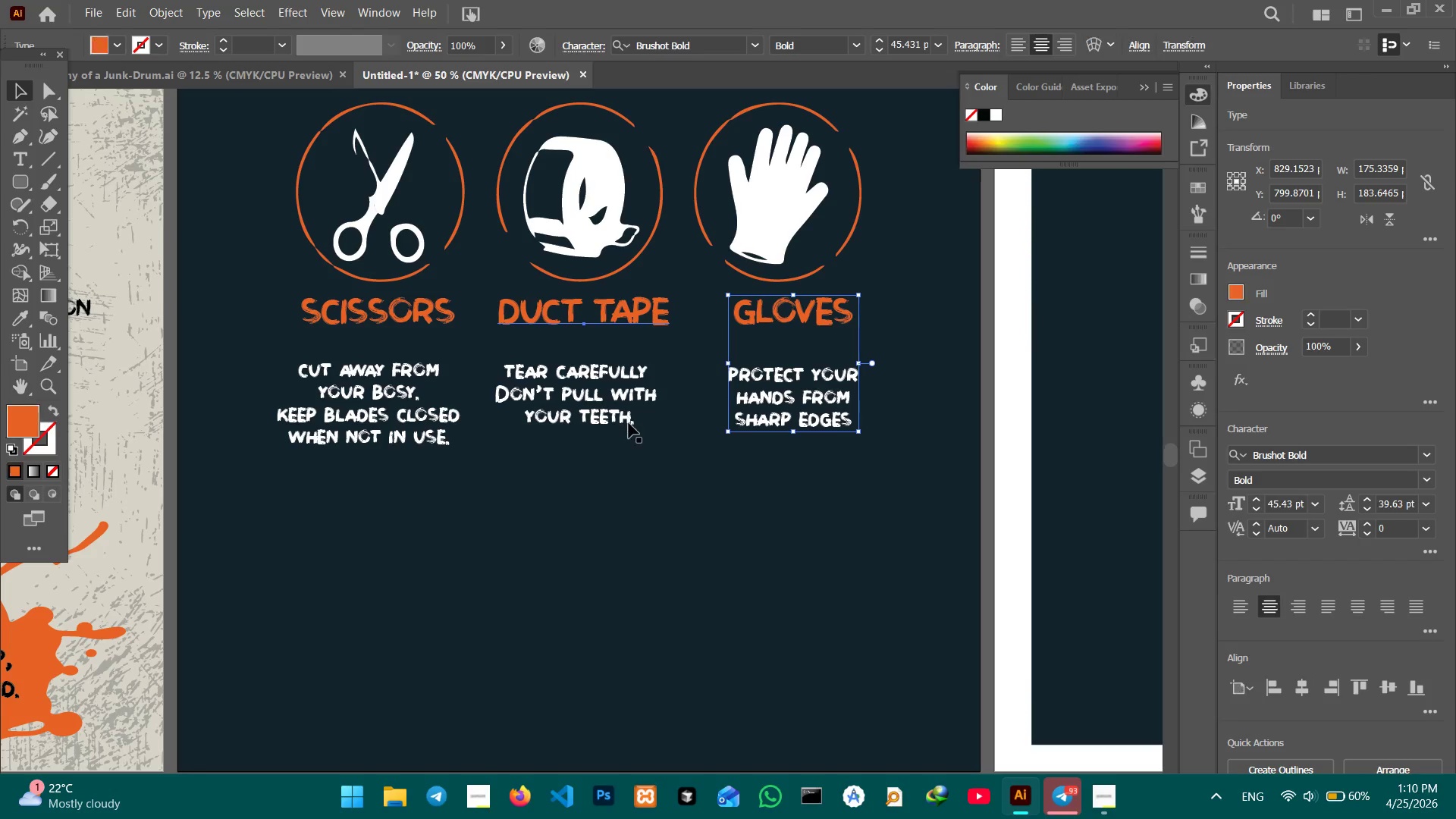 
hold_key(key=ShiftLeft, duration=0.98)
left_click([605, 410])
 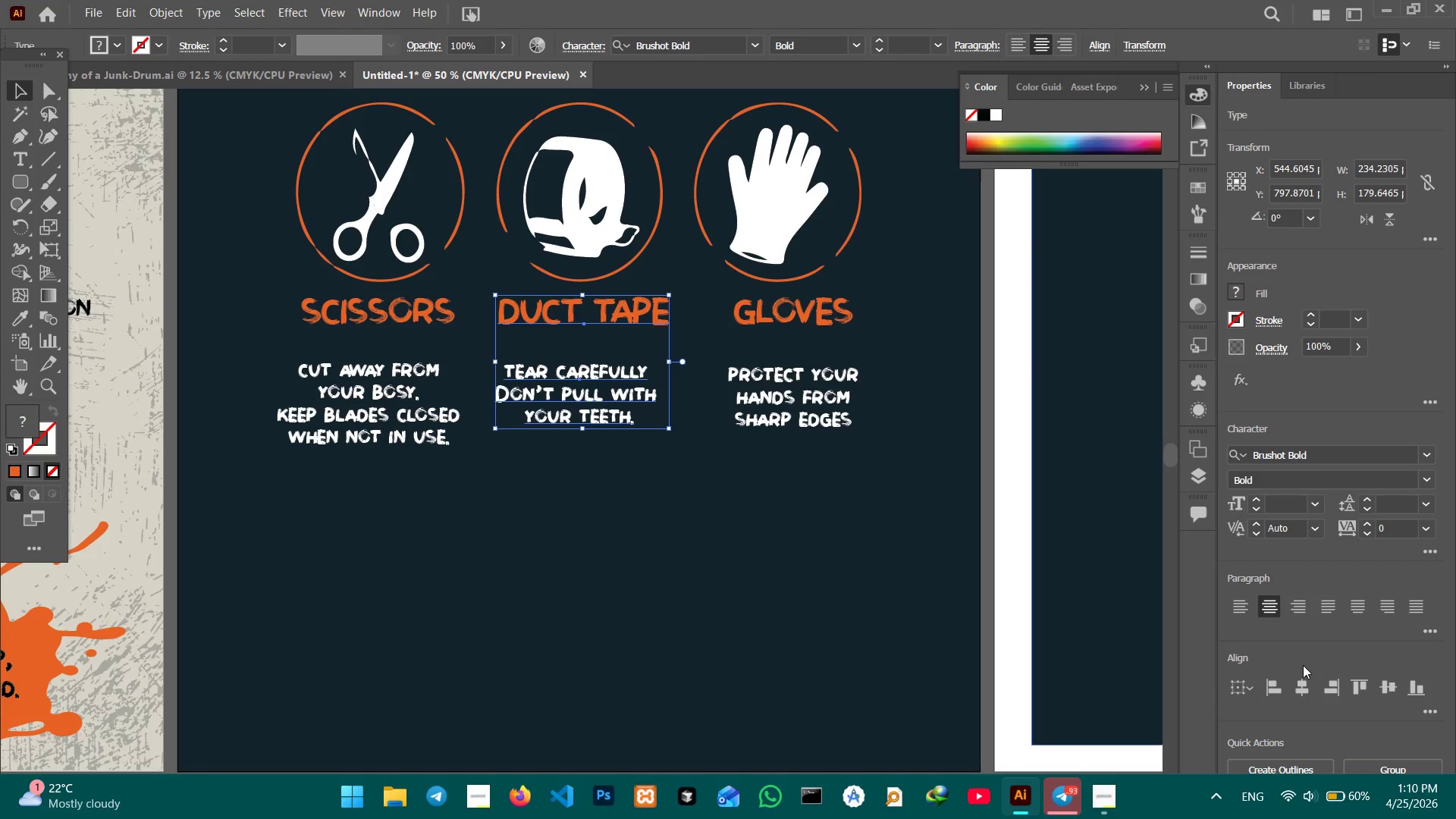 
left_click([1304, 686])
 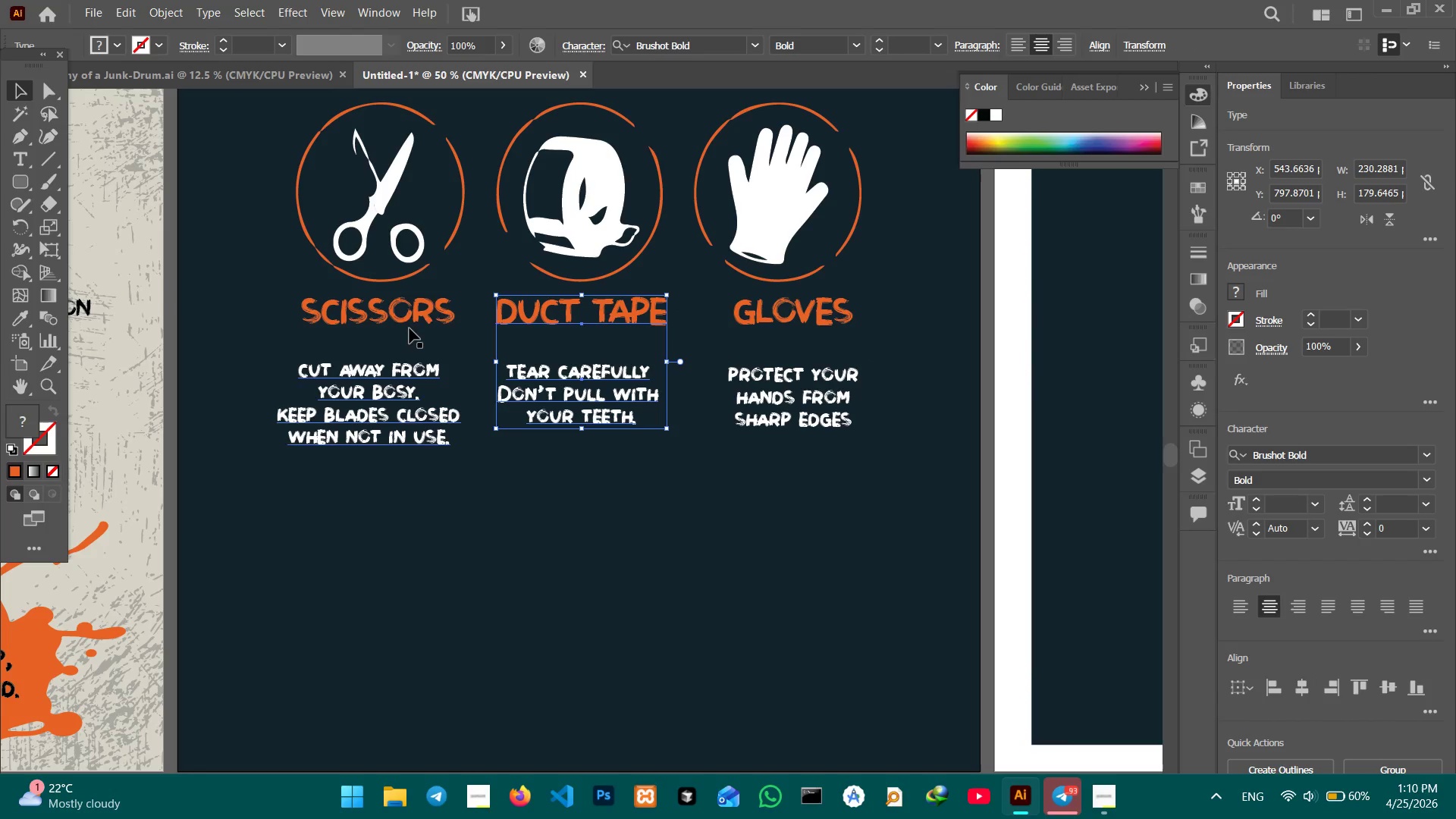 
left_click([403, 315])
 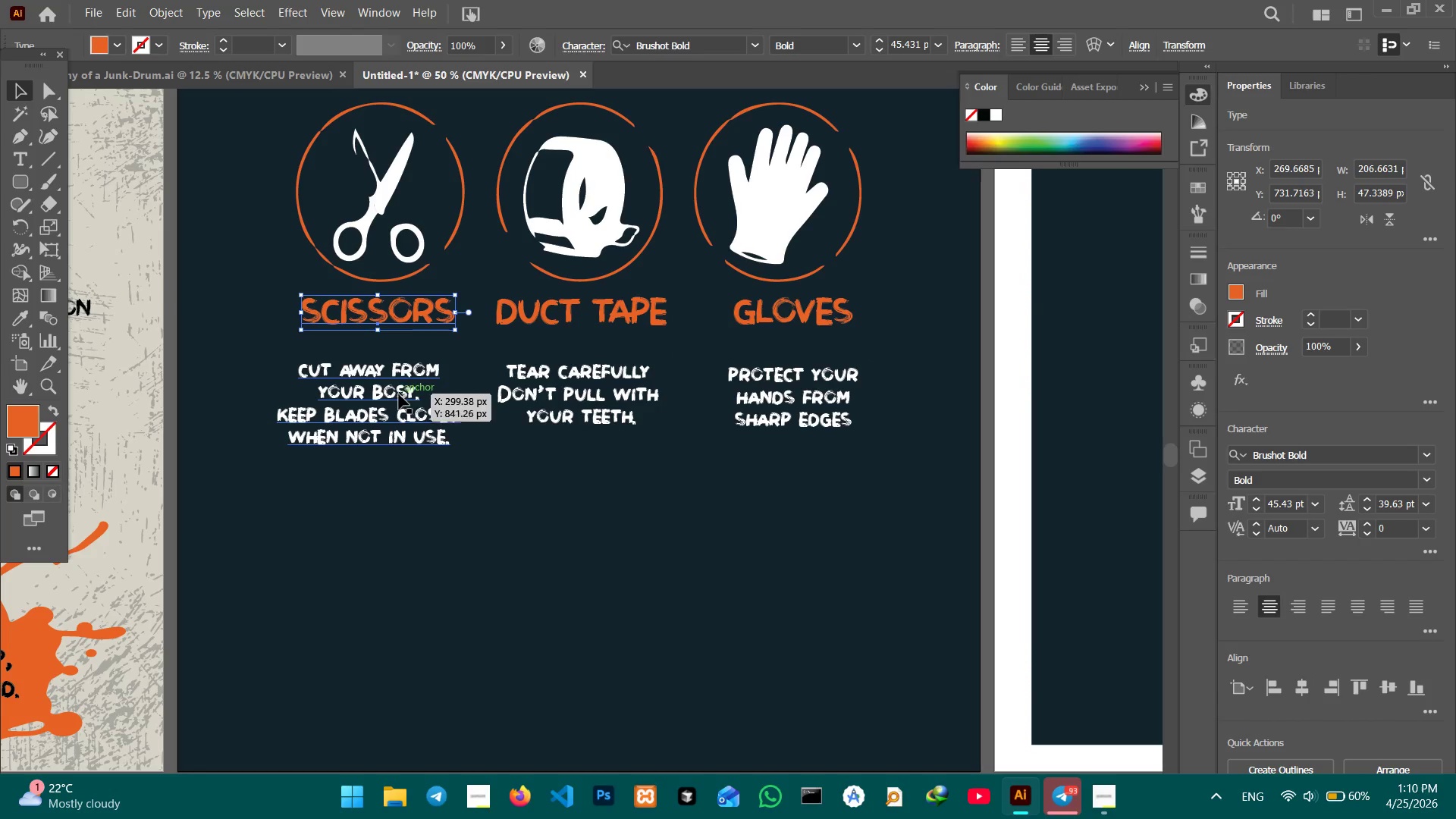 
hold_key(key=ShiftLeft, duration=0.44)
left_click([399, 394])
 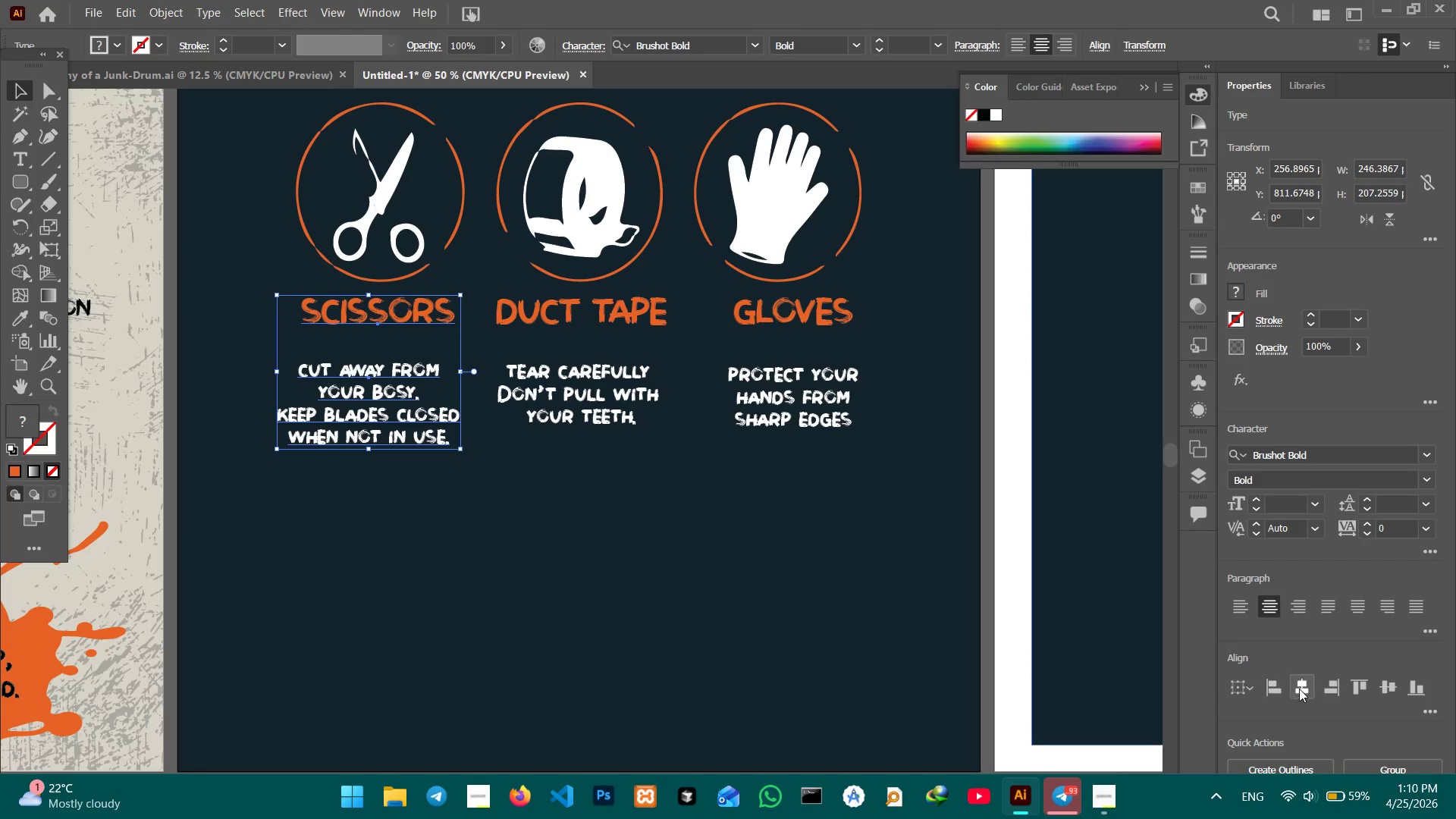 
left_click([1299, 689])
 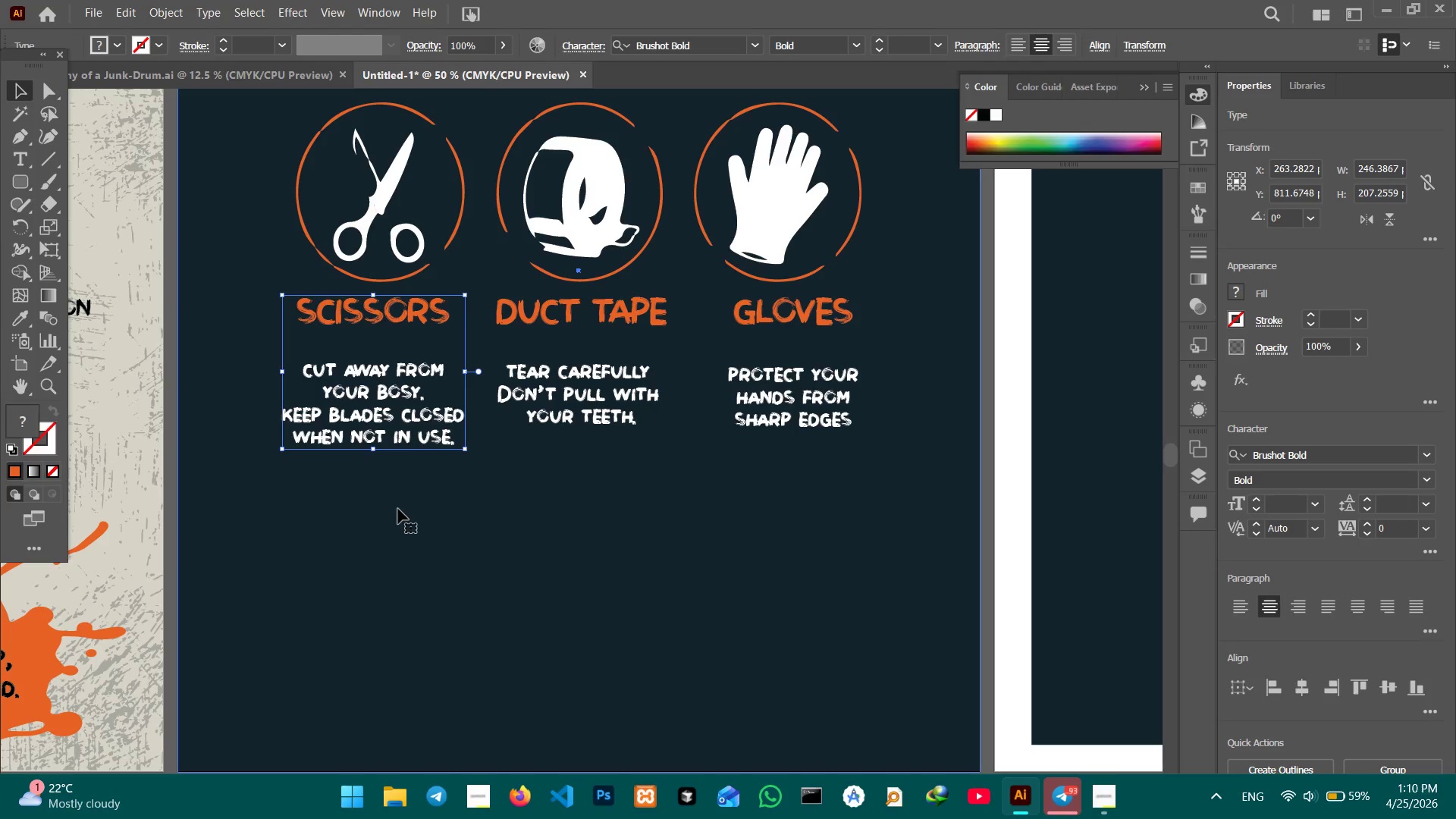 
double_click([398, 419])
 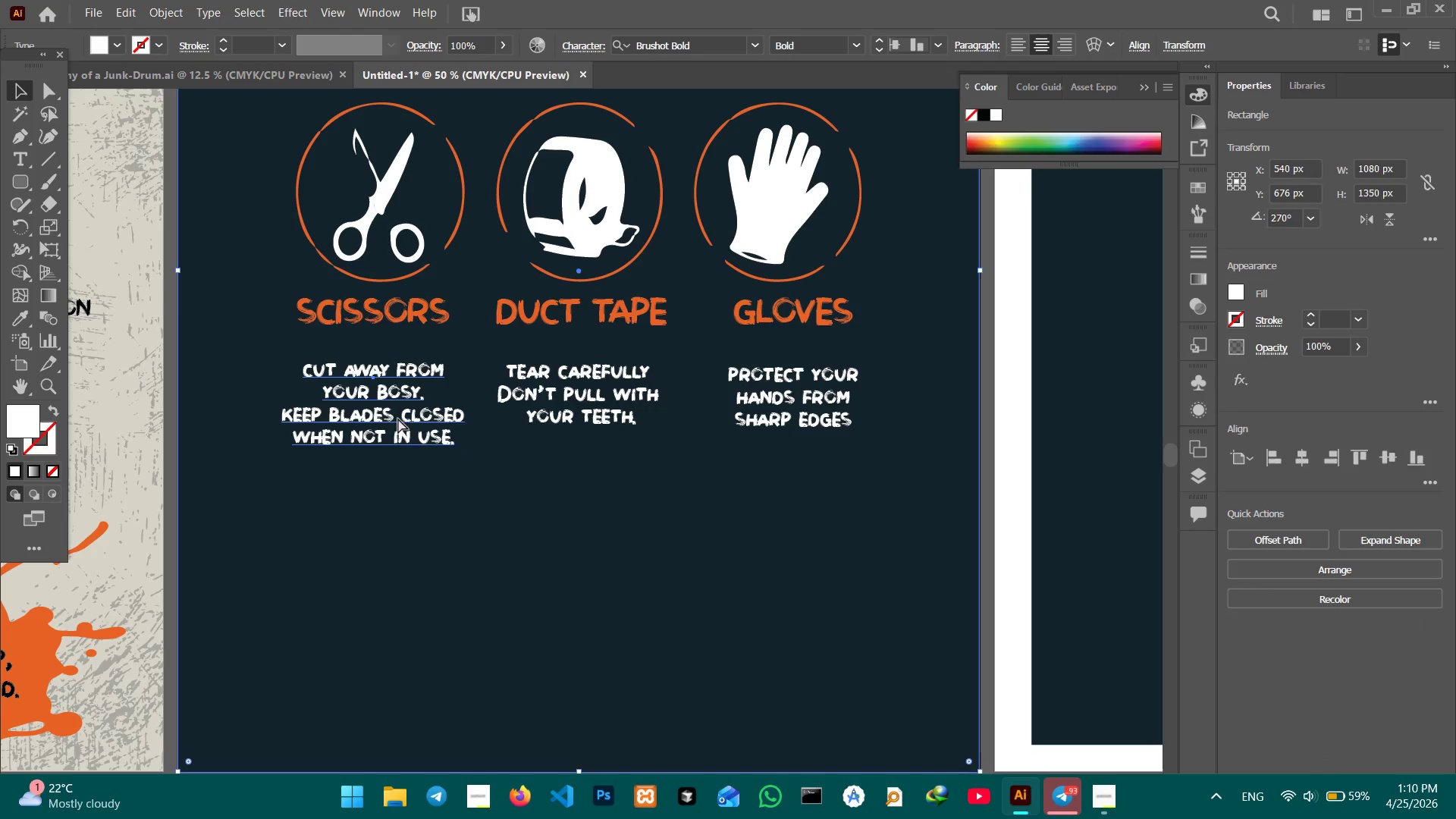 
hold_key(key=ControlLeft, duration=2.08)
left_click([584, 410])
 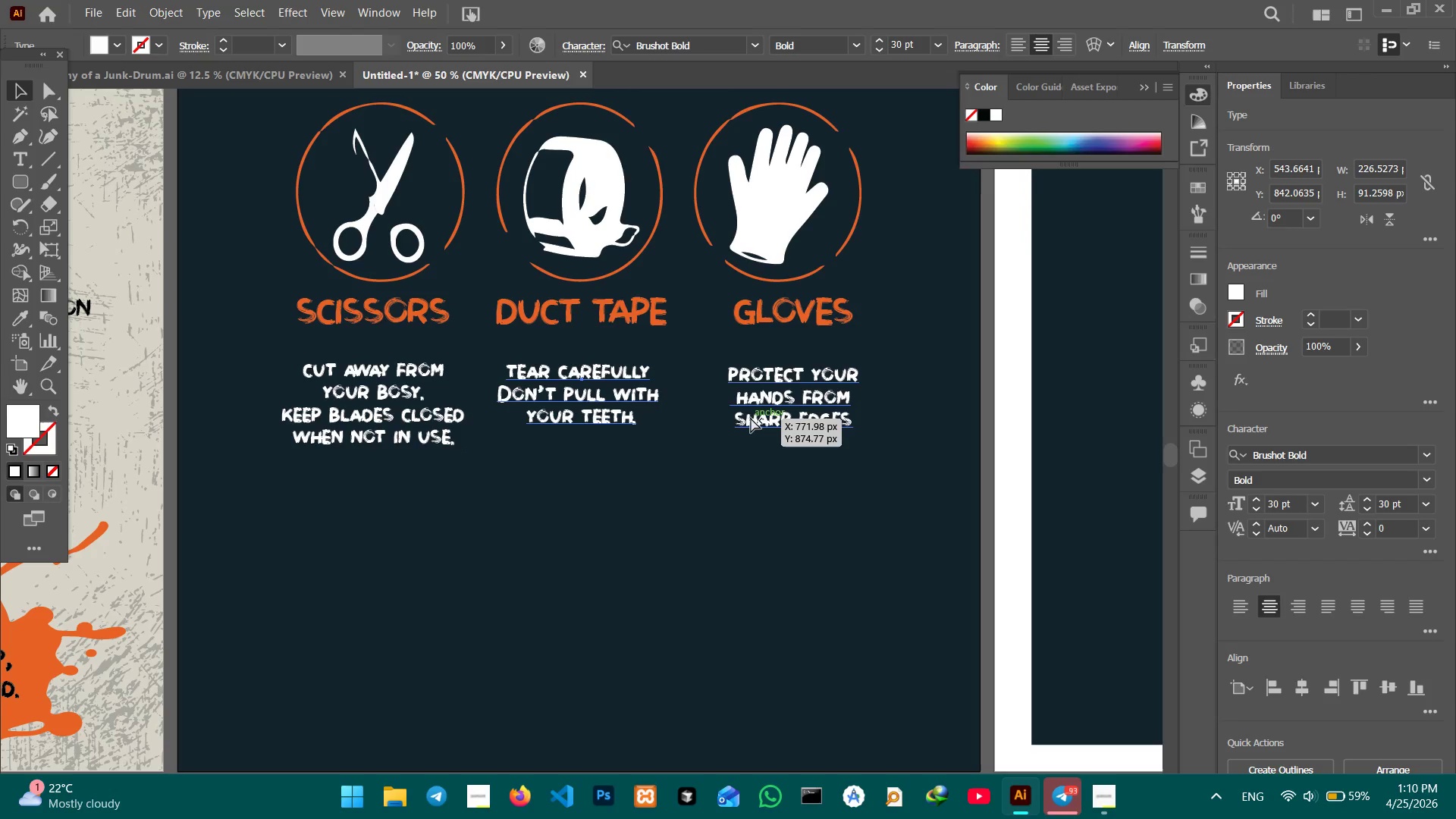 
left_click([752, 418])
 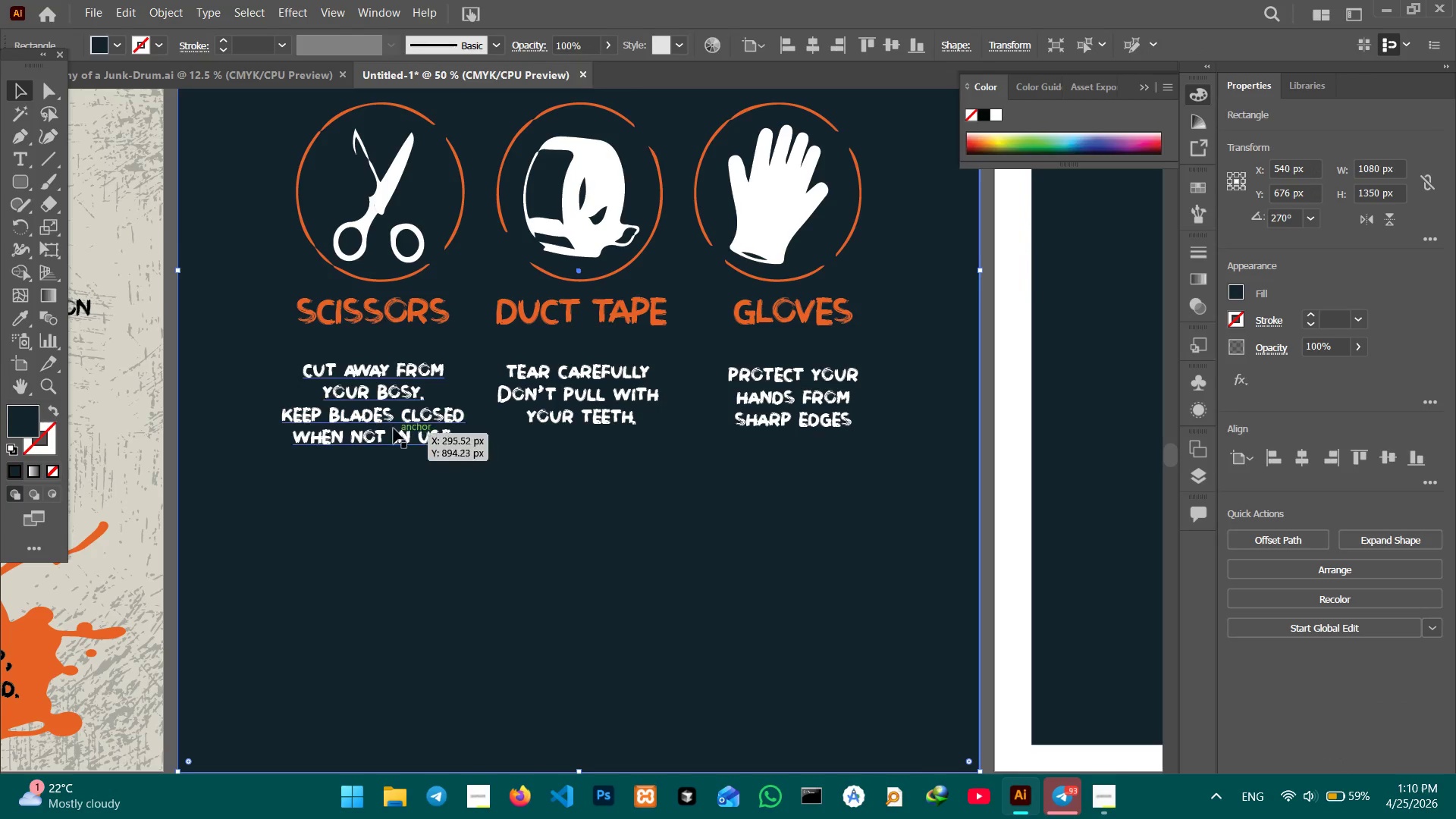 
hold_key(key=ShiftLeft, duration=4.53)
left_click([362, 415])
 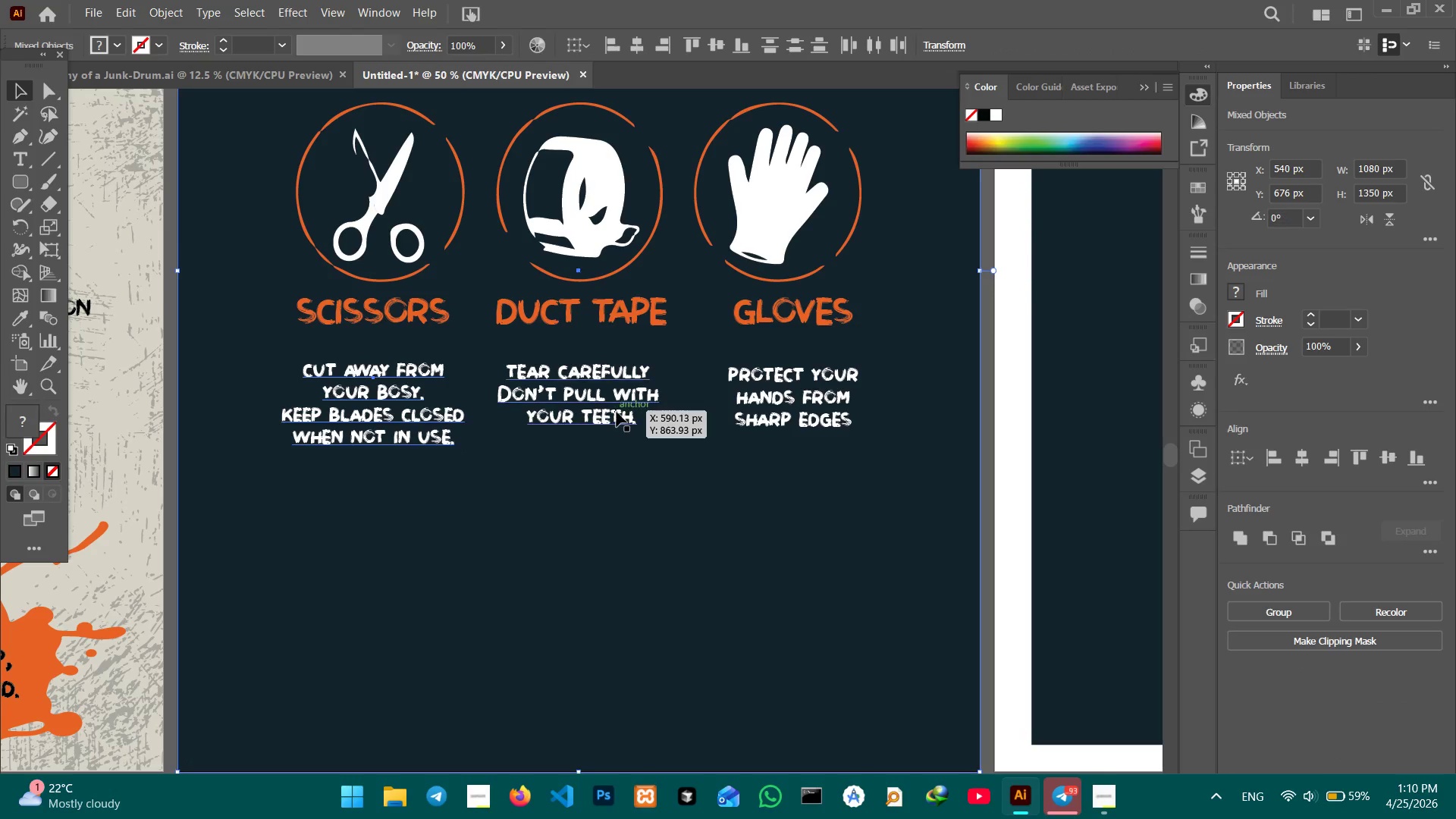 
left_click([617, 412])
 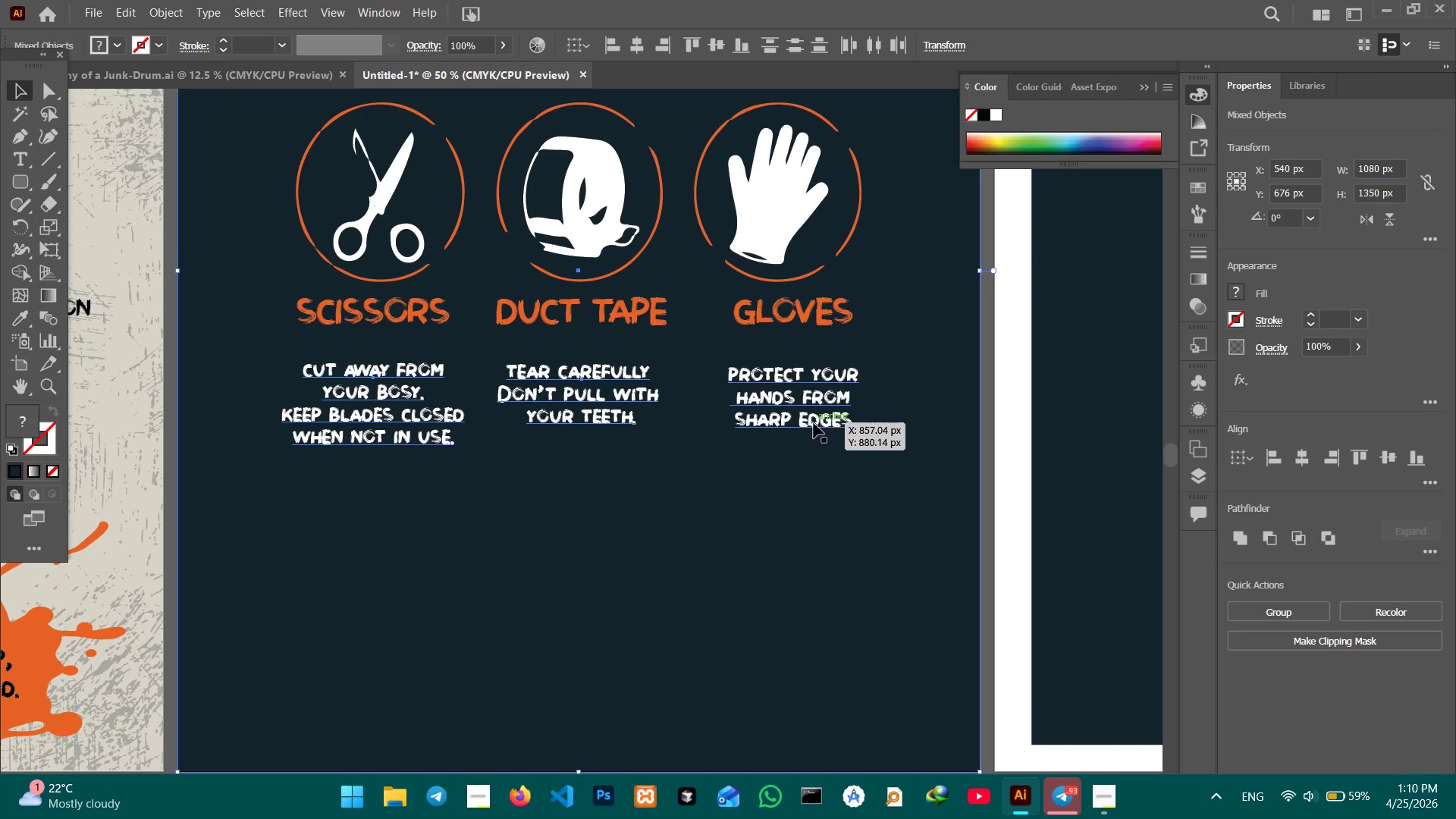 
left_click([869, 549])
 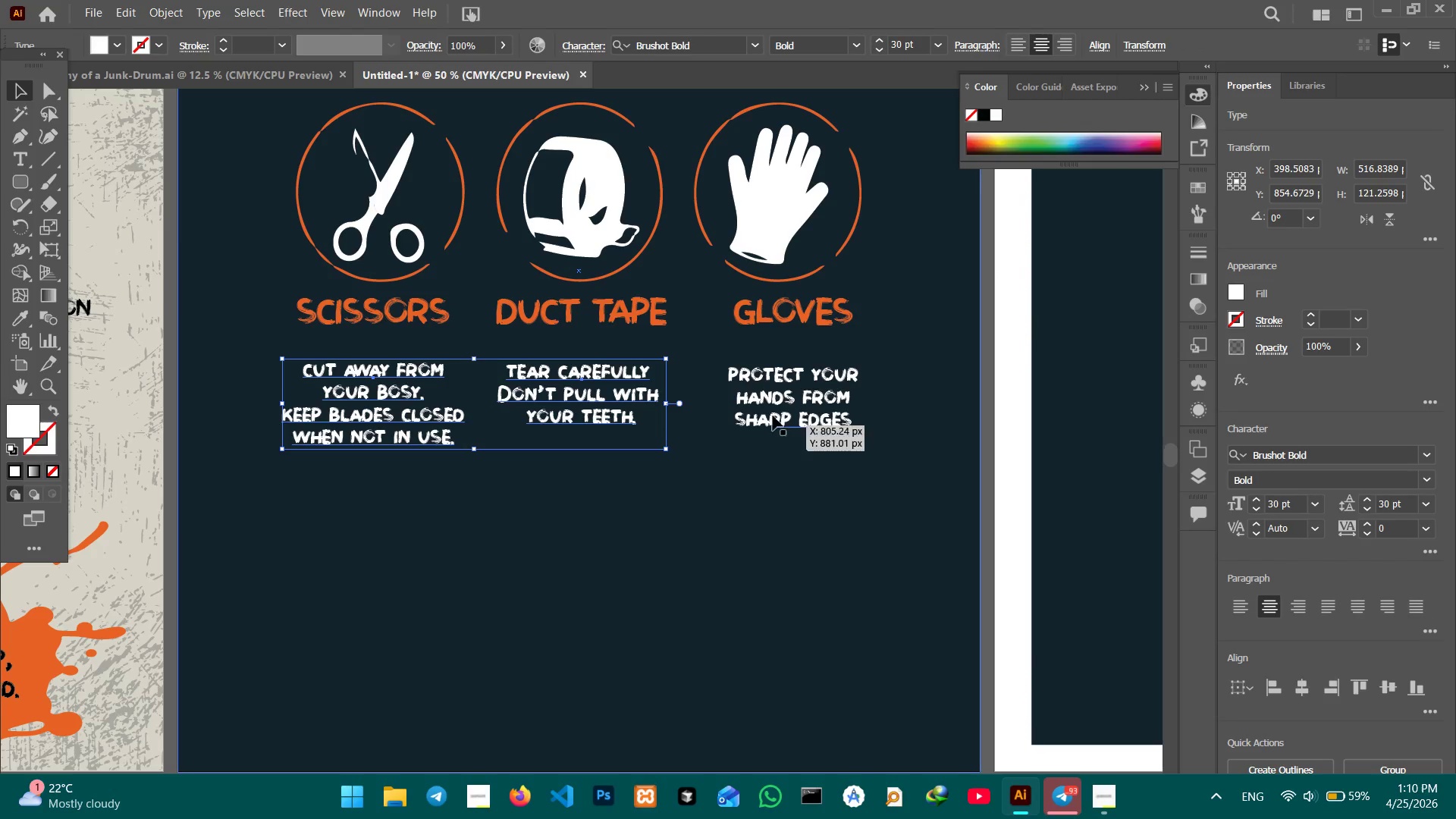 
left_click([773, 414])
 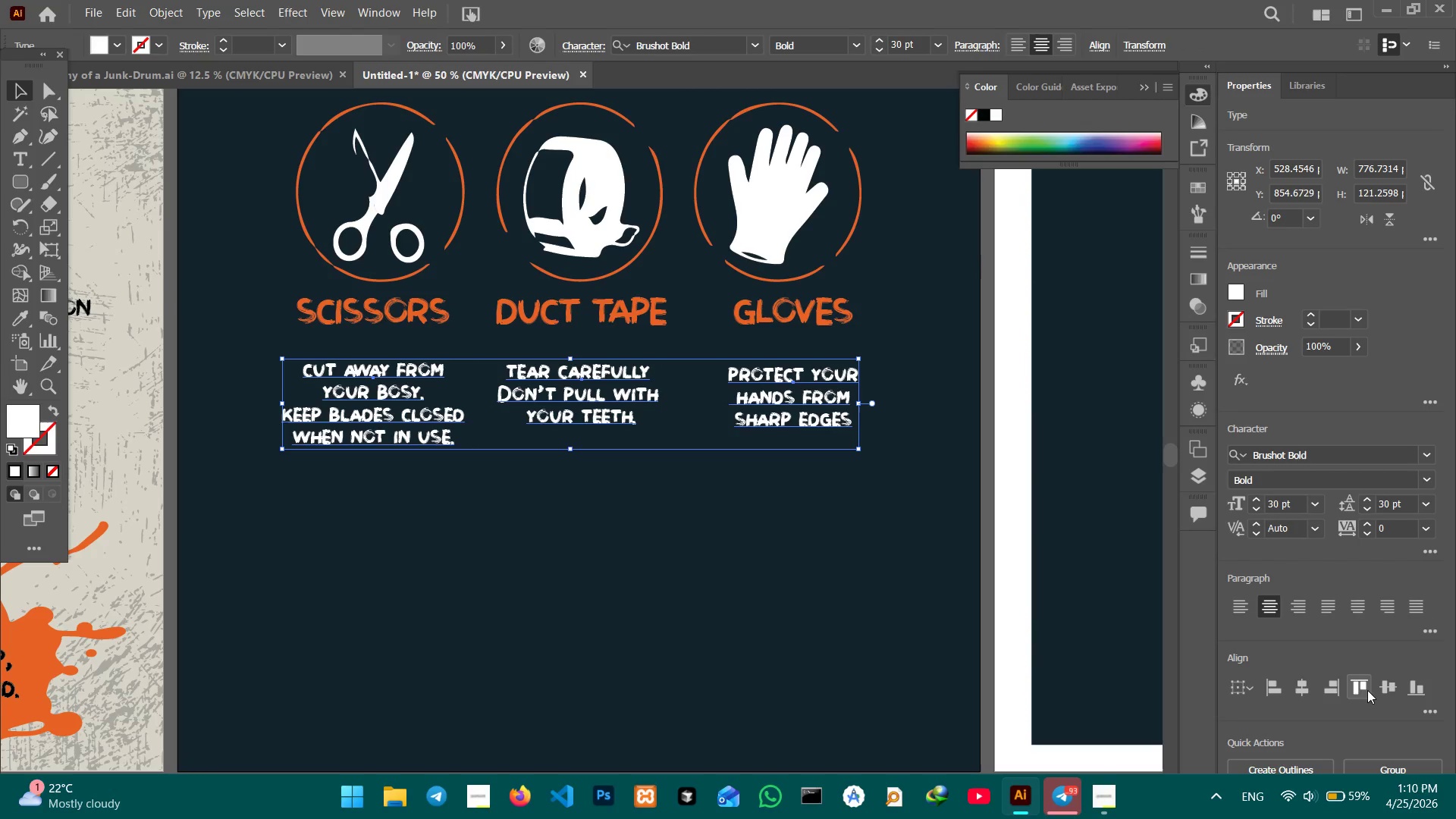 
left_click([1384, 689])
 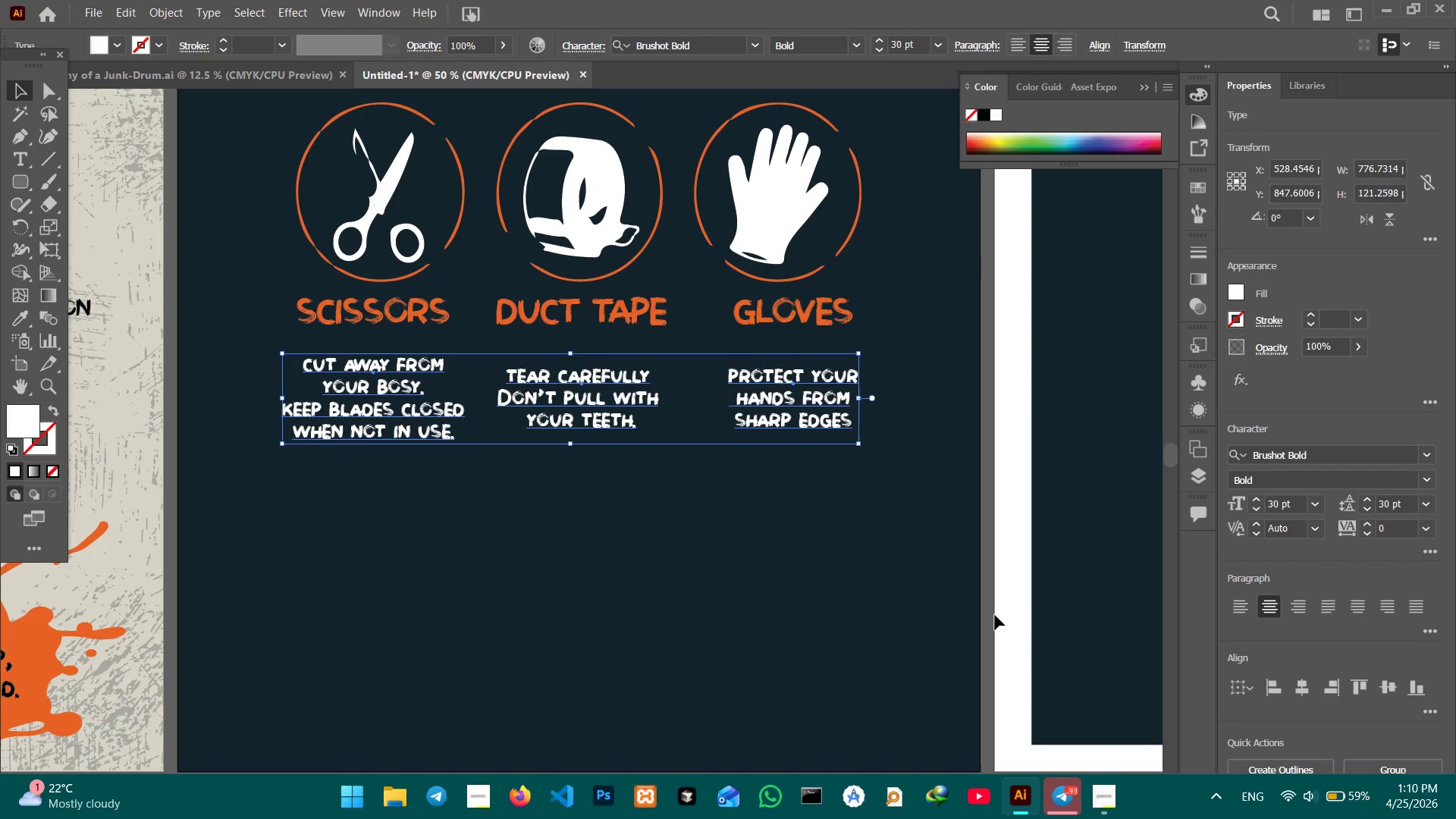 
left_click([1000, 614])
 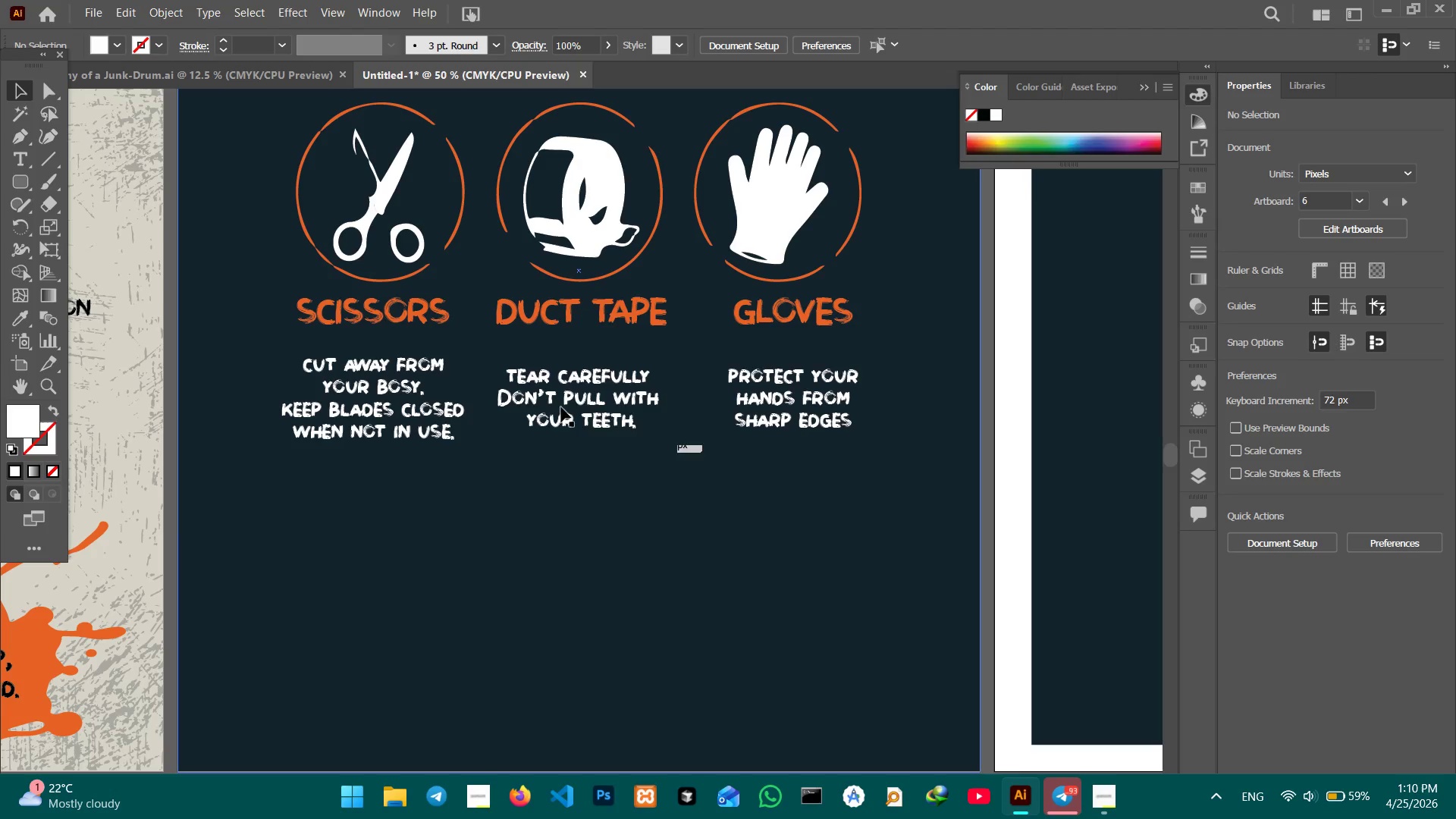 
key(Control+Minus)
 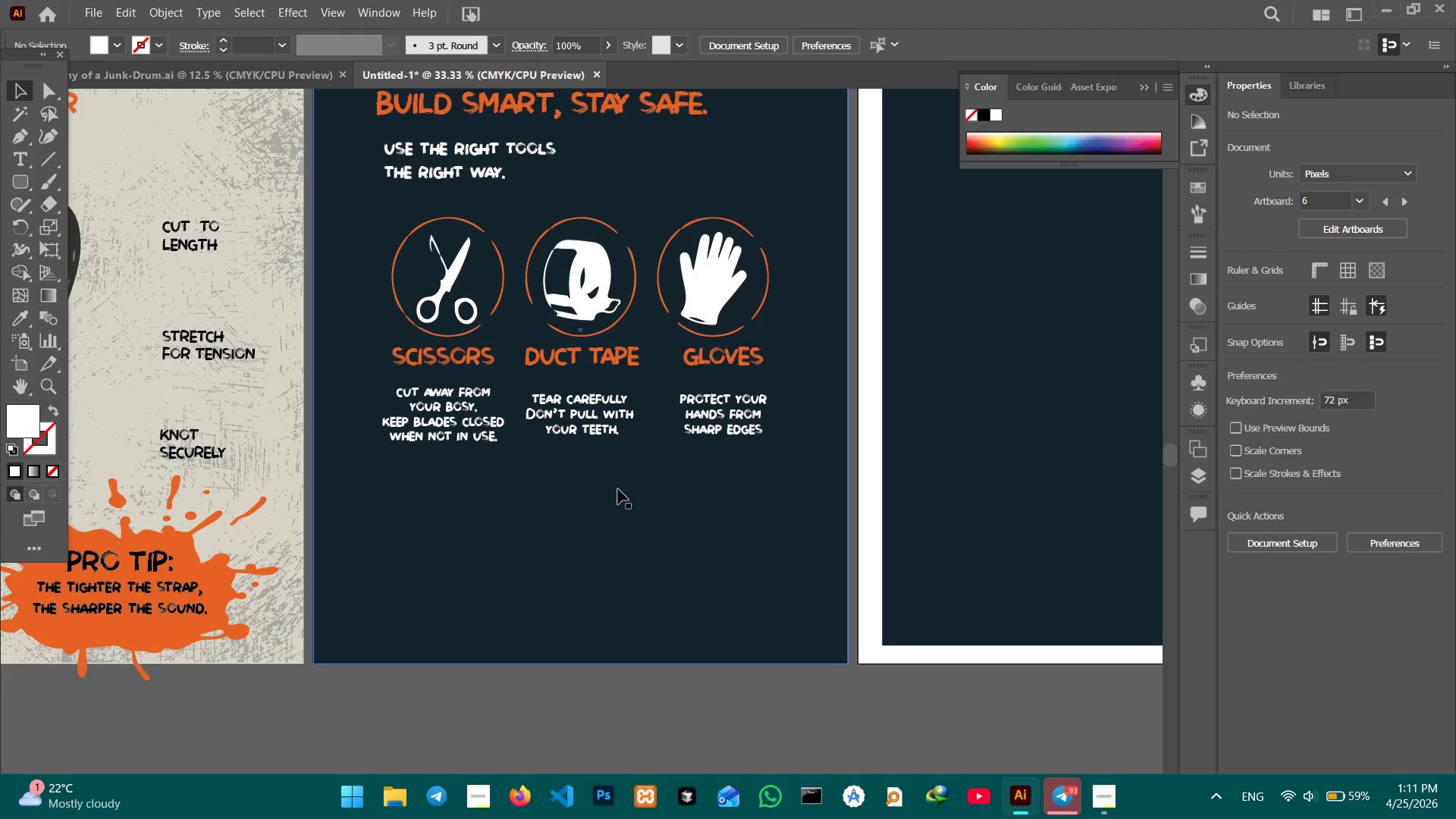 
hold_key(key=Space, duration=0.84)
 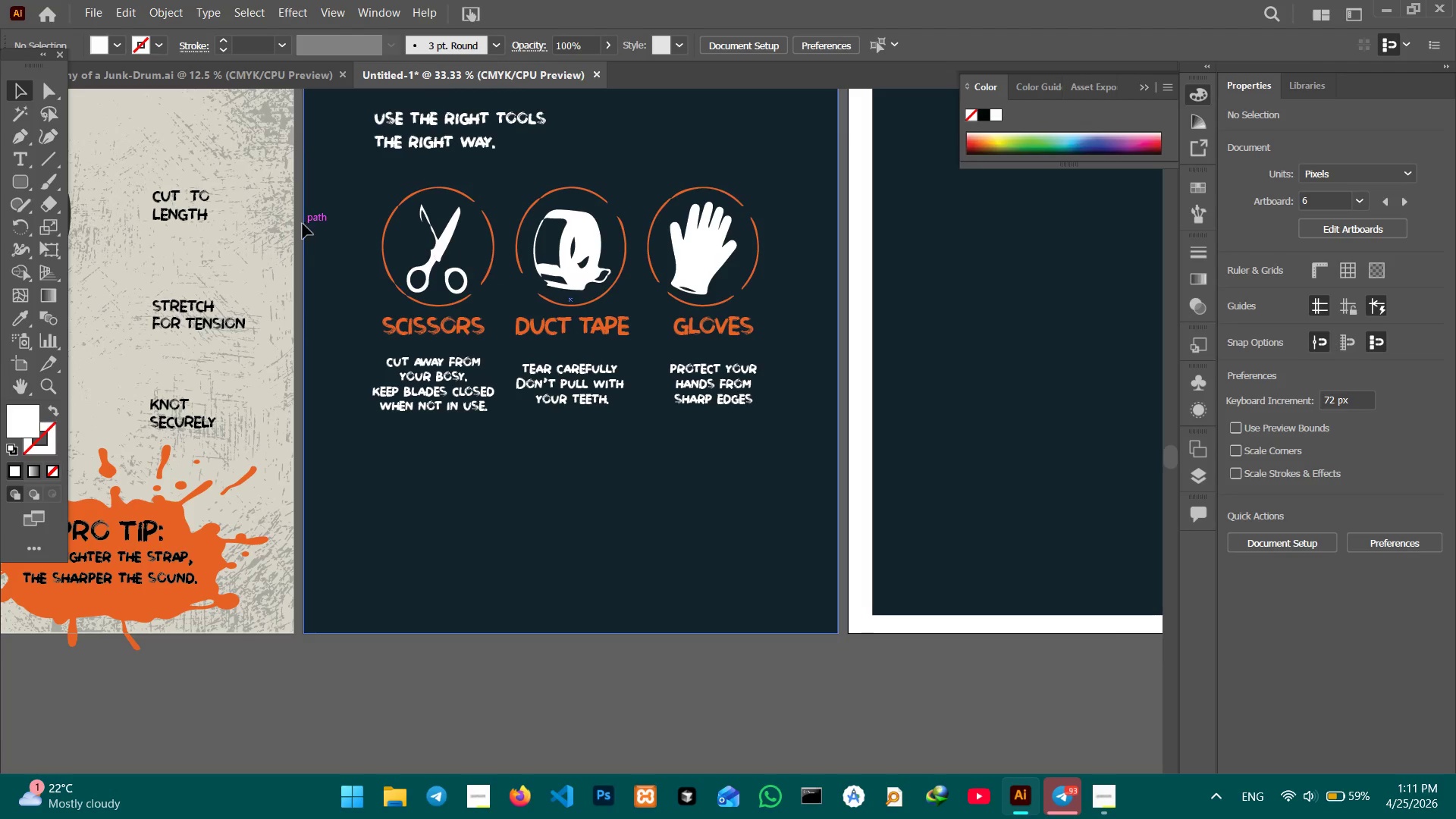 
left_click_drag(start_coordinate=[617, 431], to_coordinate=[606, 399])
 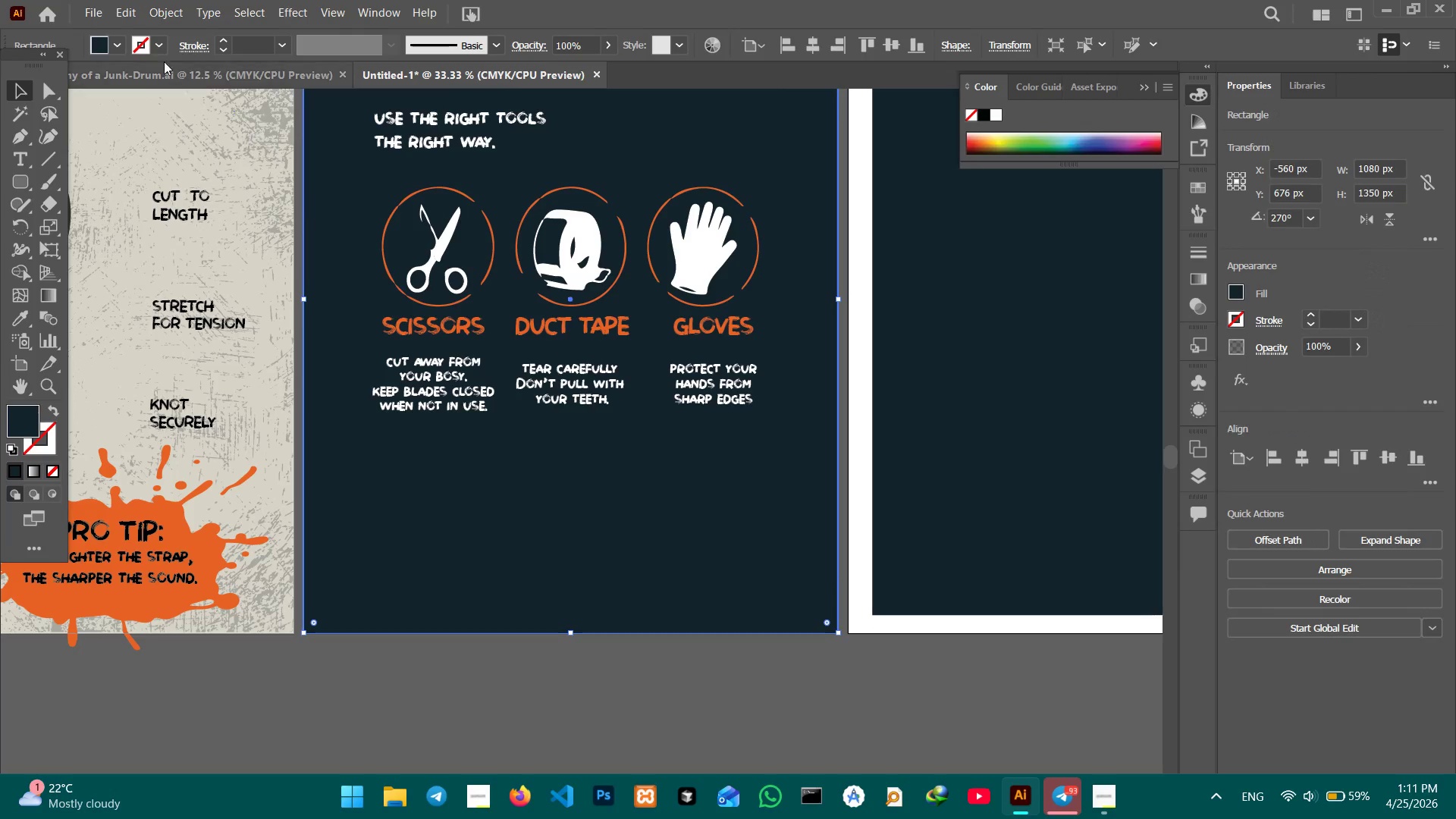 
left_click([175, 3])
 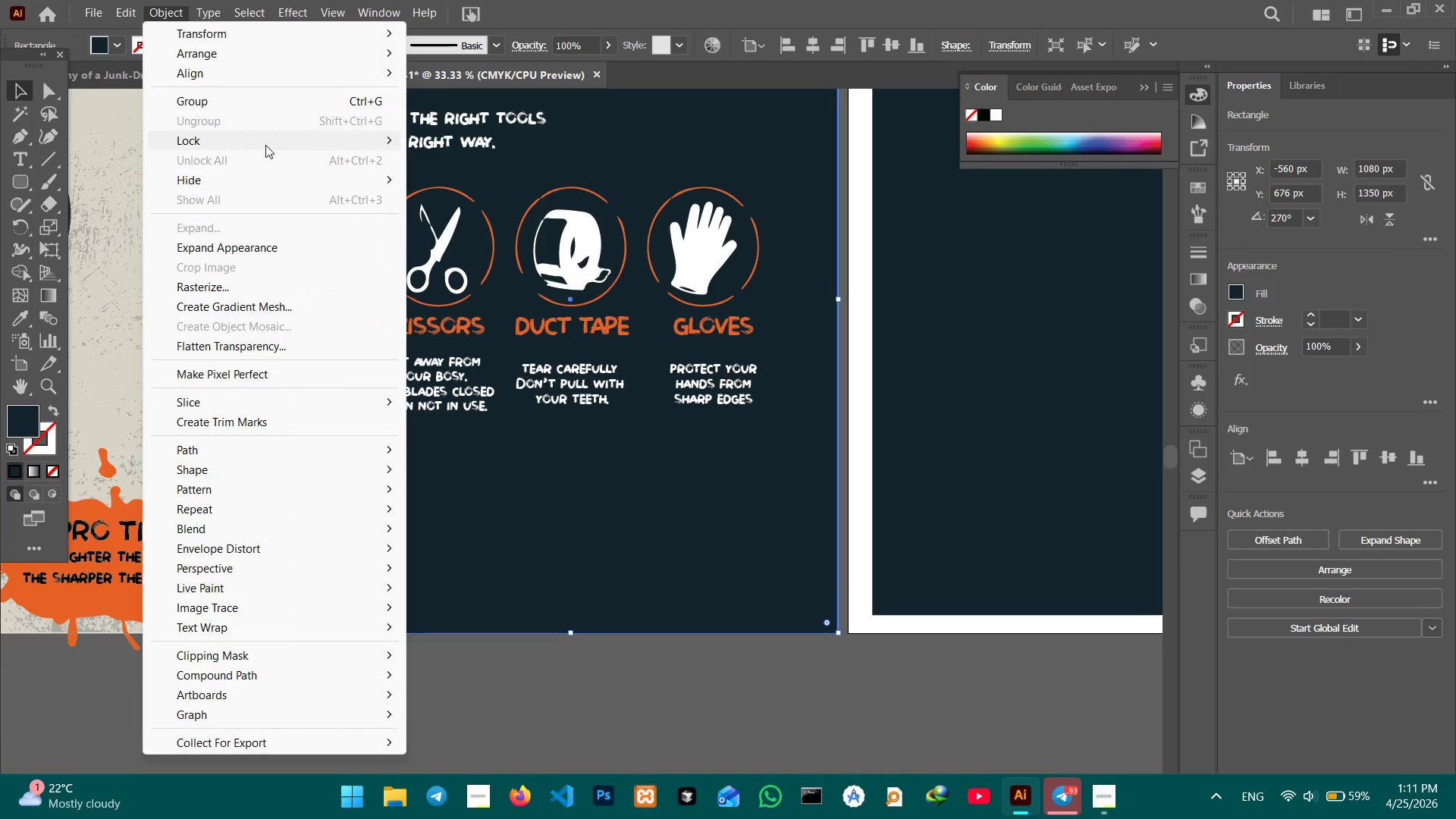 
left_click([265, 146])
 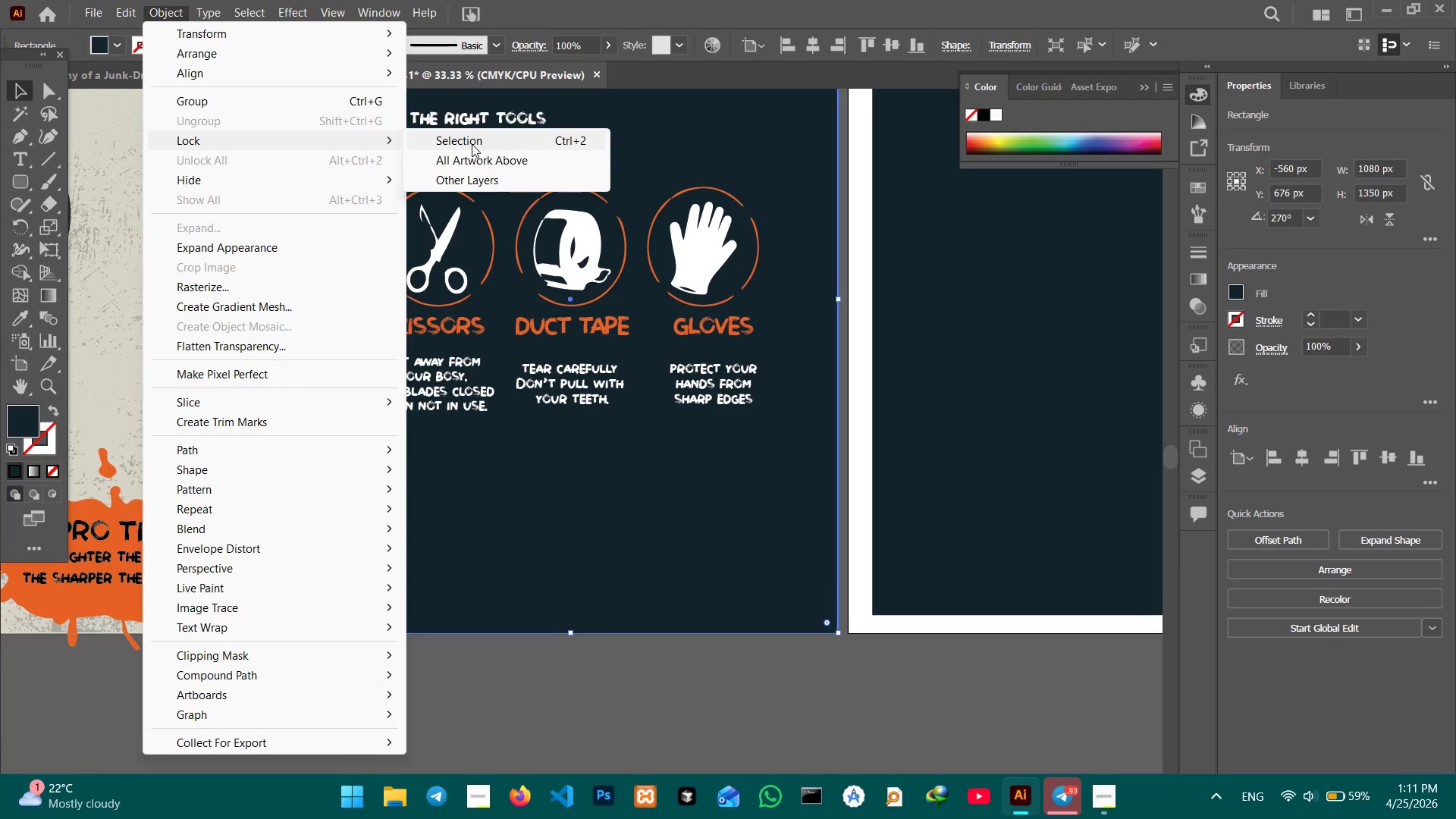 
left_click([472, 143])
 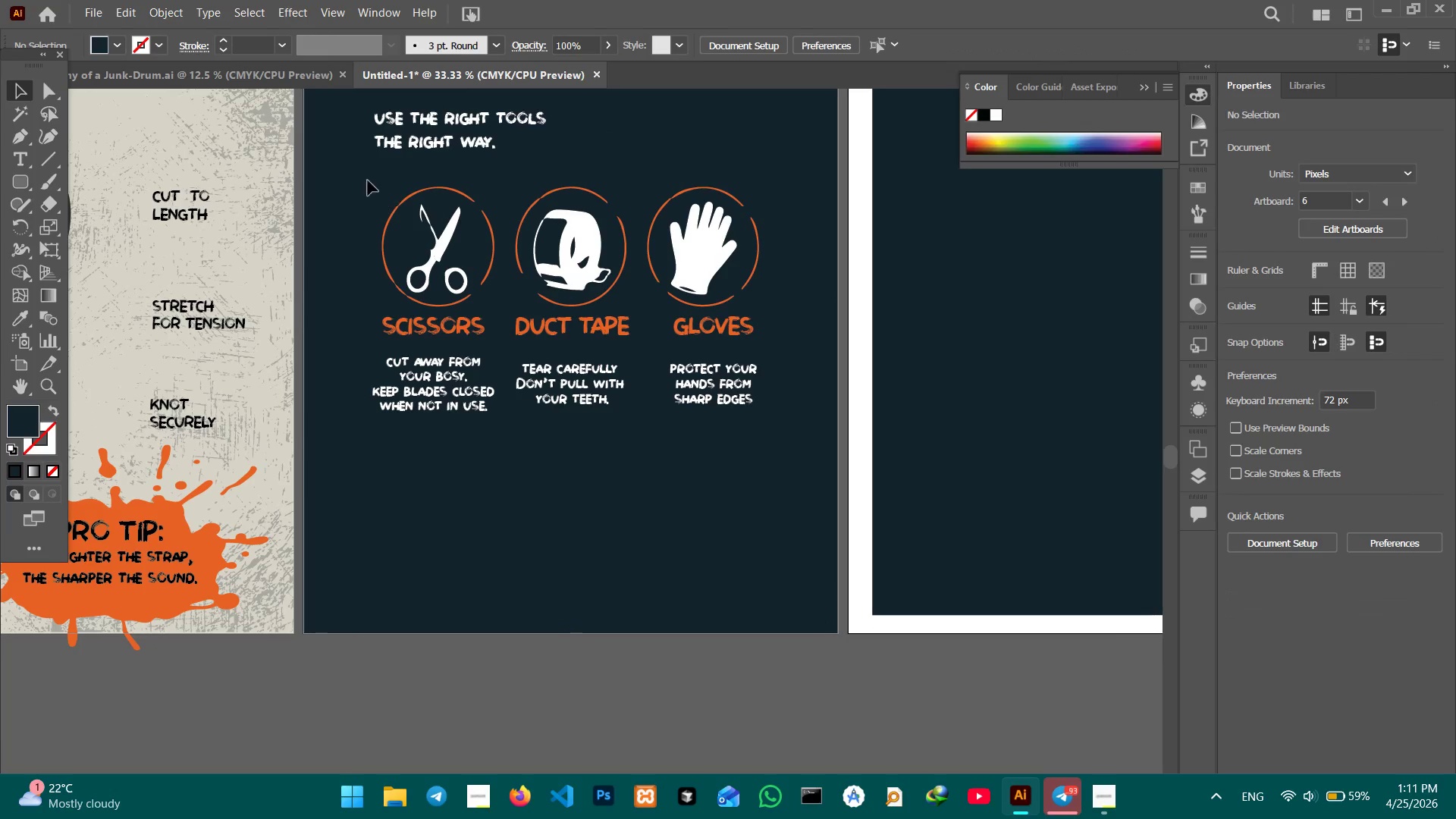 
left_click_drag(start_coordinate=[364, 177], to_coordinate=[751, 413])
 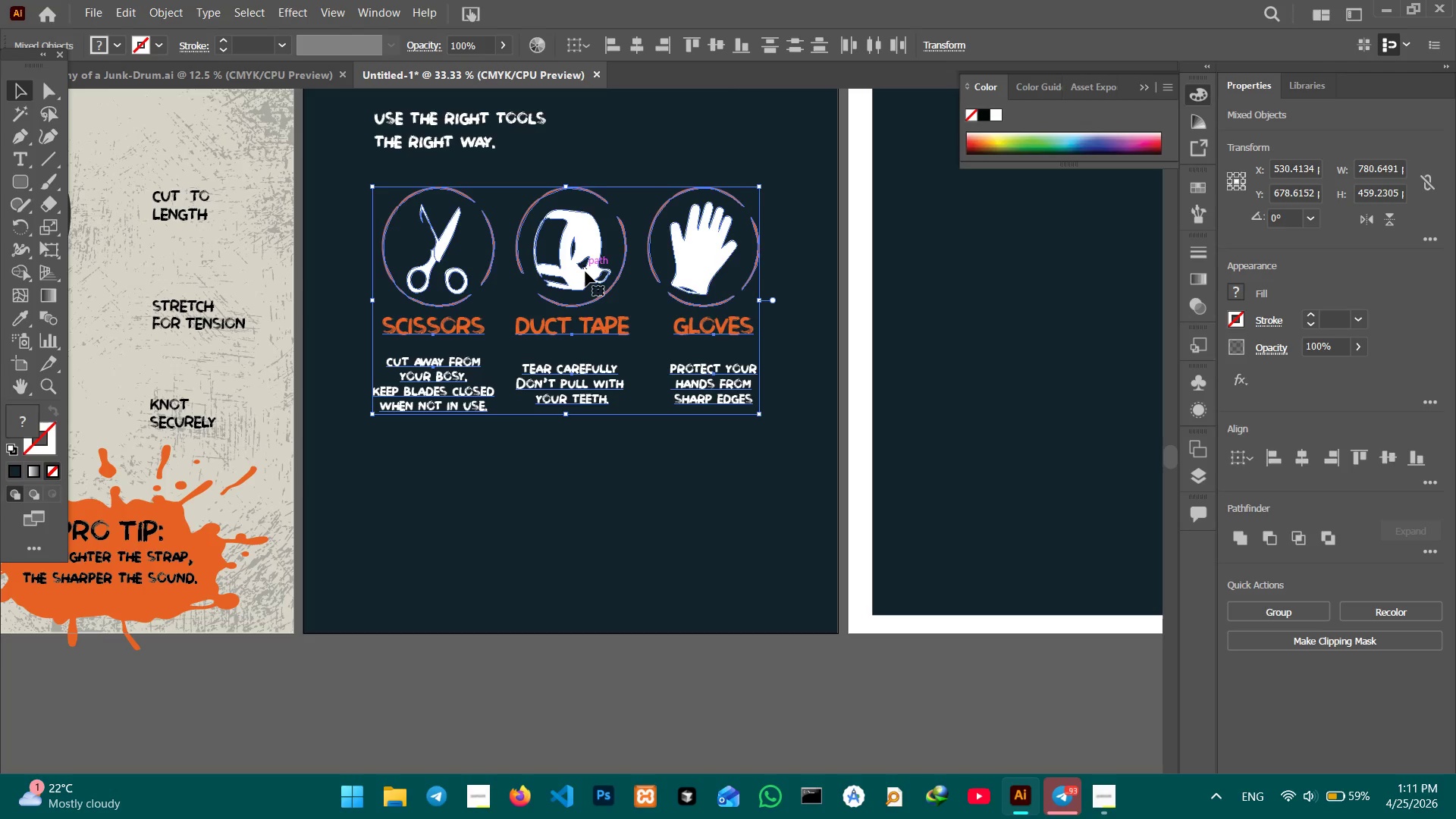 
left_click_drag(start_coordinate=[585, 273], to_coordinate=[585, 325])
 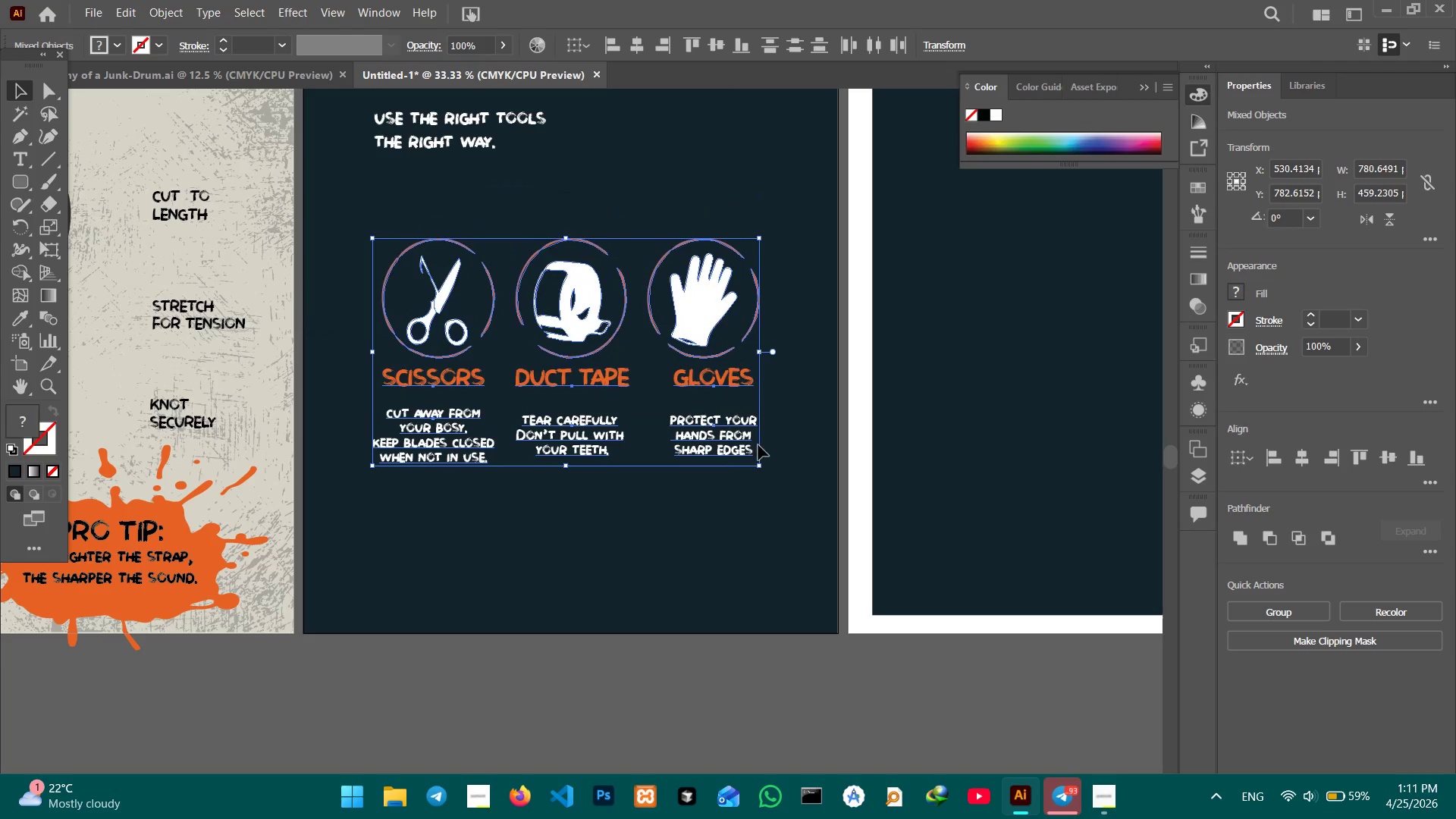 
scroll: coordinate [755, 444], scroll_direction: up, amount: 11.0
 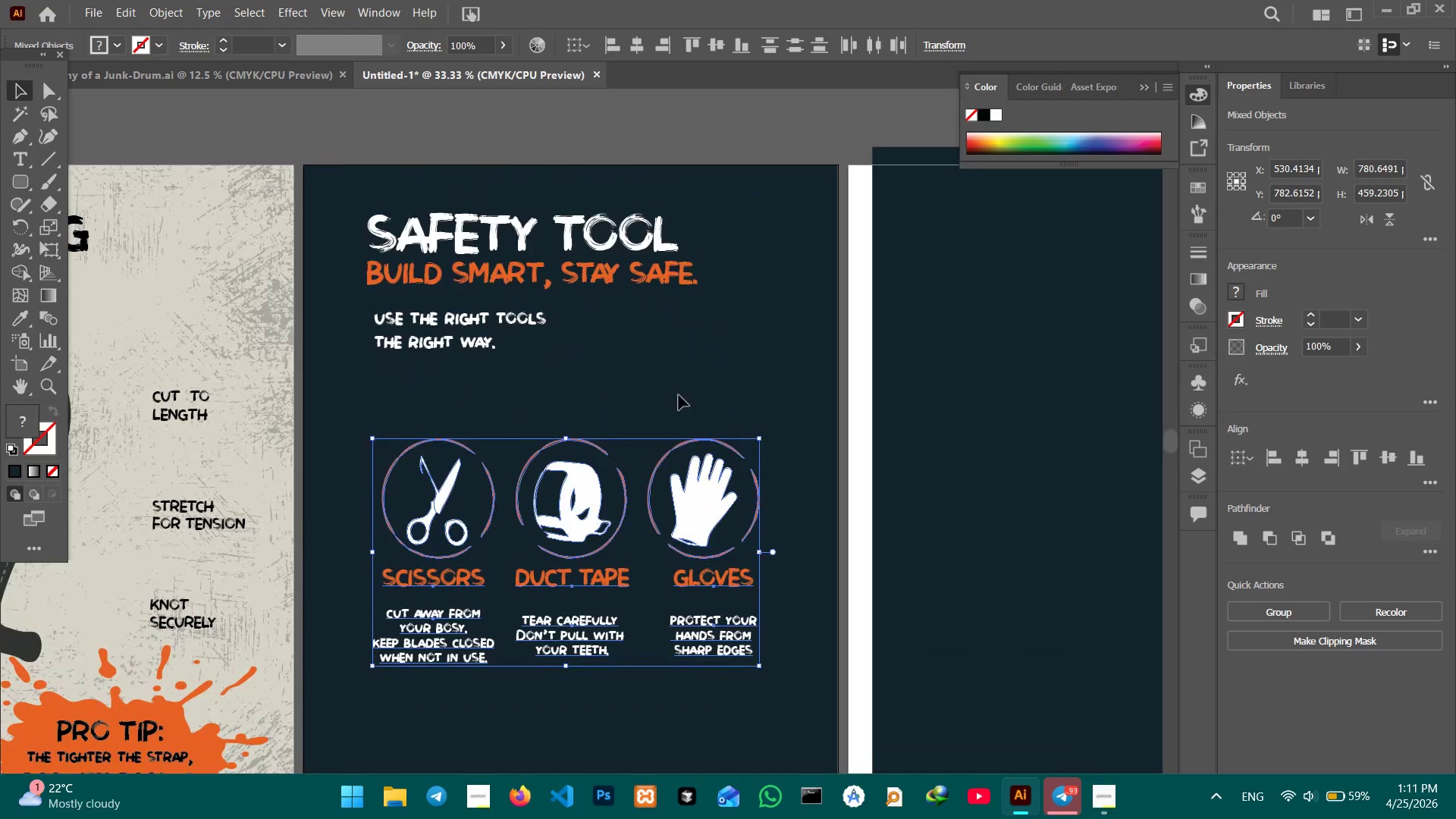 
scroll: coordinate [679, 395], scroll_direction: down, amount: 4.0
 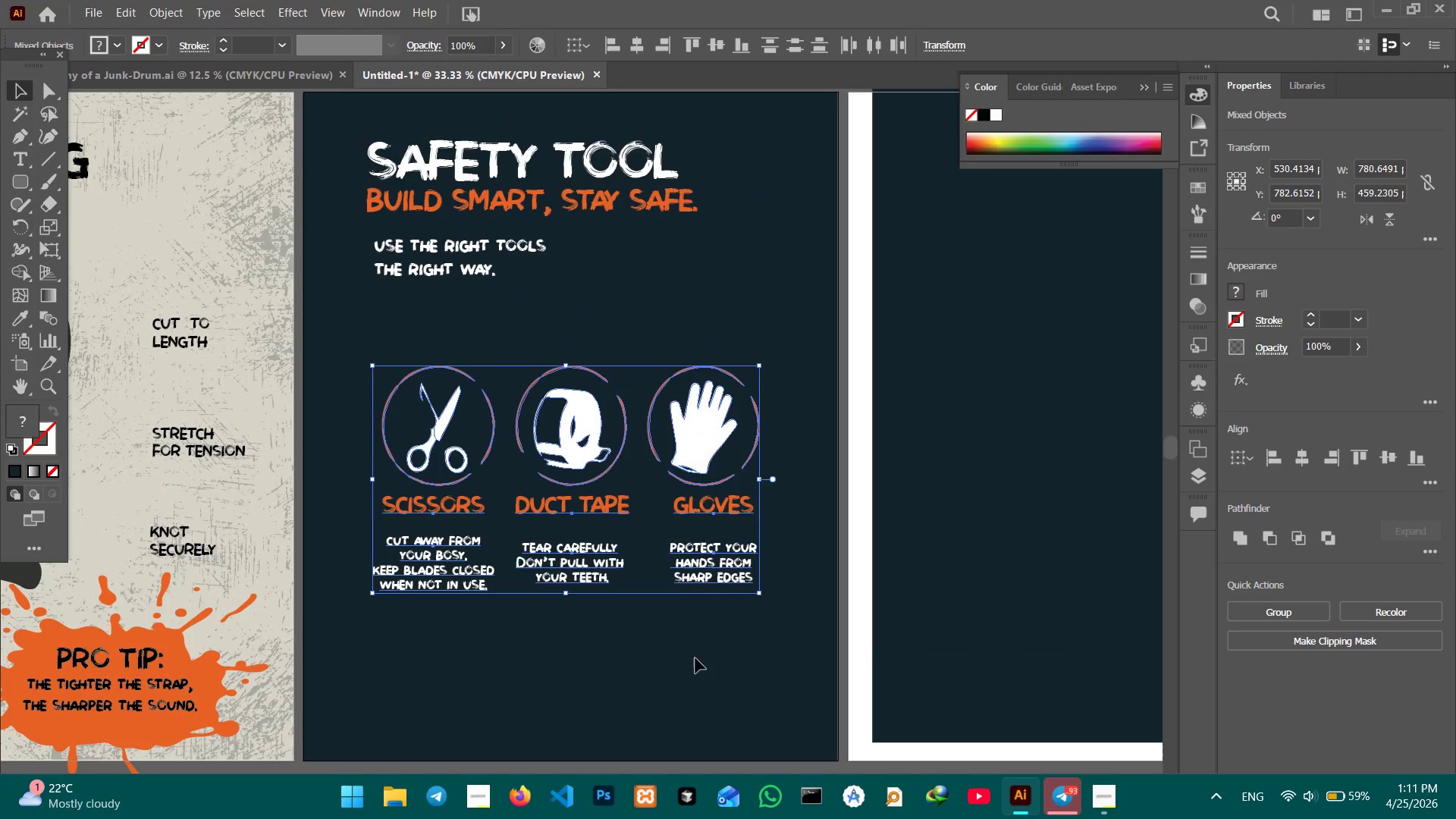 
left_click([693, 668])
 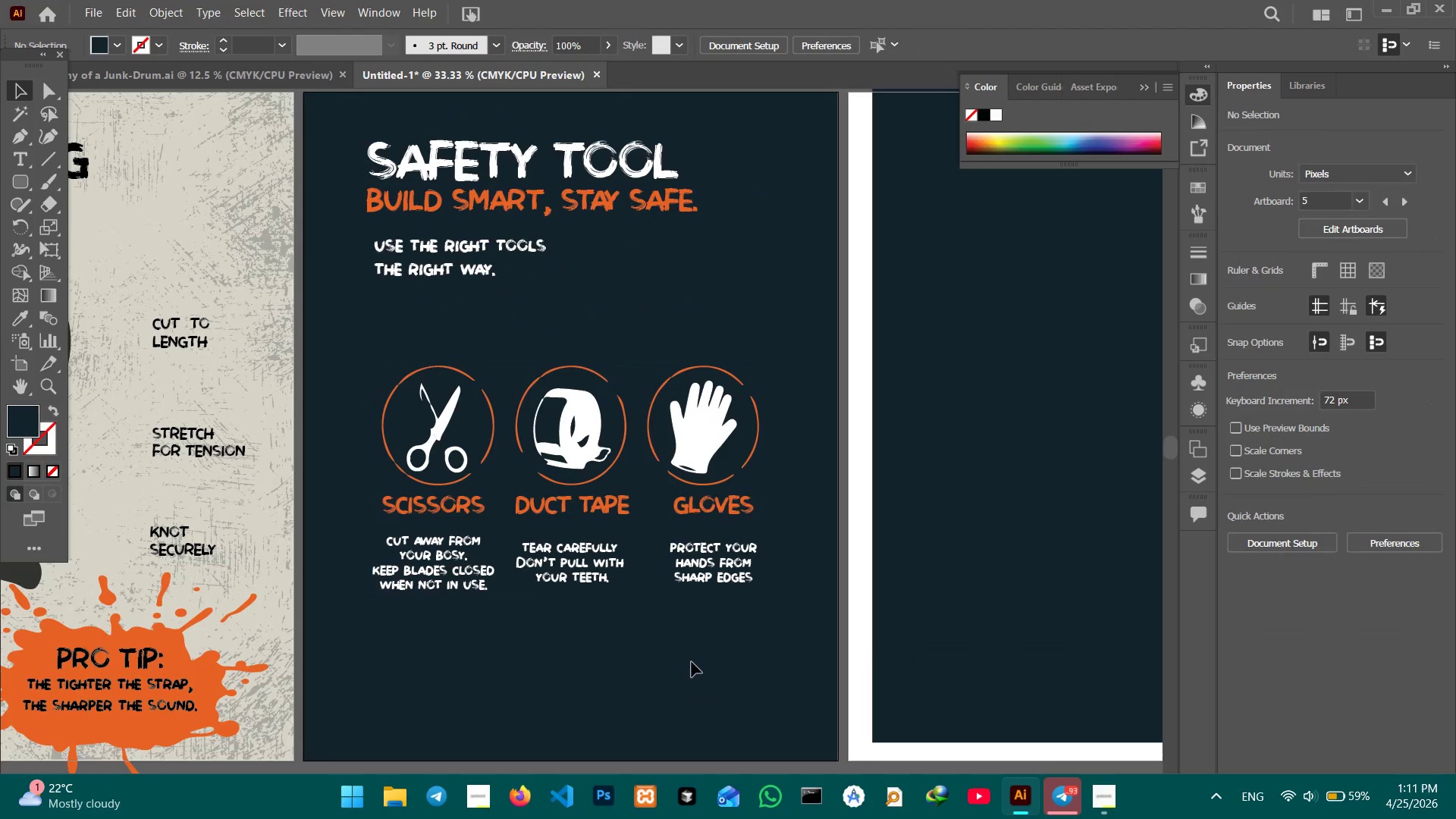 
scroll: coordinate [686, 643], scroll_direction: down, amount: 12.0
 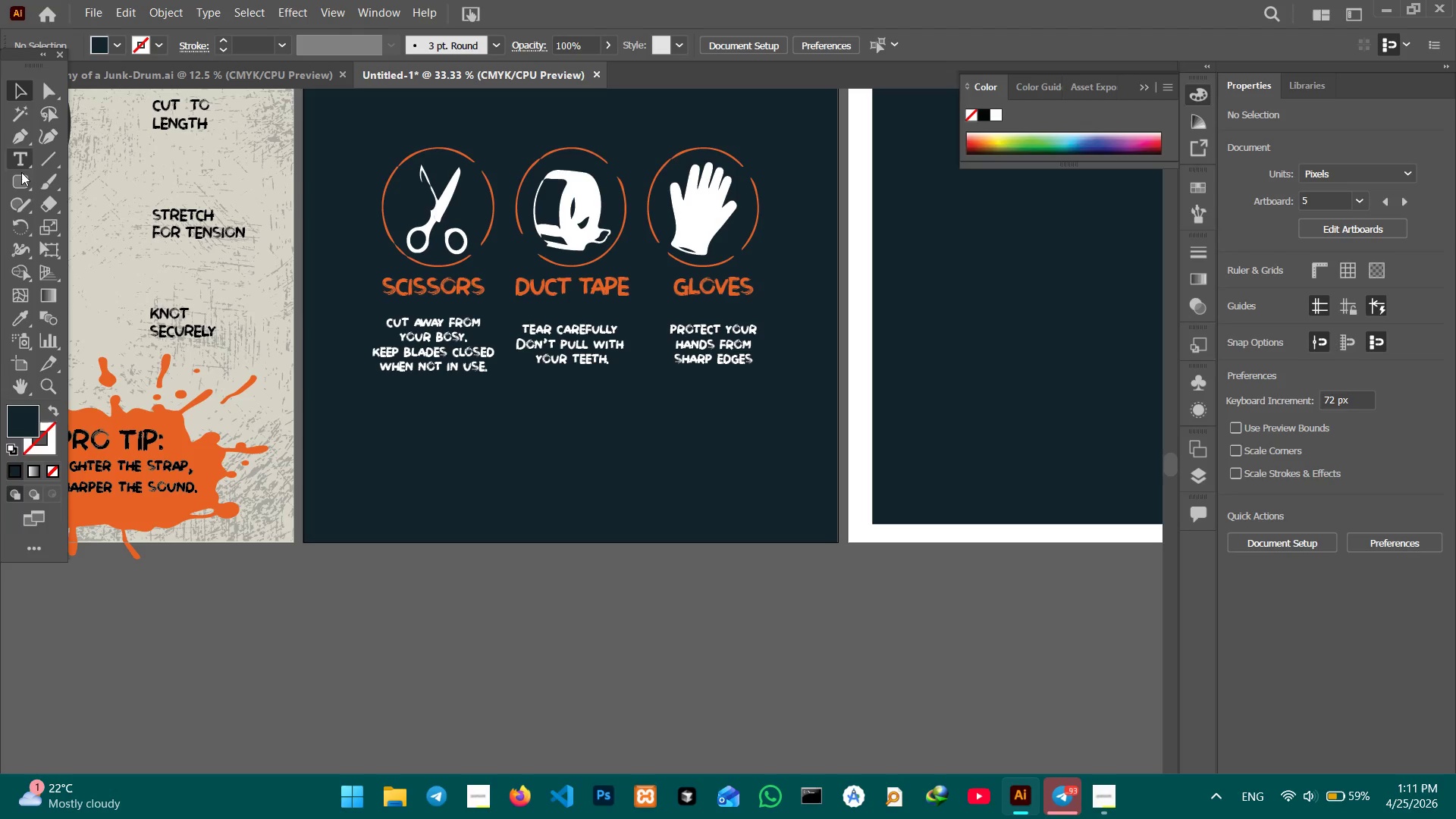 
right_click([20, 175])
 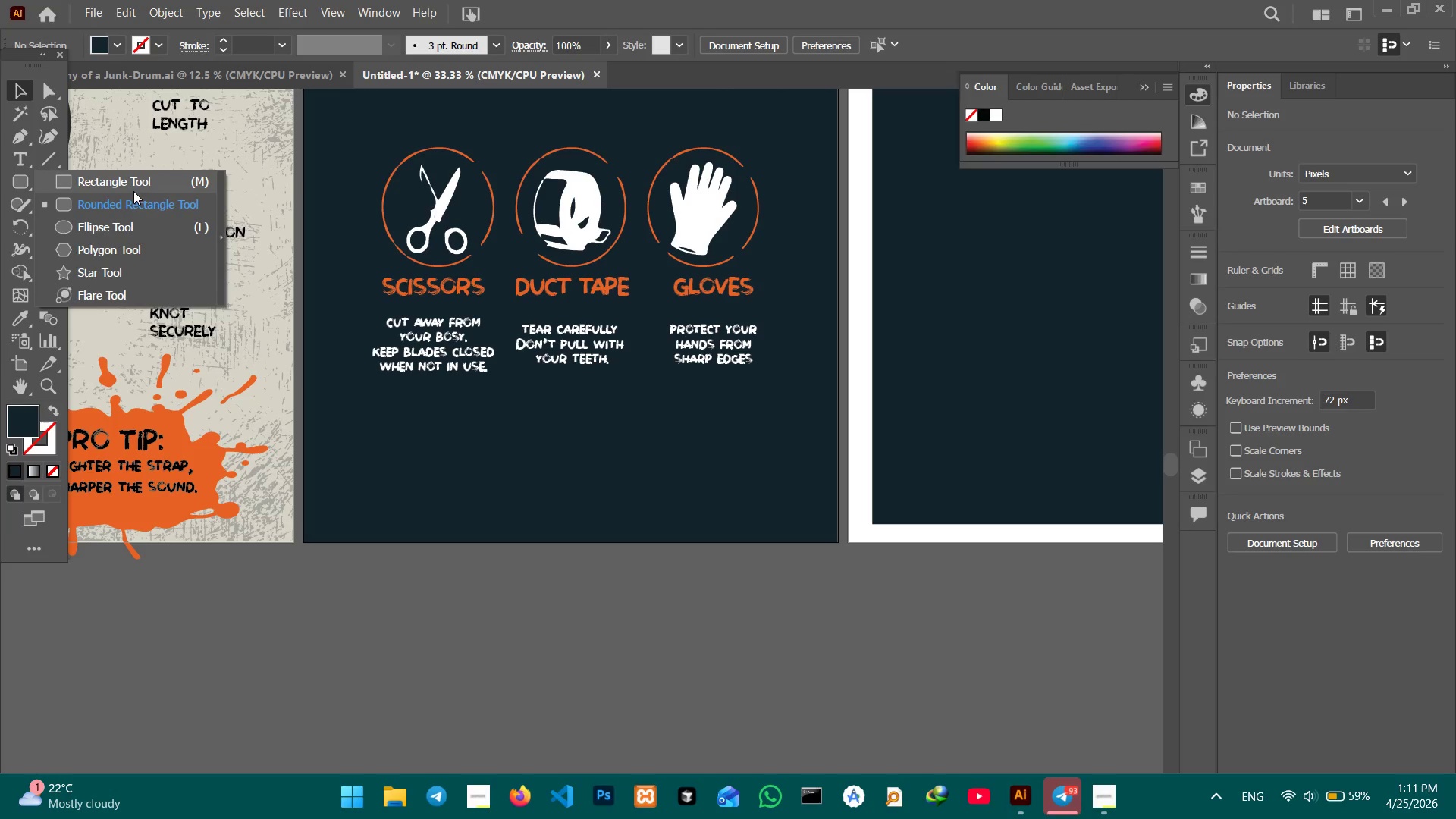 
left_click([133, 191])
 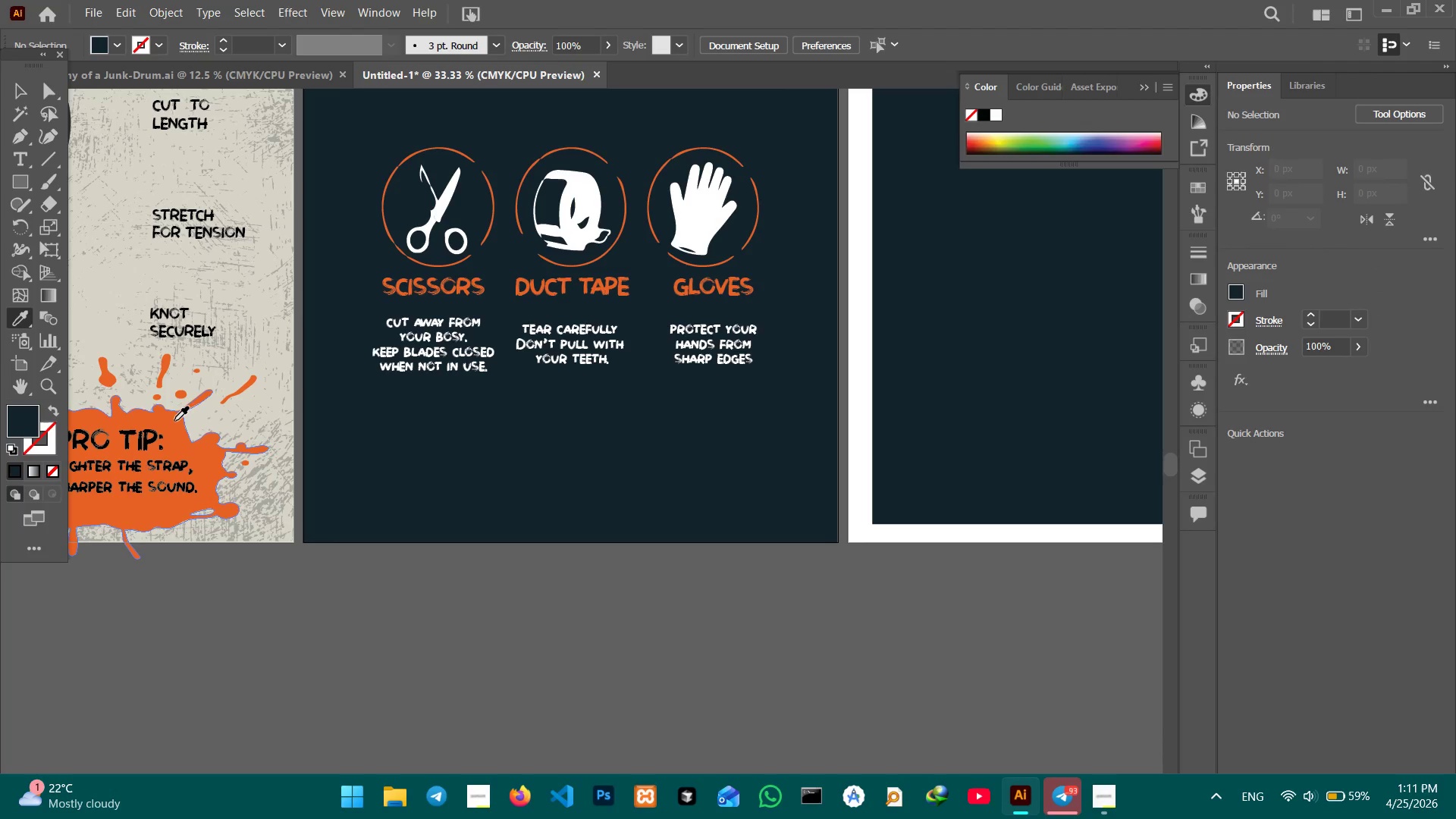 
left_click([174, 421])
 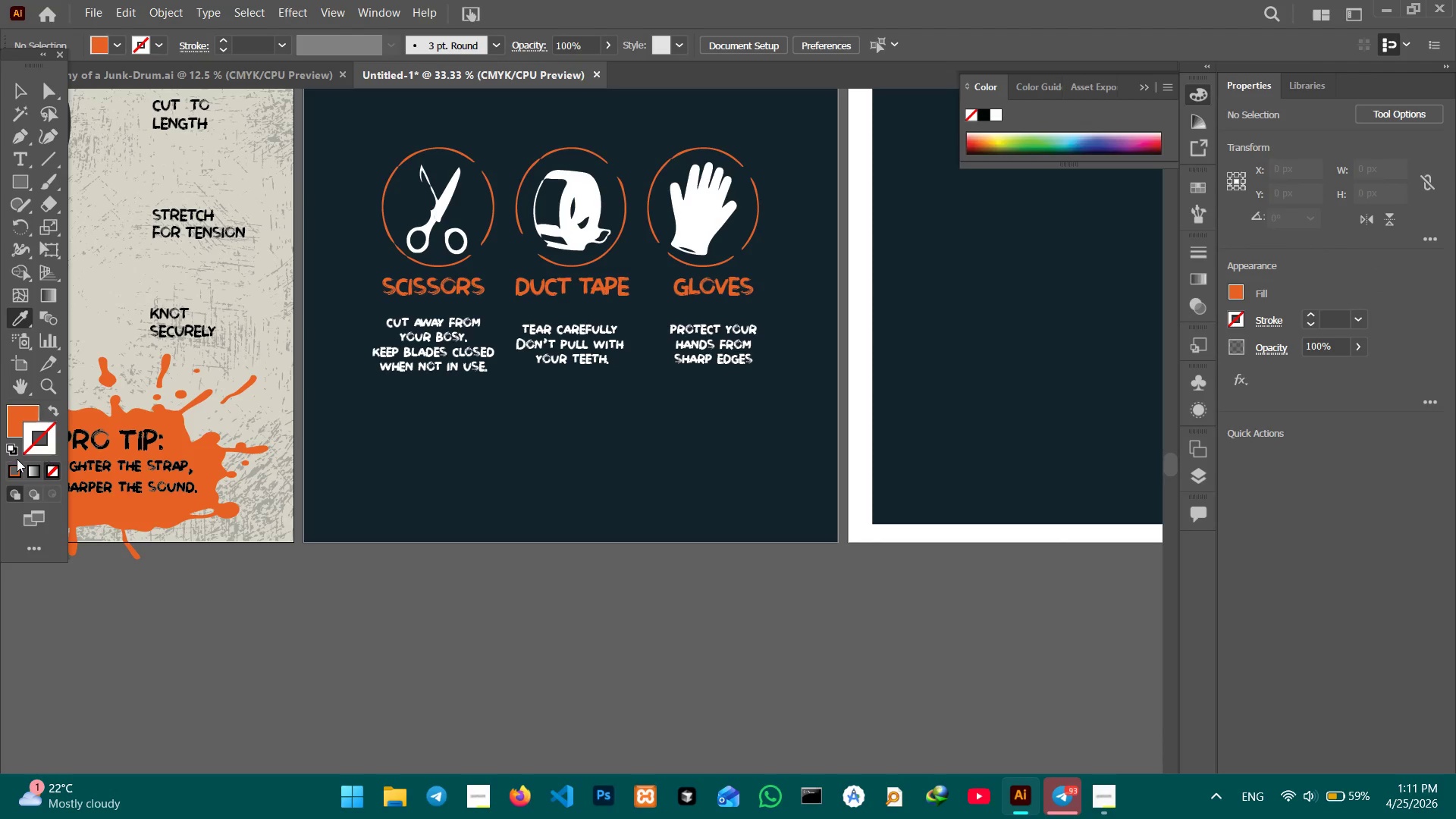 
double_click([12, 466])
 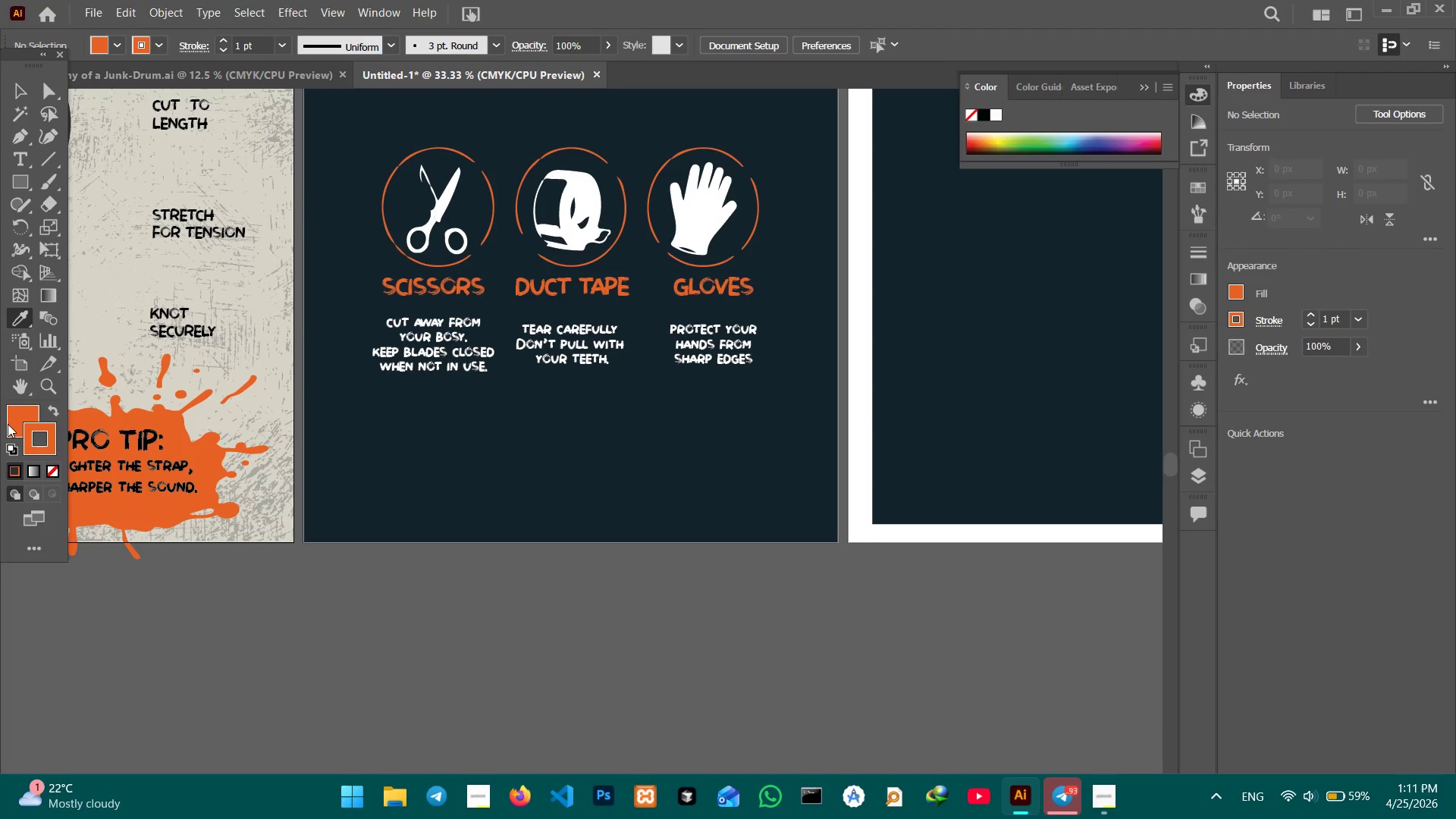 
triple_click([8, 422])
 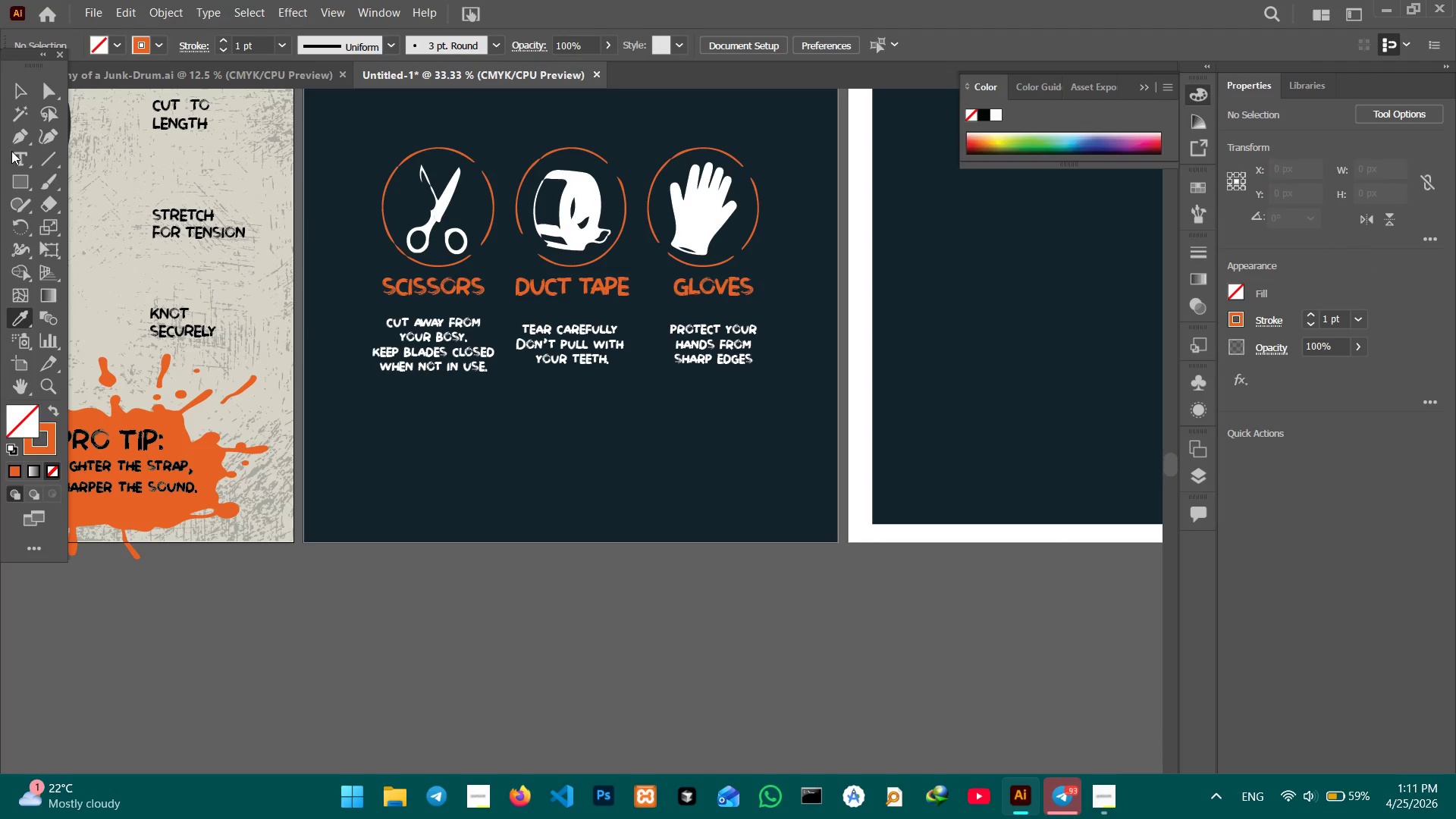 
left_click([21, 179])
 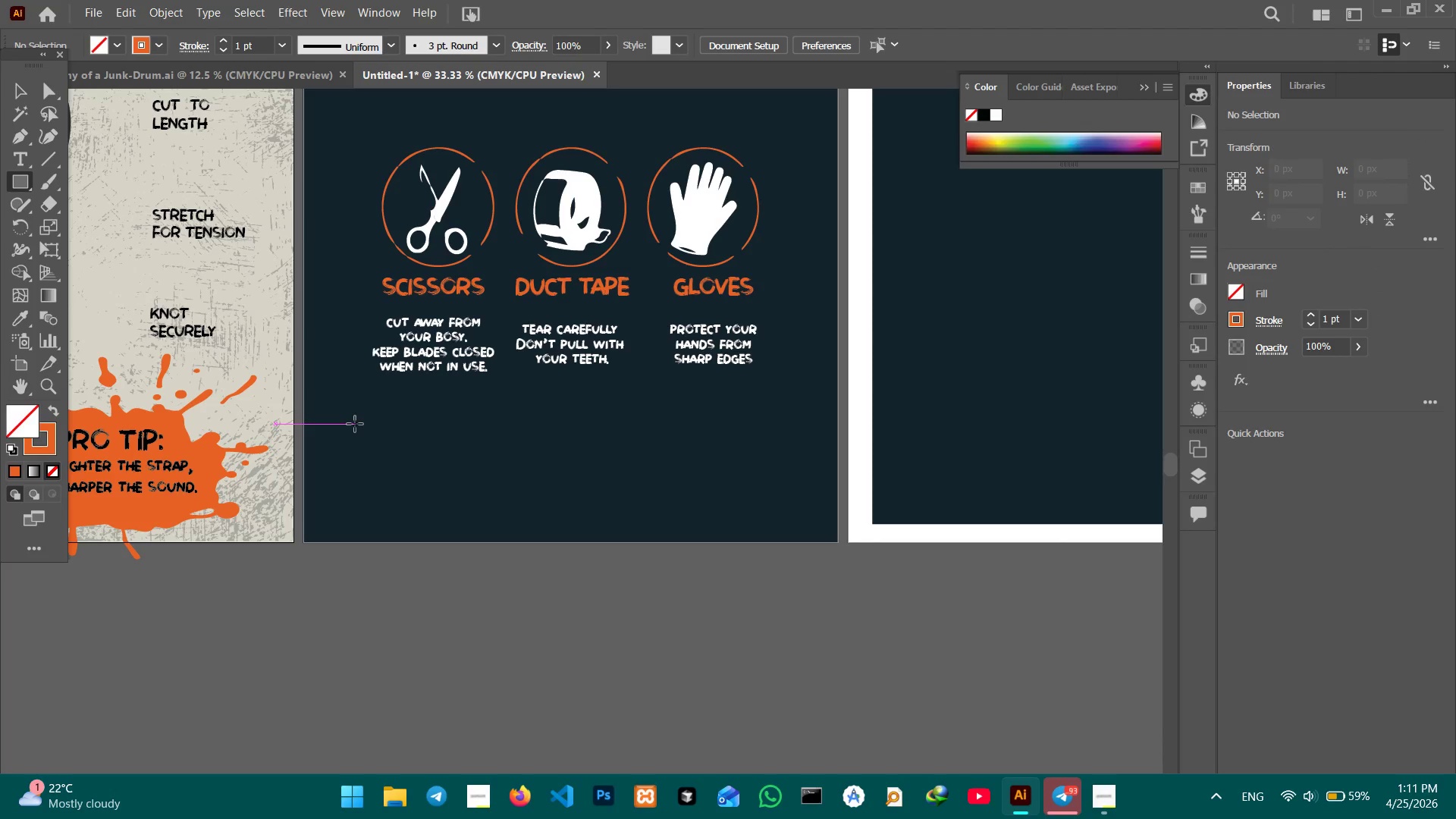 
left_click_drag(start_coordinate=[355, 421], to_coordinate=[802, 508])
 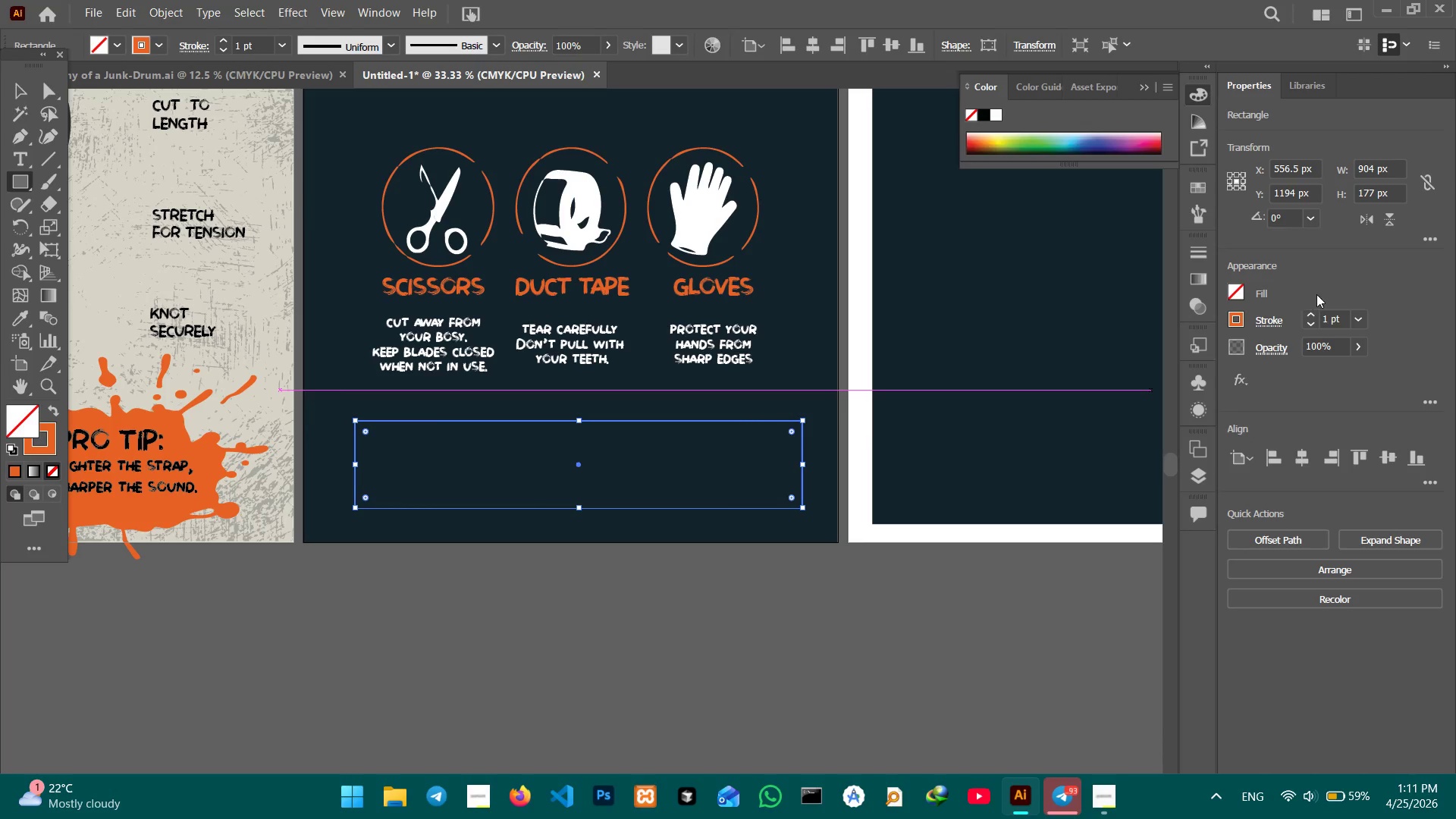 
left_click([1307, 318])
 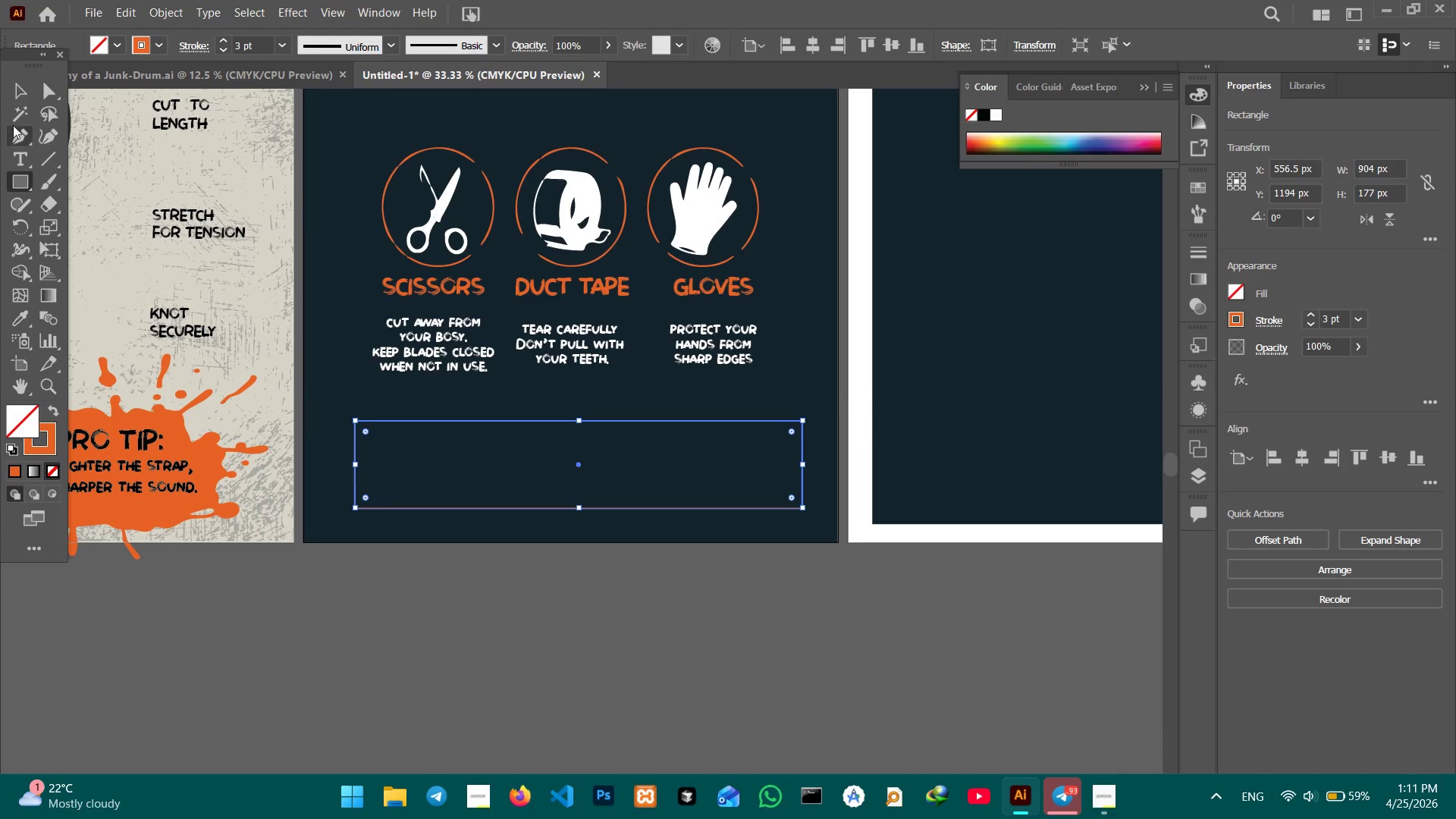 
left_click([13, 98])
 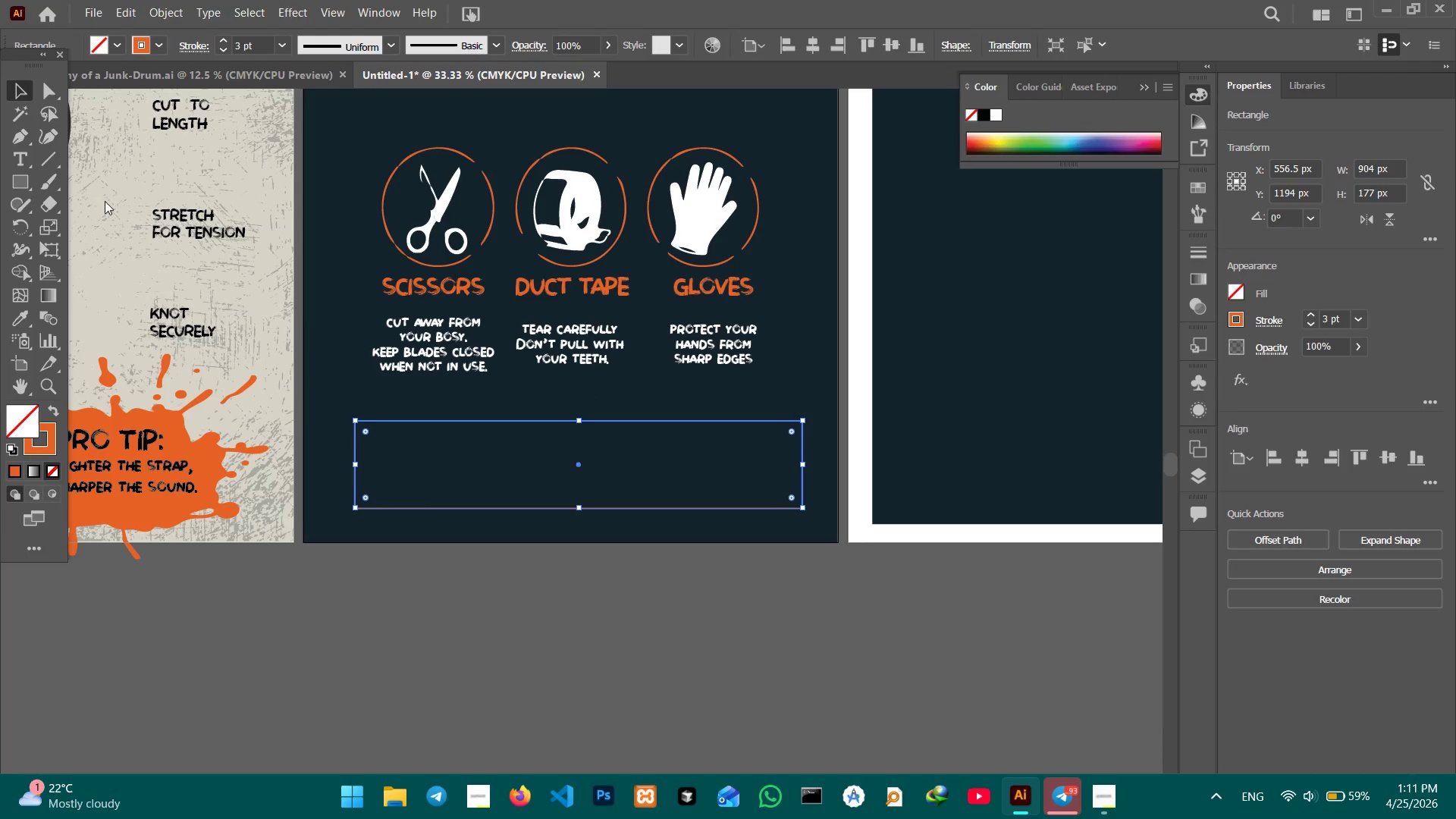 
left_click([482, 605])
 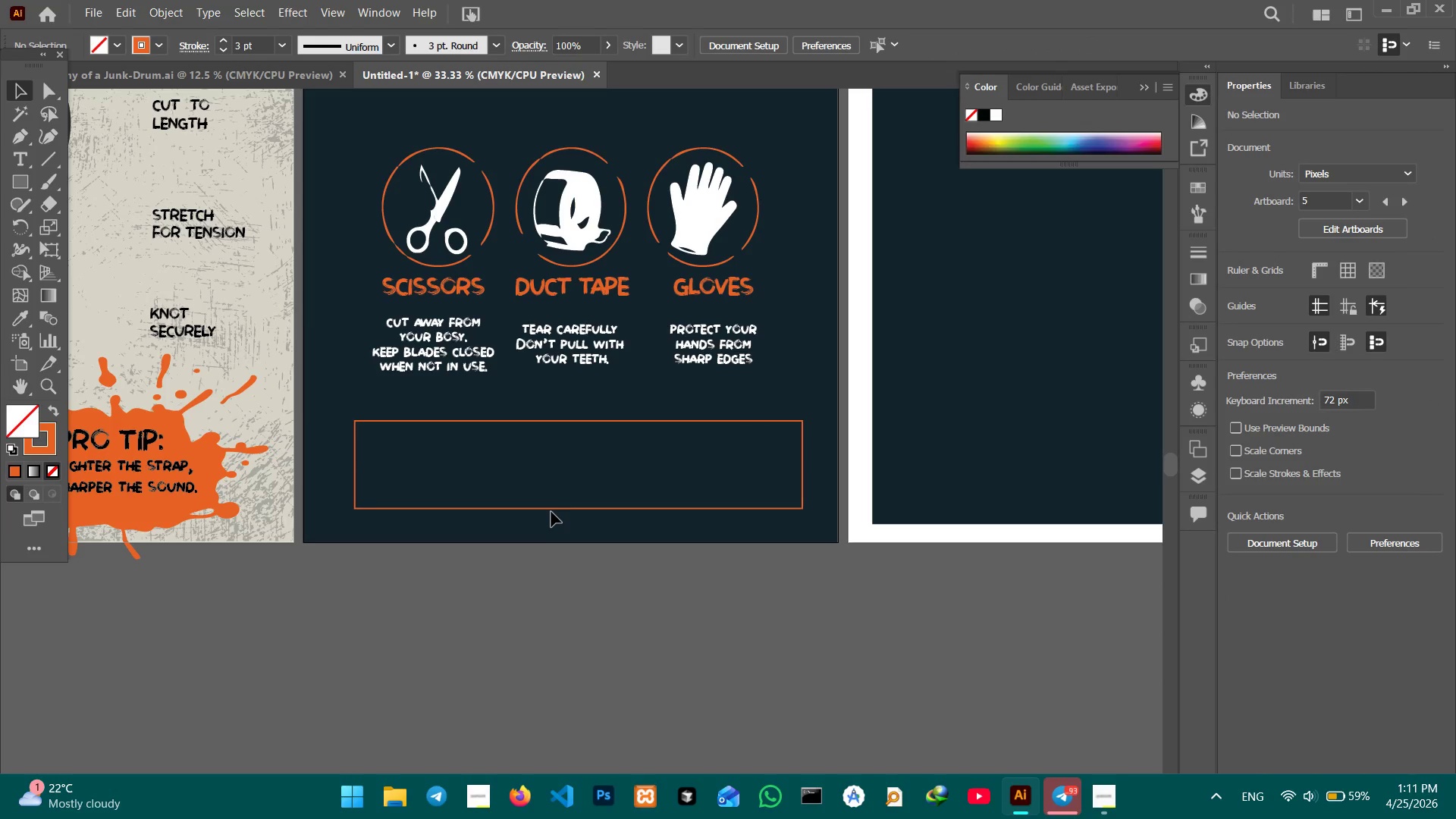 
left_click([551, 511])
 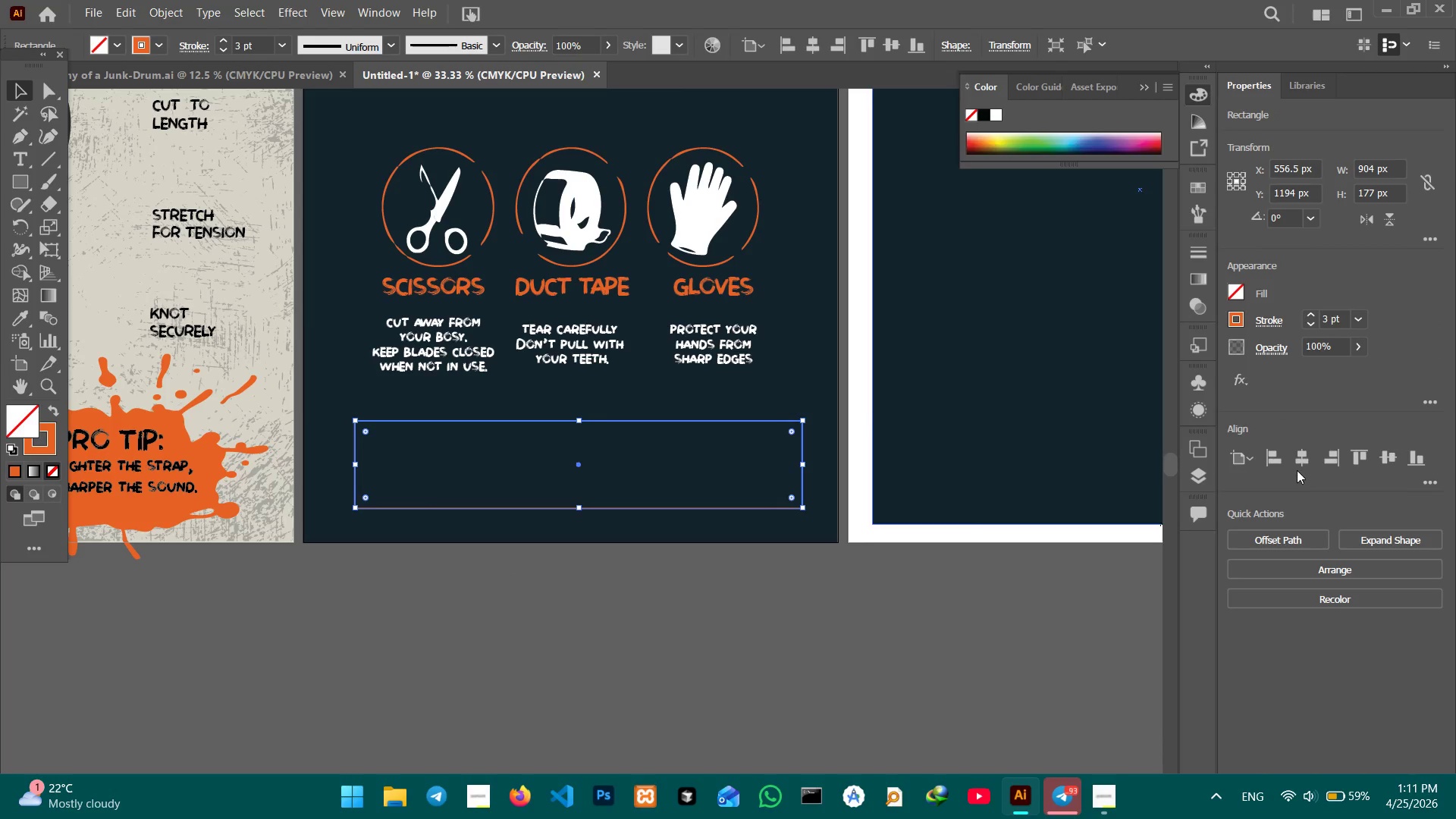 
left_click([1299, 463])
 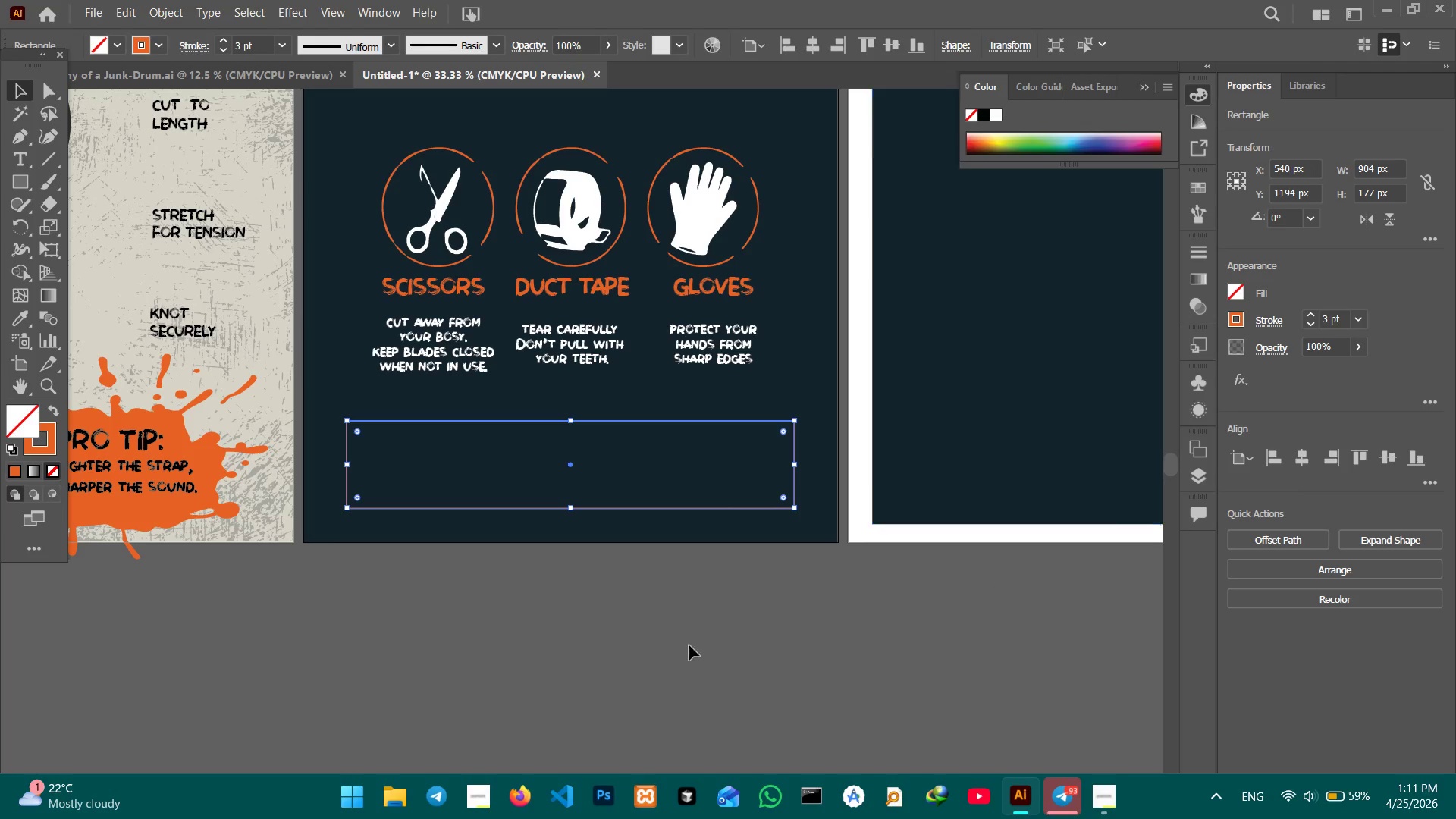 
left_click([609, 654])
 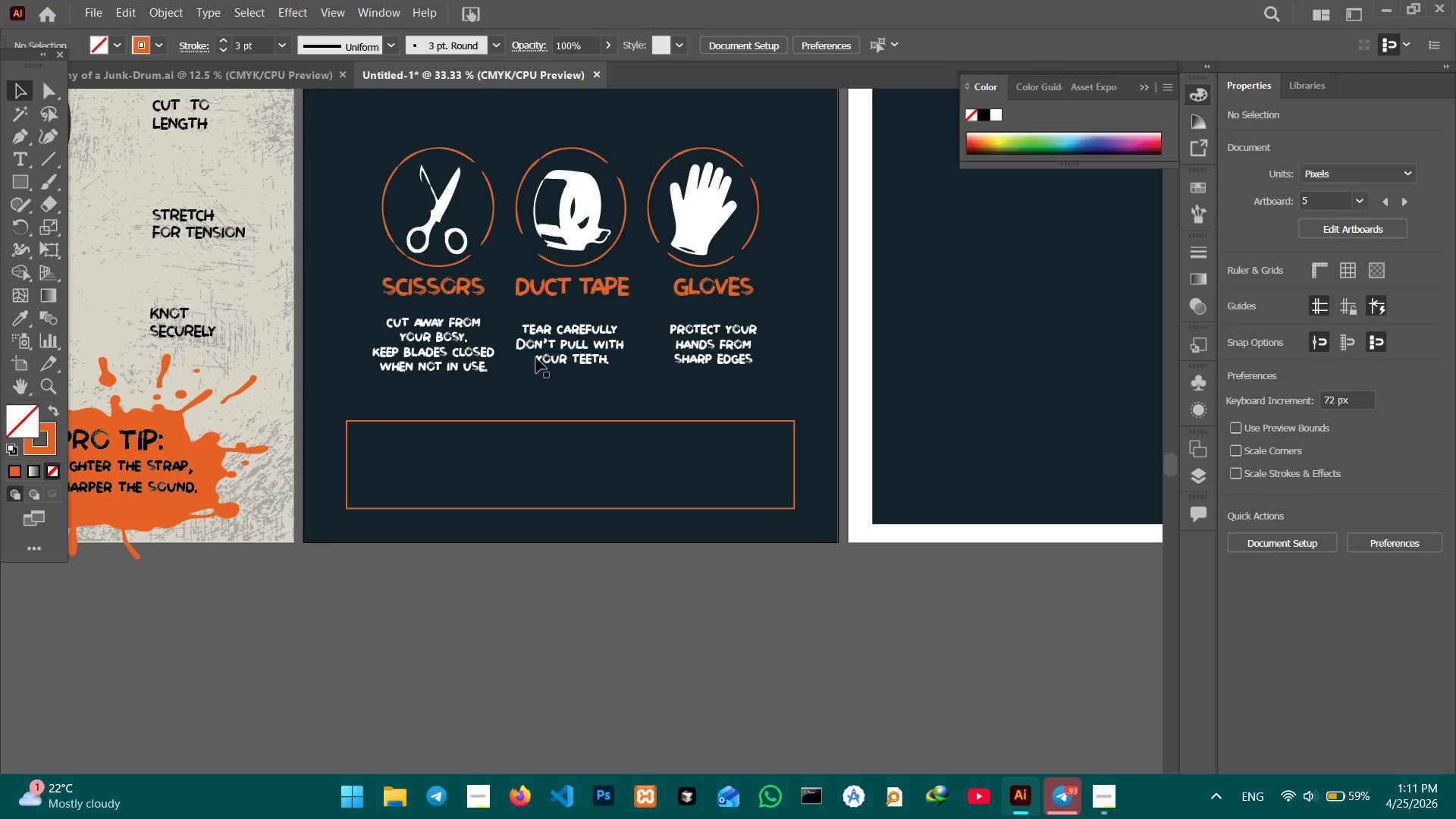 
left_click([571, 290])
 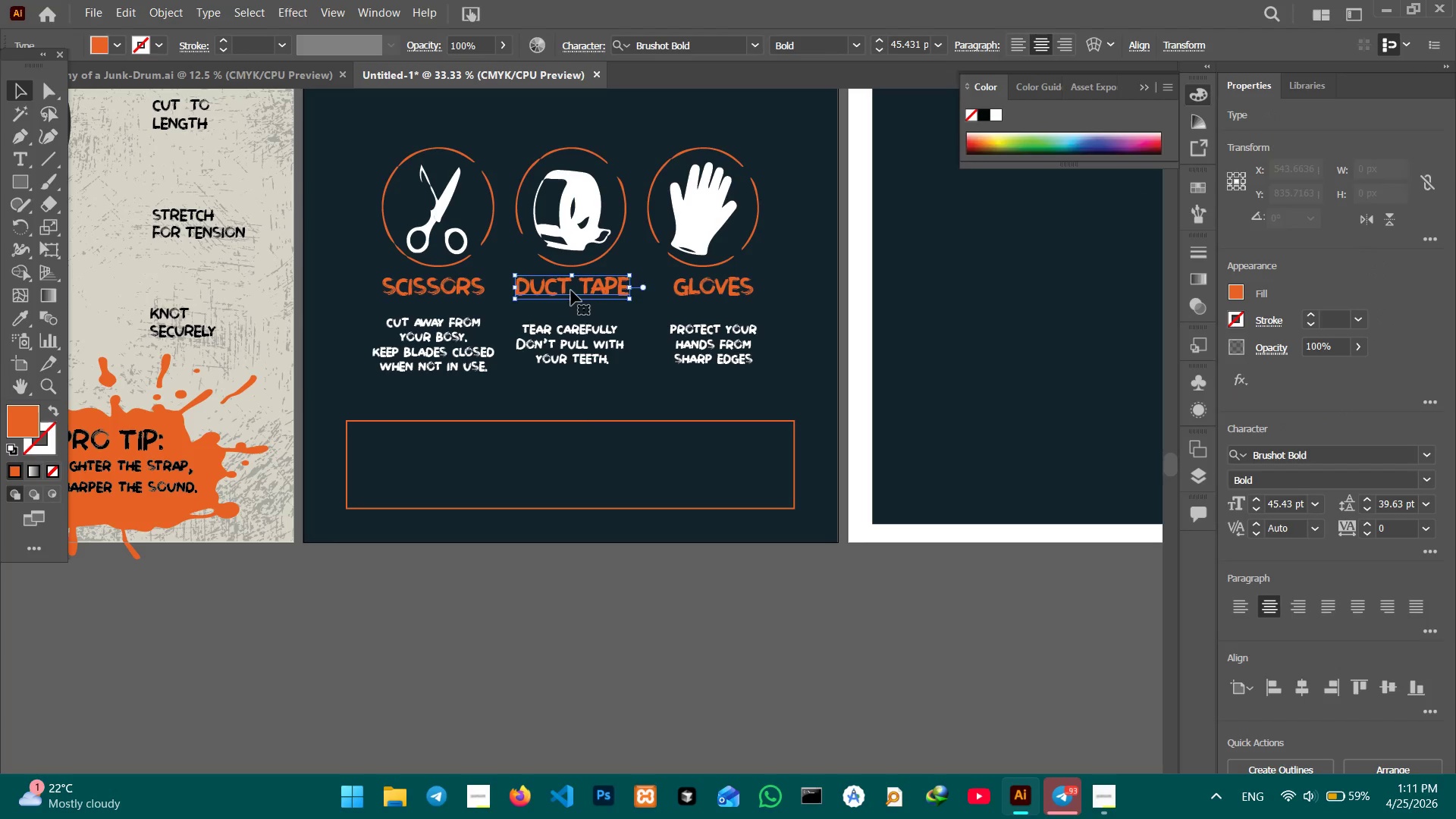 
key(Control+C)
 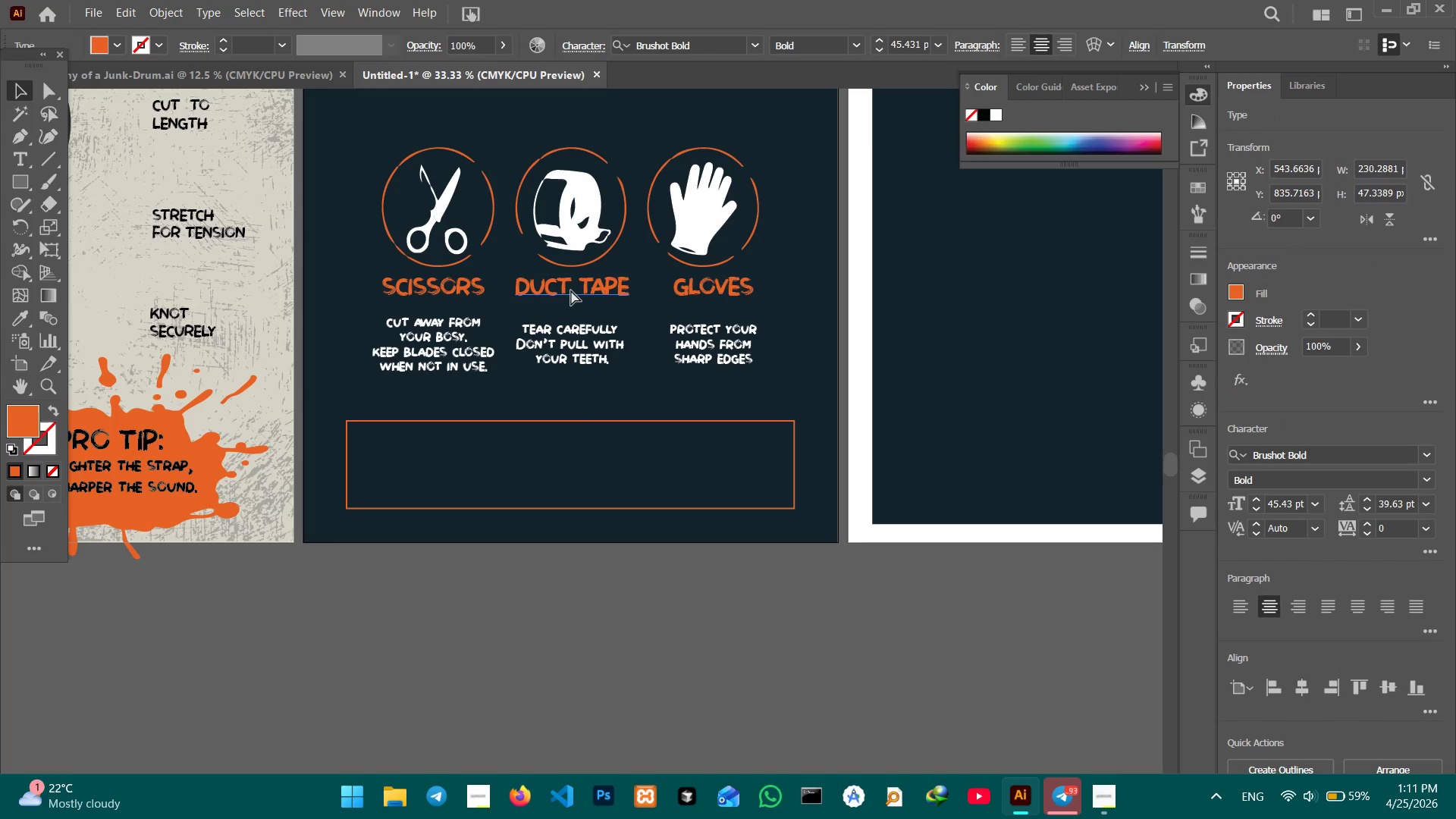 
key(Control+V)
 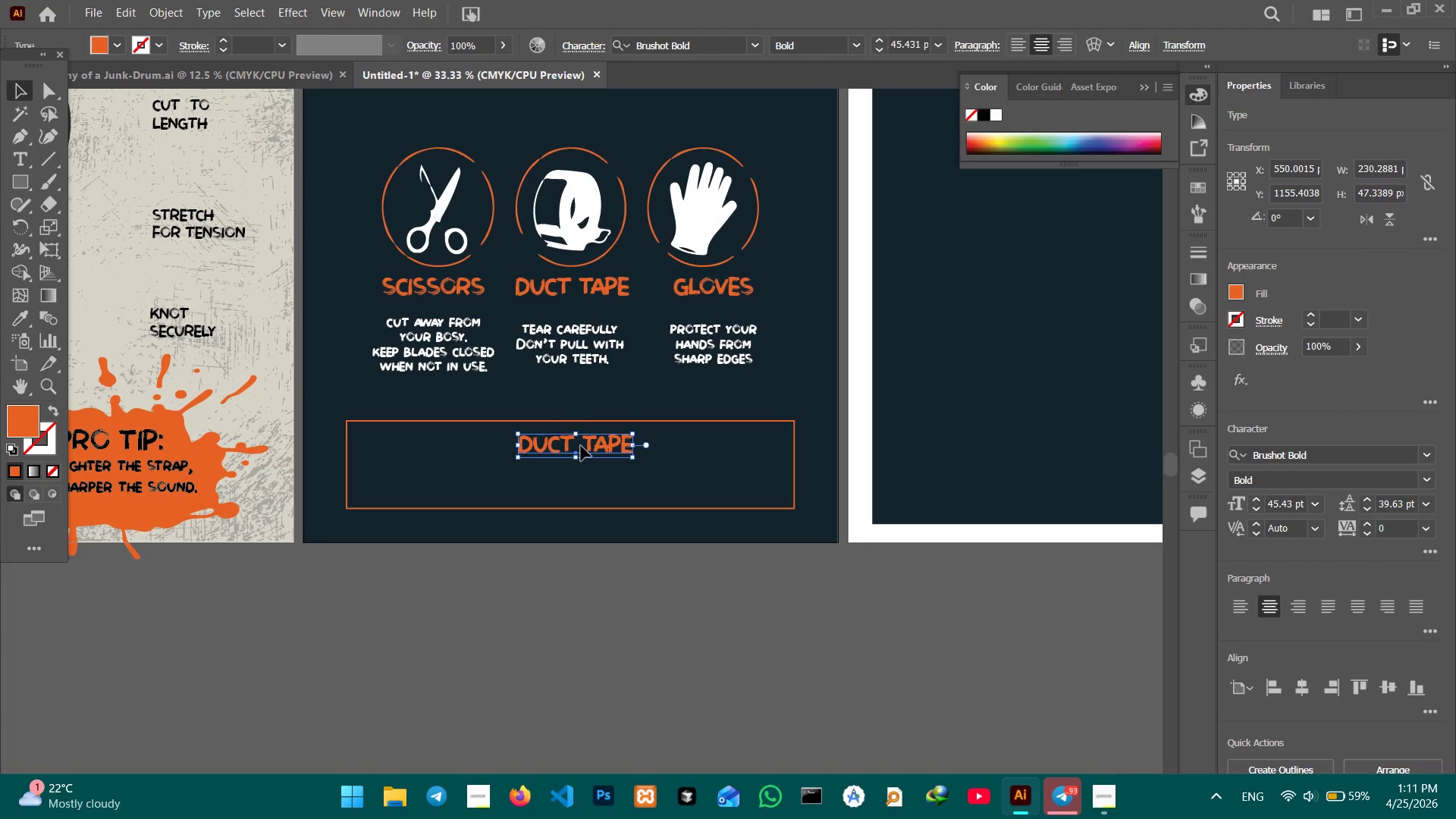 
double_click([581, 446])
 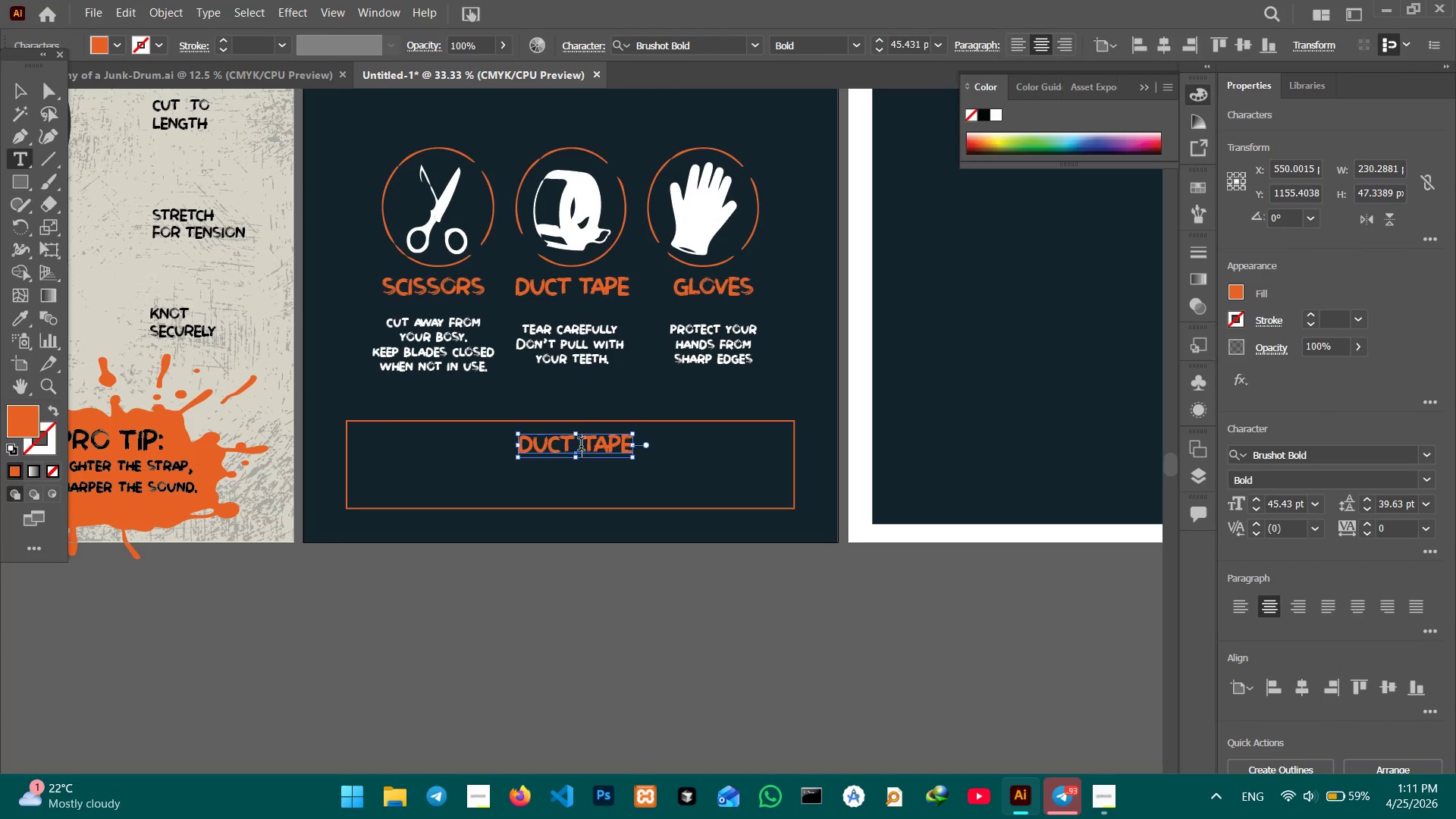 
triple_click([581, 446])
 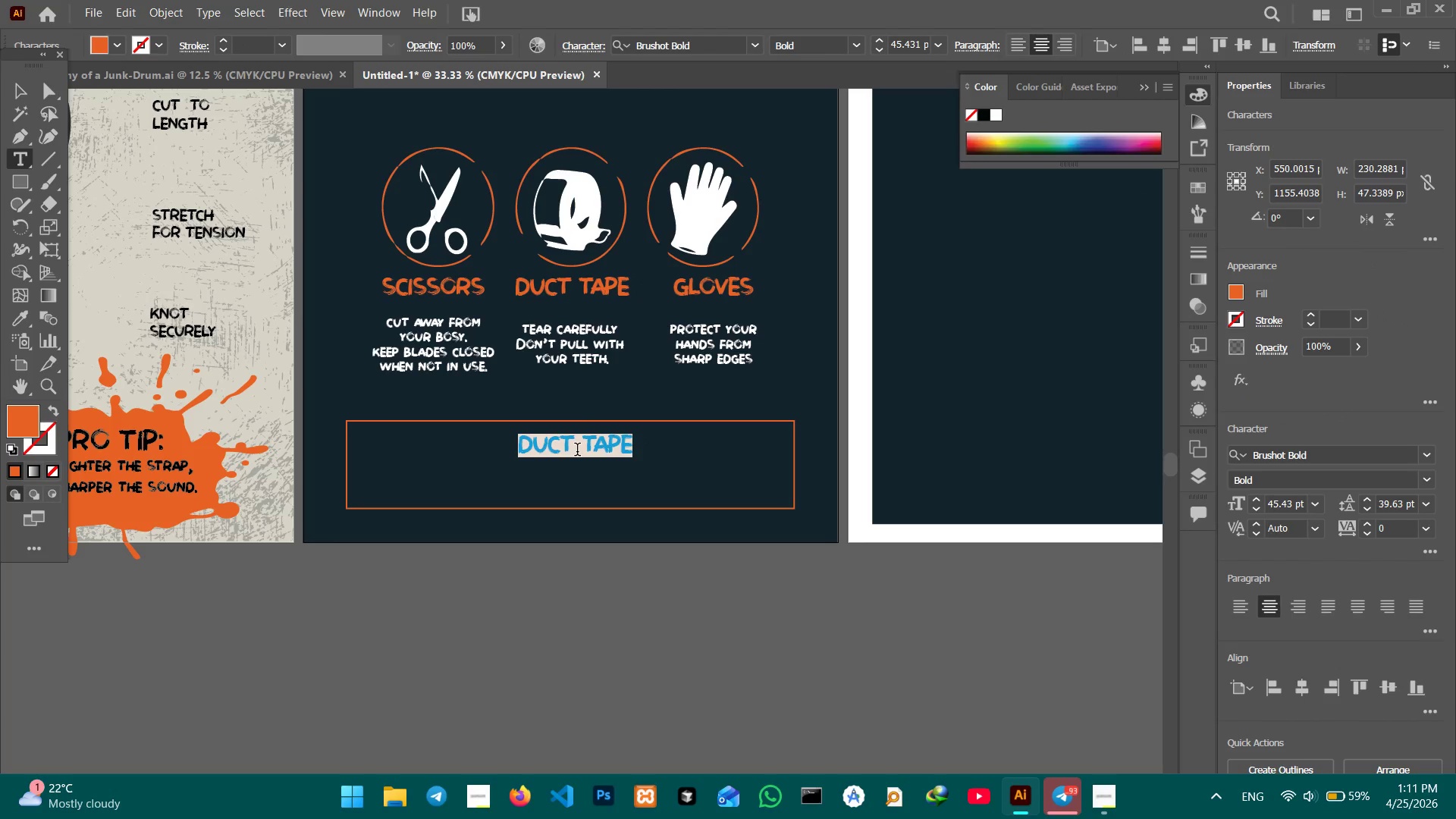 
type(SAFTEY FIRST, MUSIC LASTS LONGER.)
 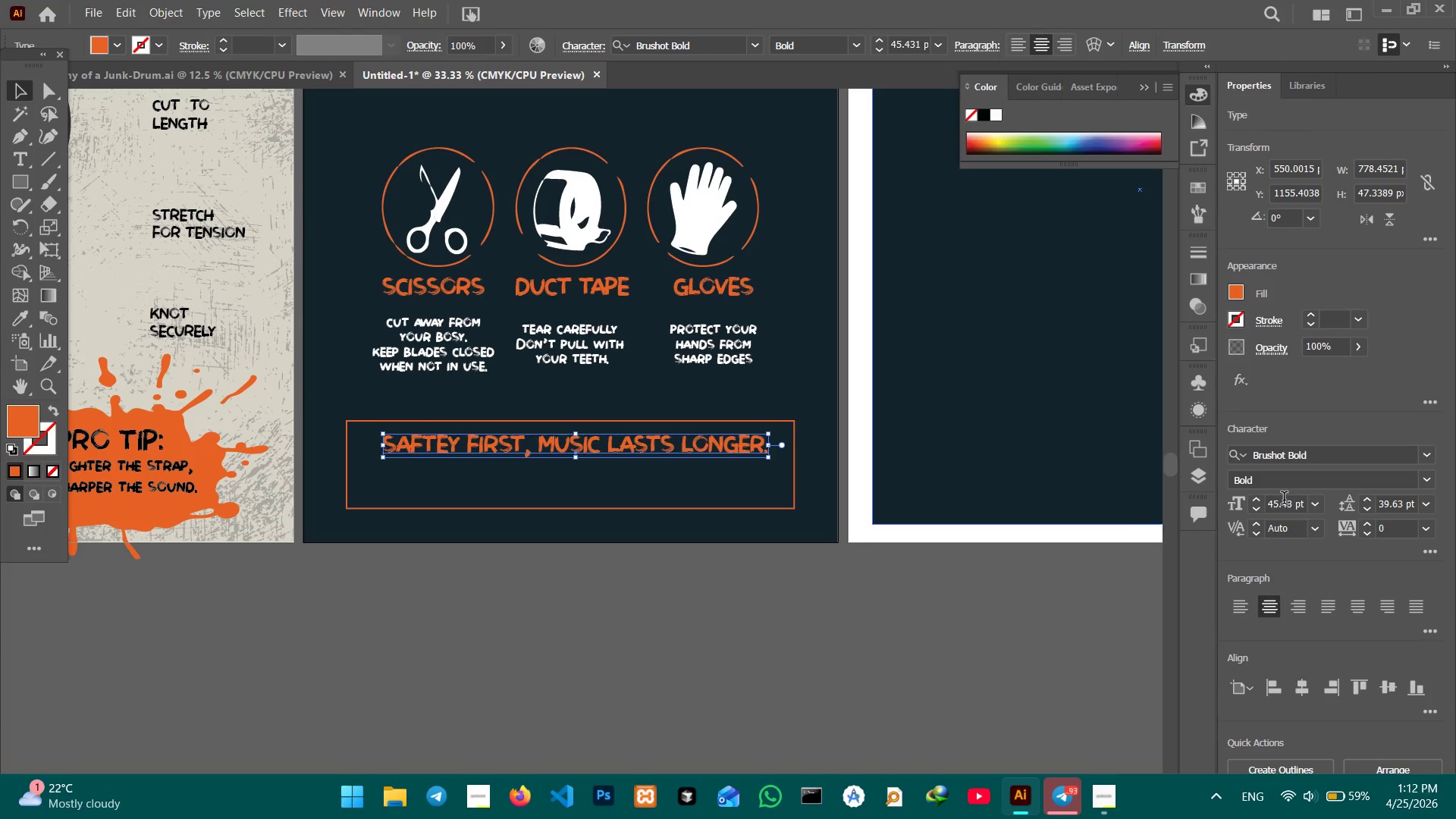 
double_click([1290, 508])
 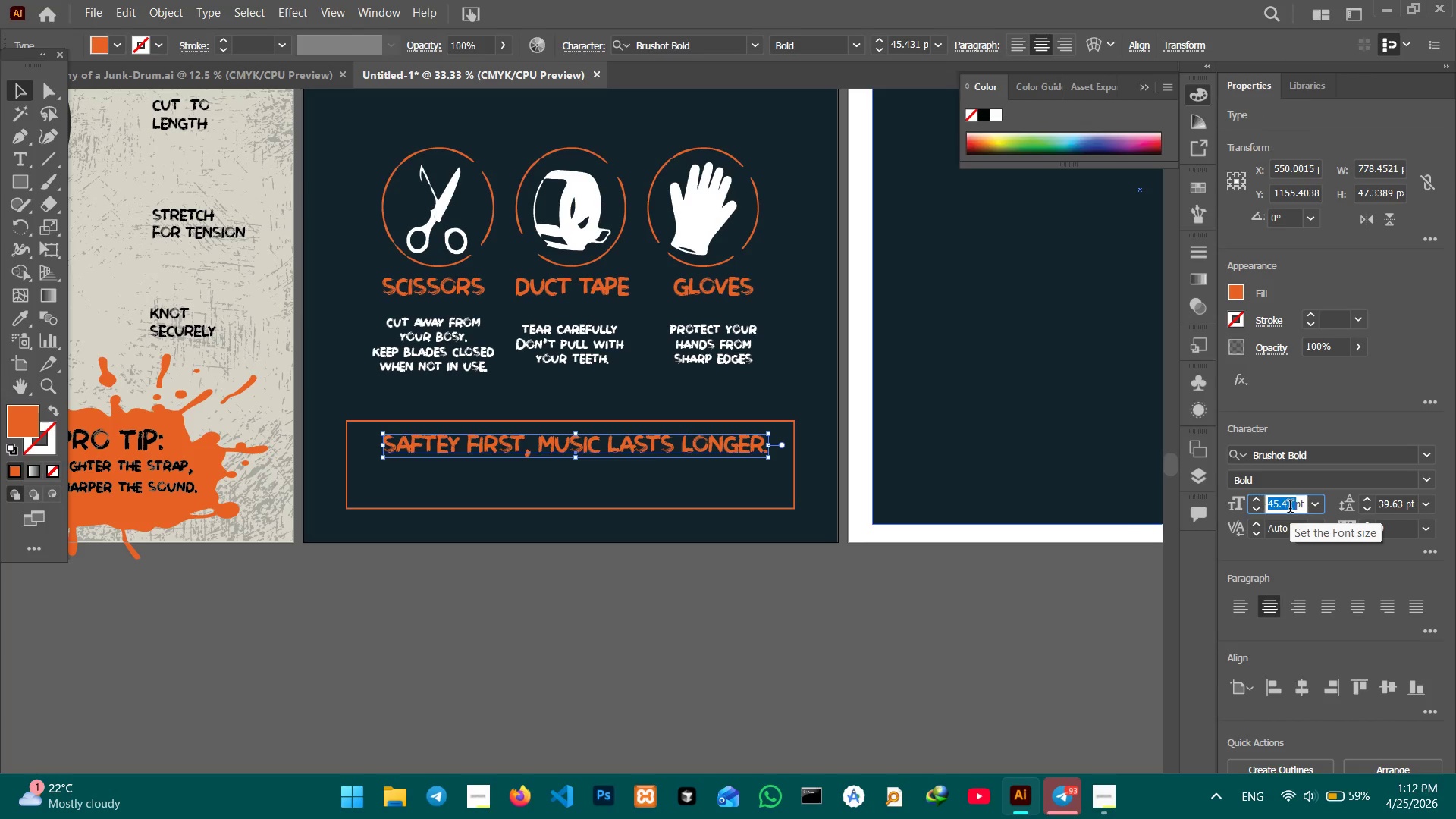 
key(Numpad4)
 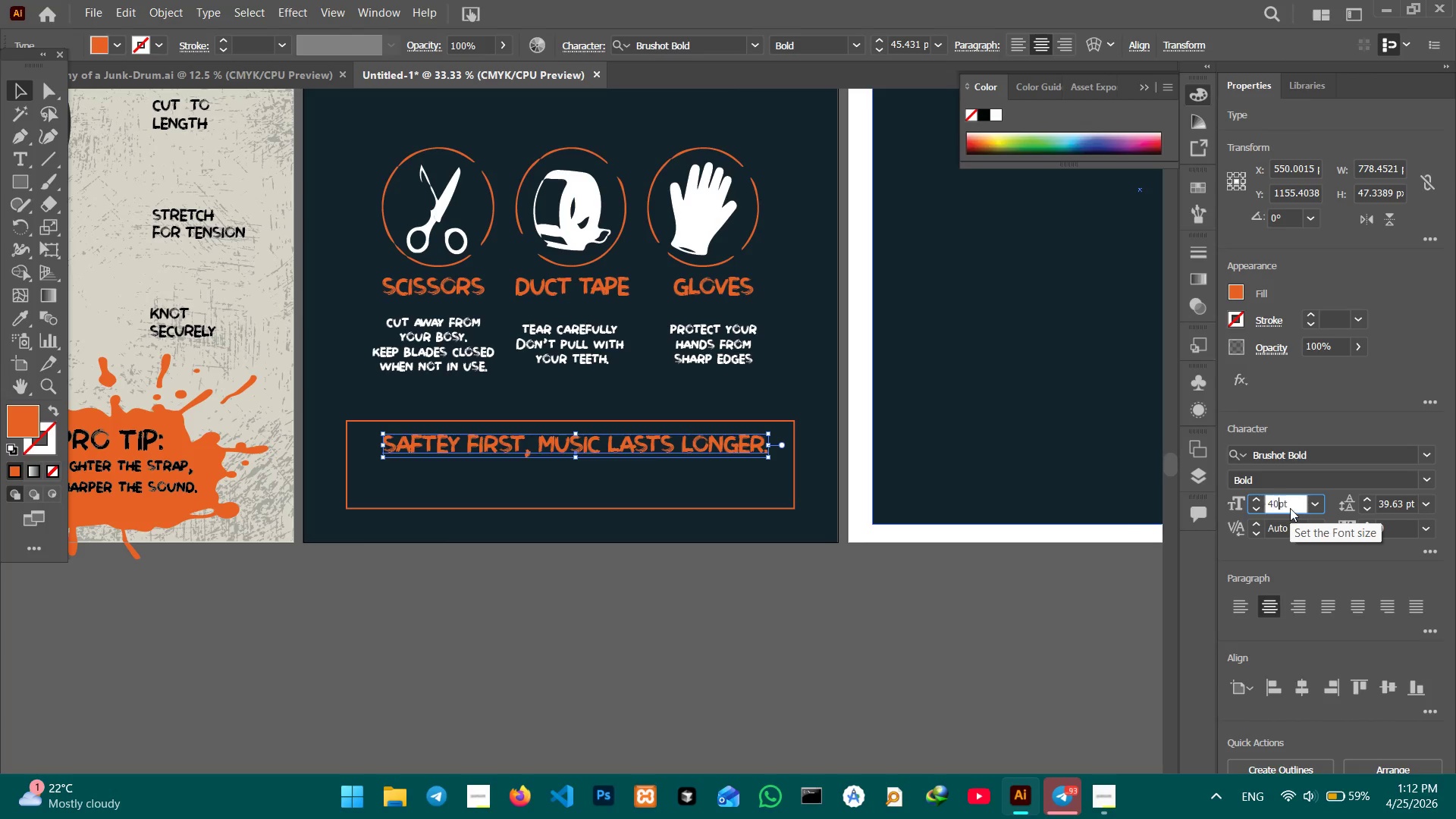 
key(Numpad0)
 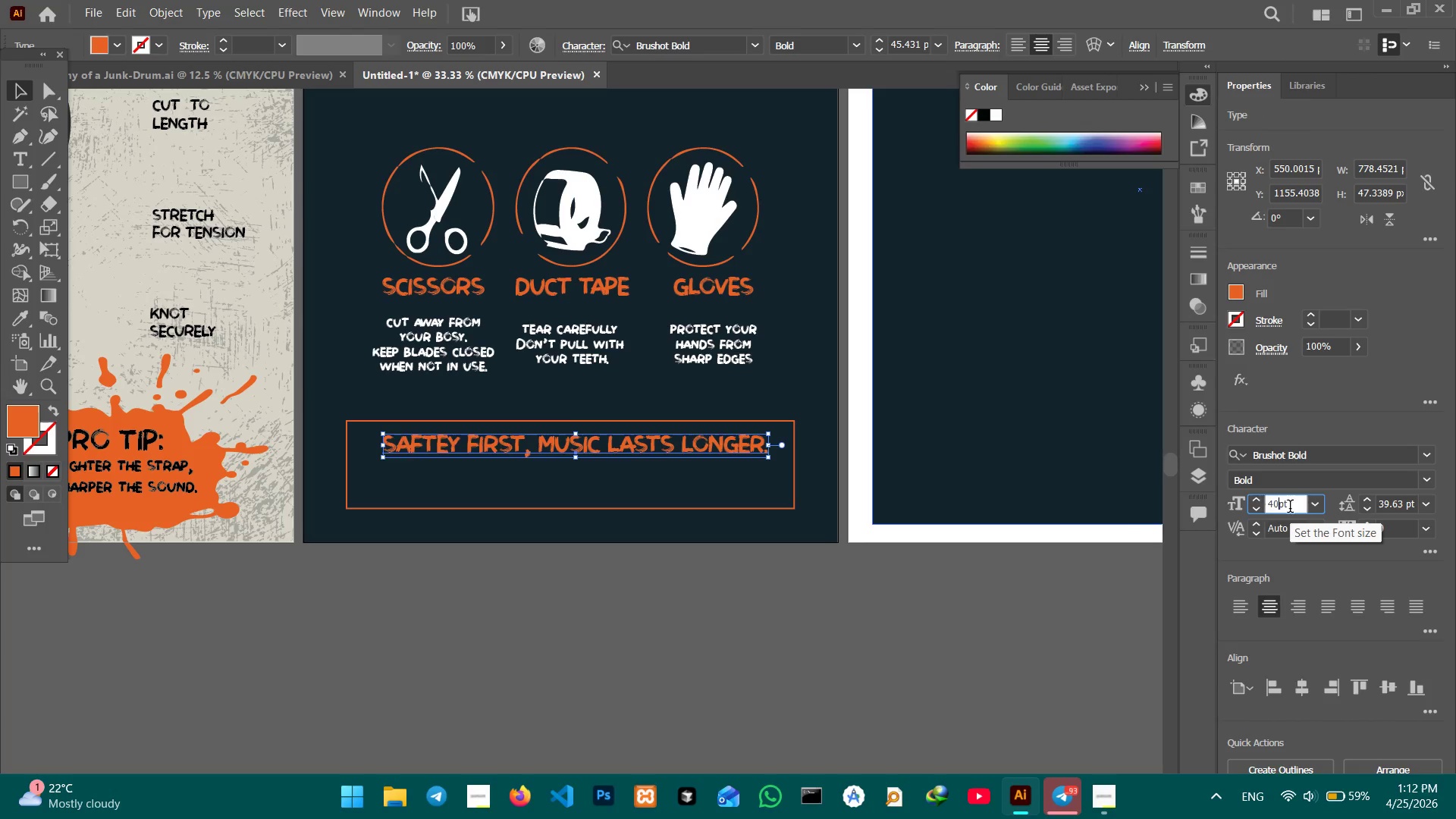 
key(Enter)
 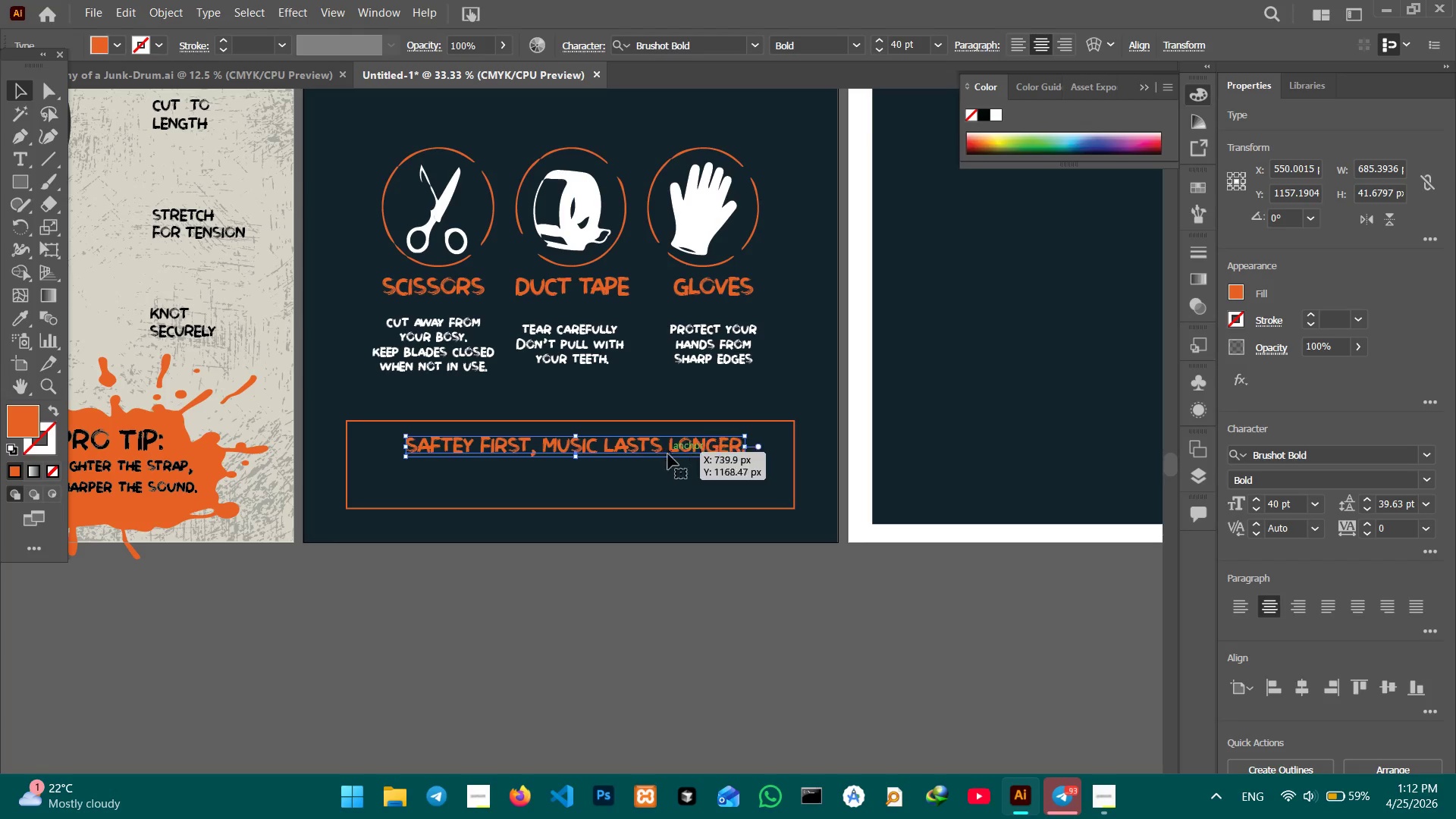 
left_click_drag(start_coordinate=[672, 451], to_coordinate=[706, 471])
 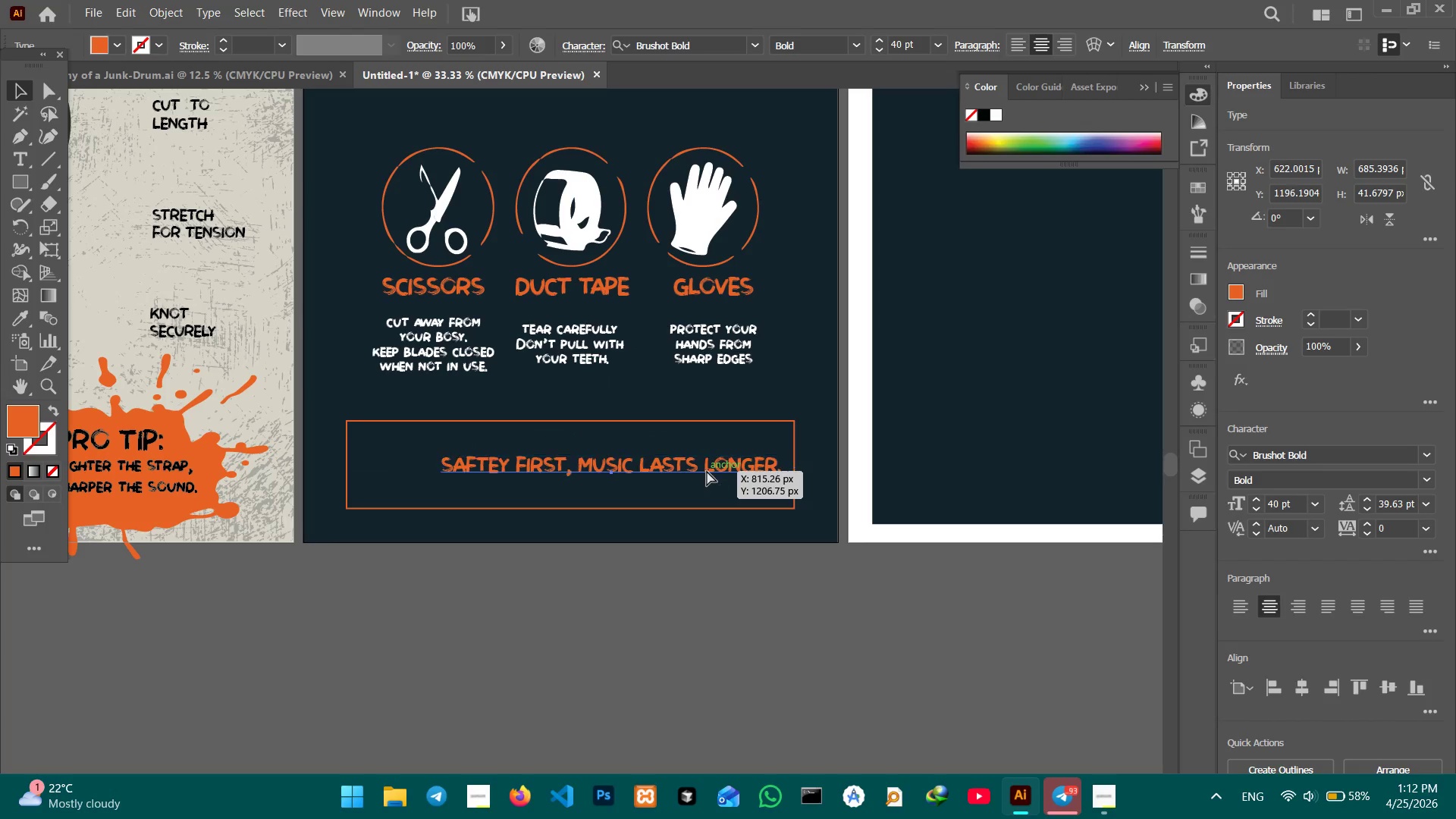 
key(Control+Equal)
 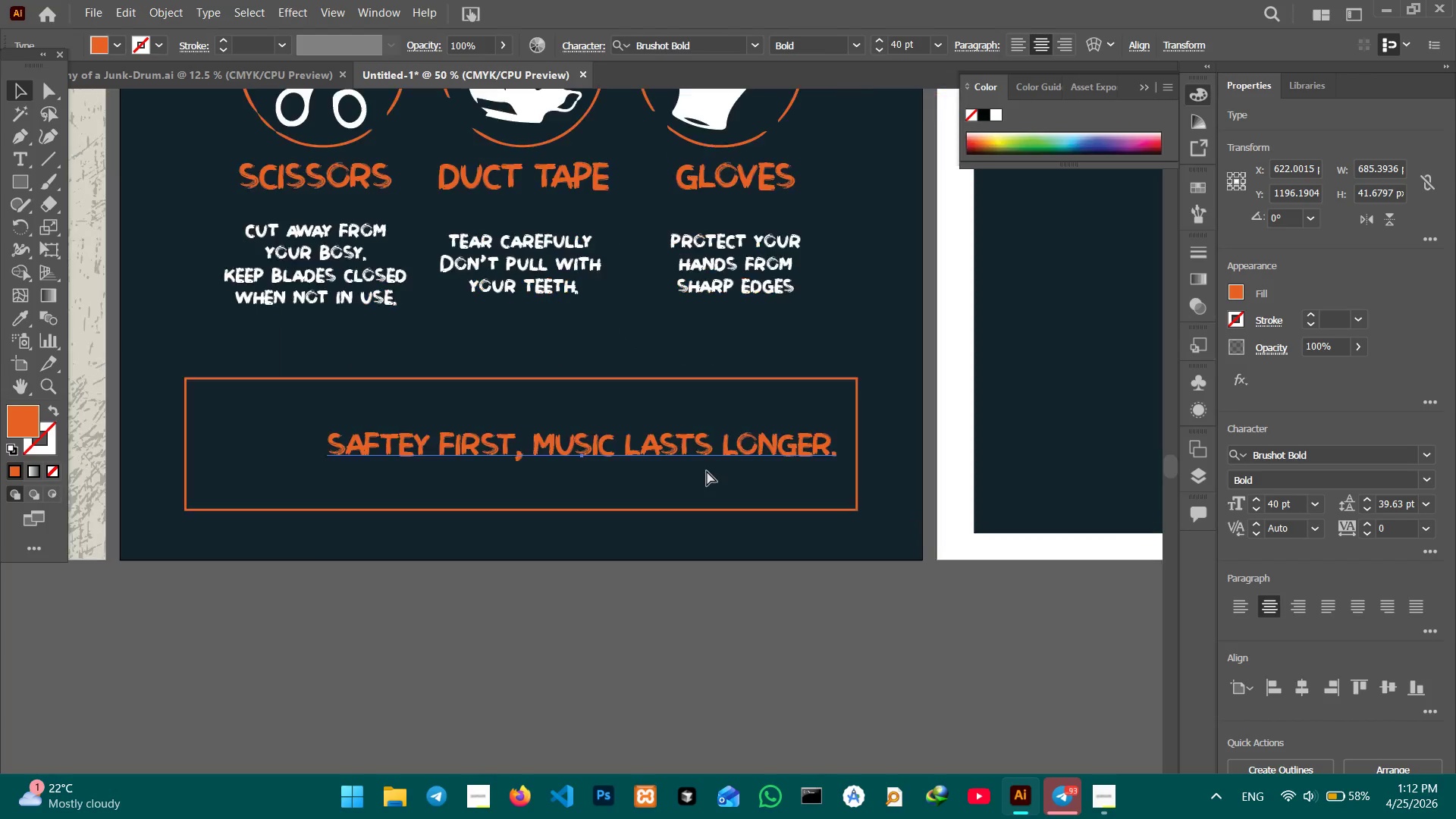 
key(Control+Equal)
 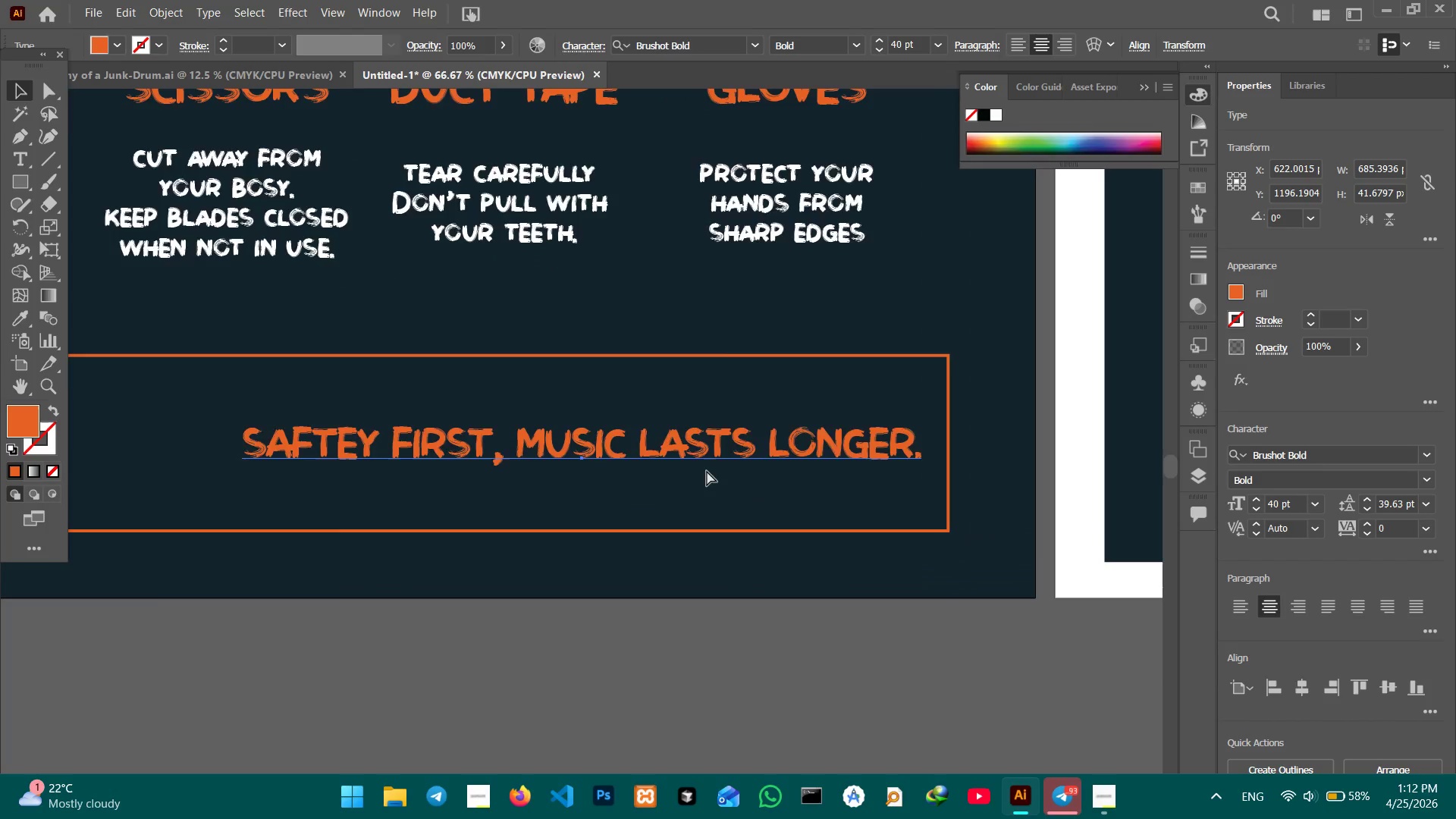 
key(Control+Equal)
 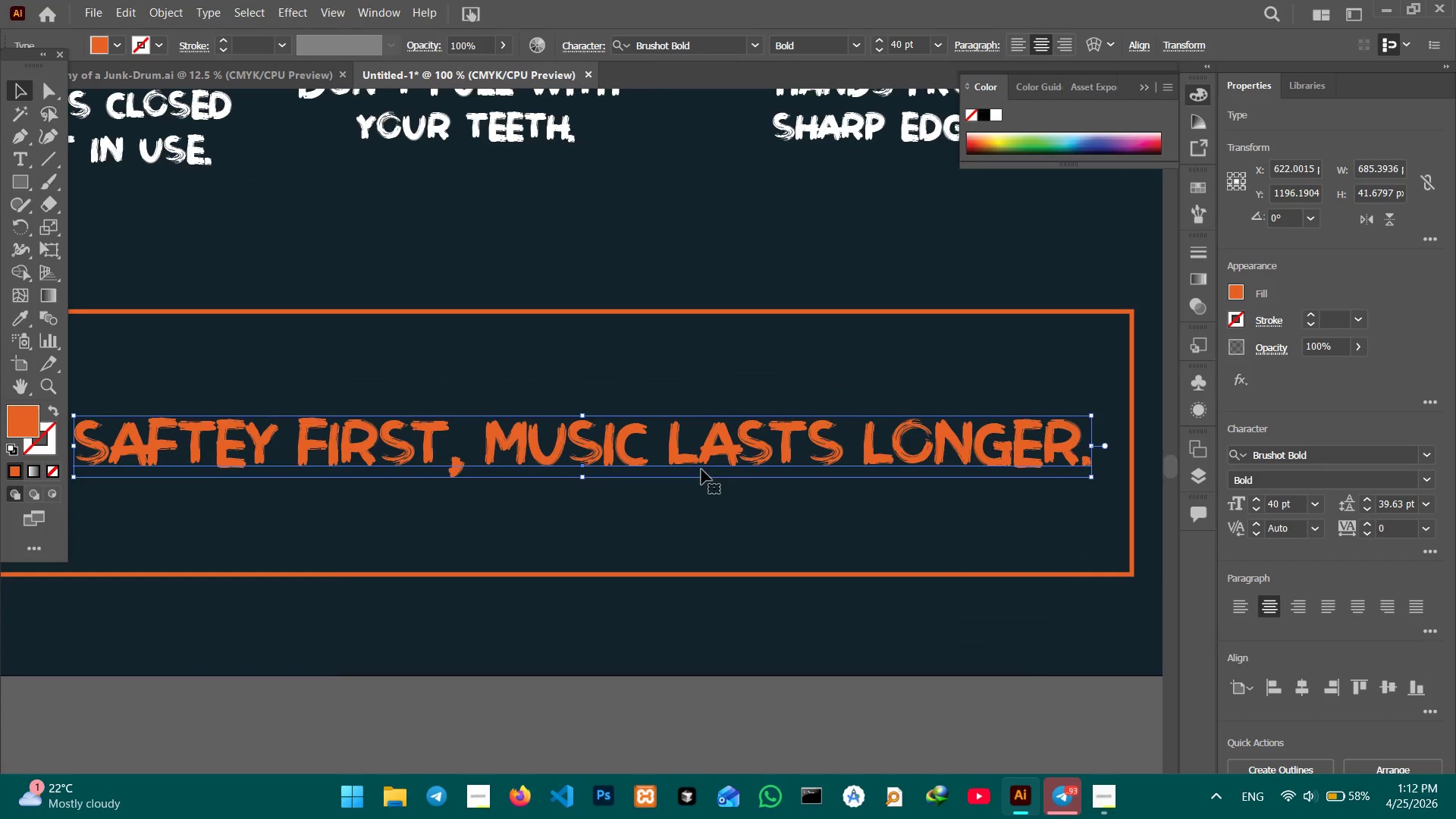 
hold_key(key=Space, duration=0.83)
 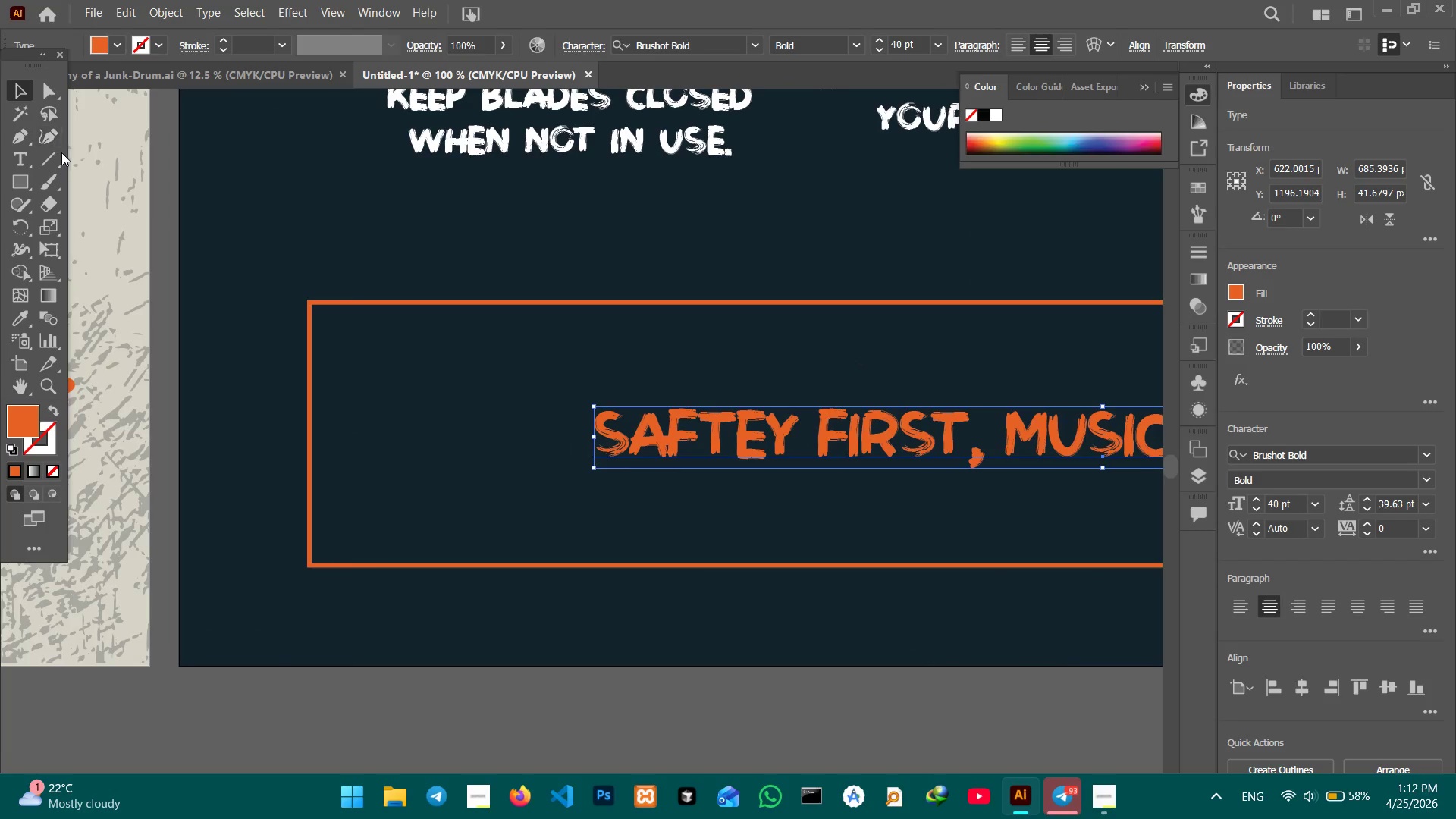 
left_click_drag(start_coordinate=[340, 368], to_coordinate=[860, 359])
 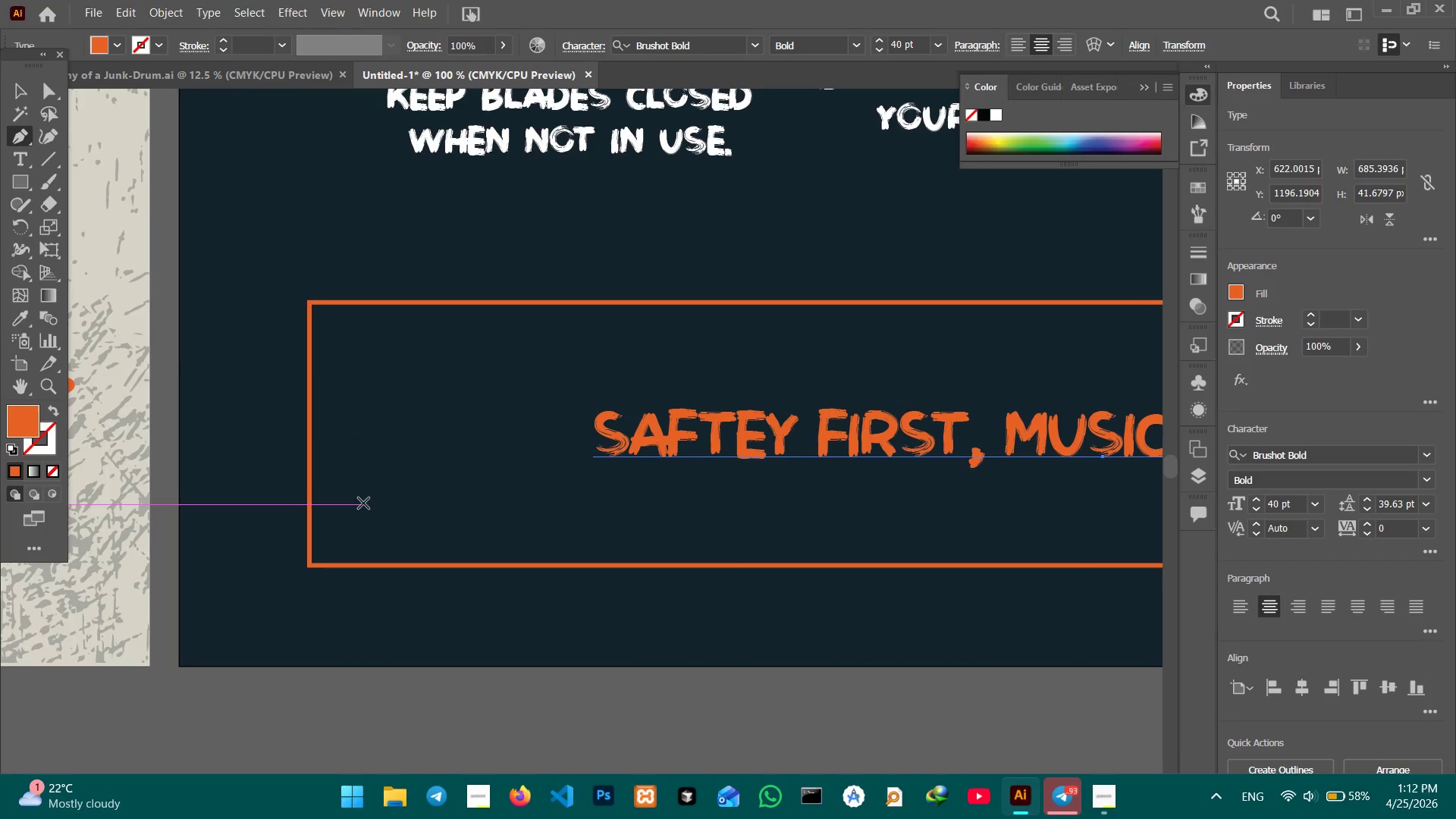 
wait(5.69)
 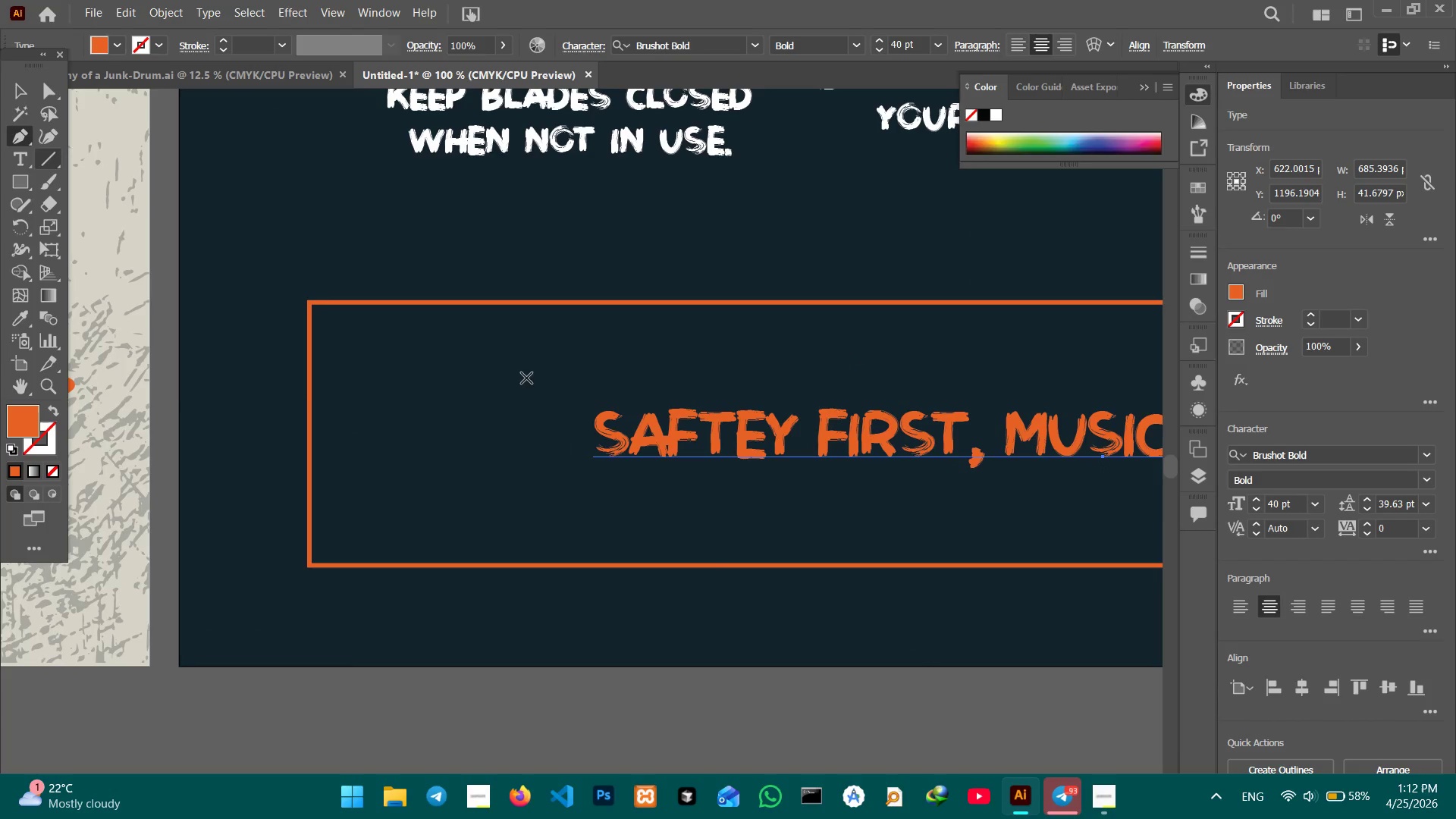 
left_click([451, 366])
 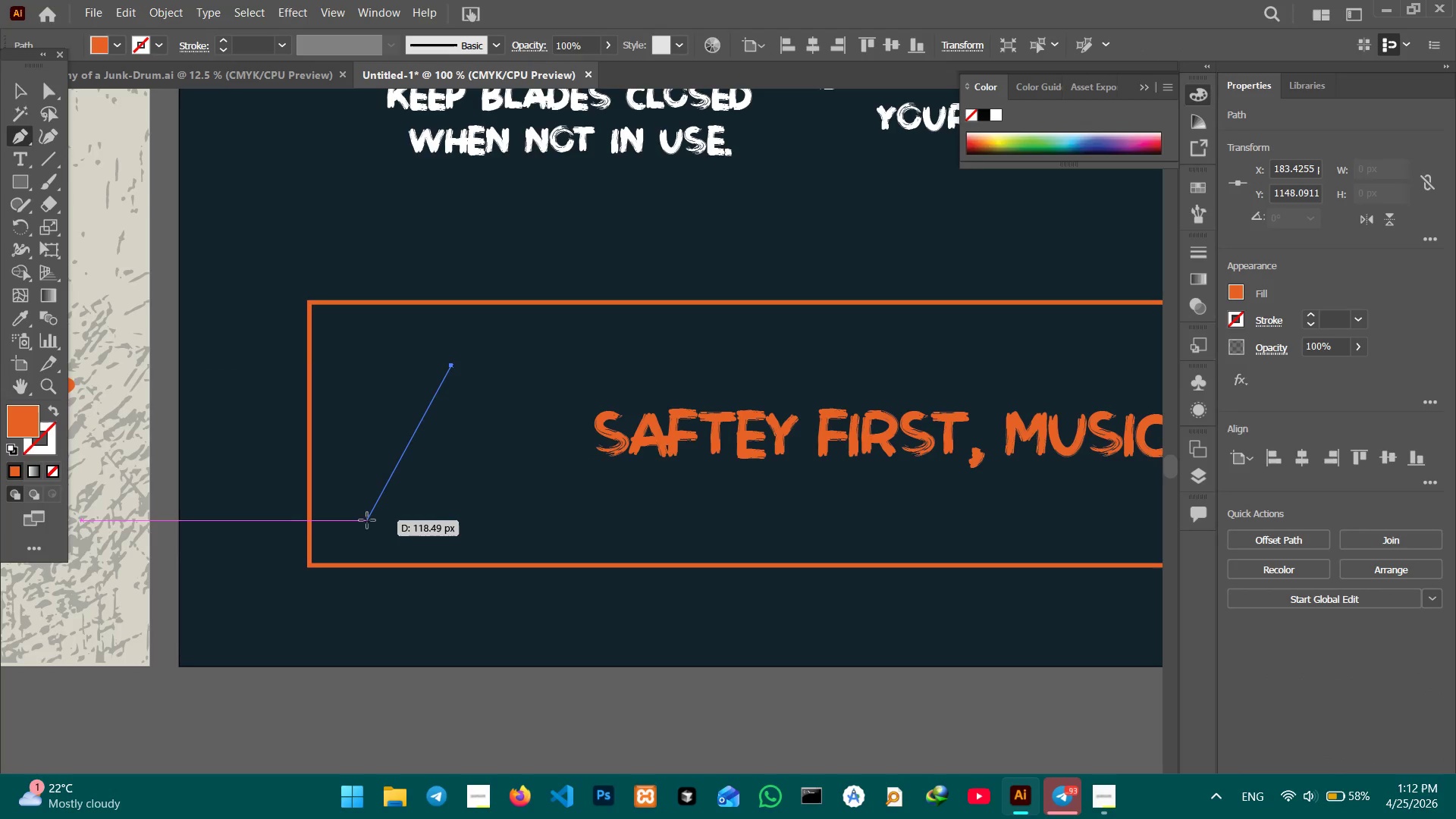 
left_click([367, 517])
 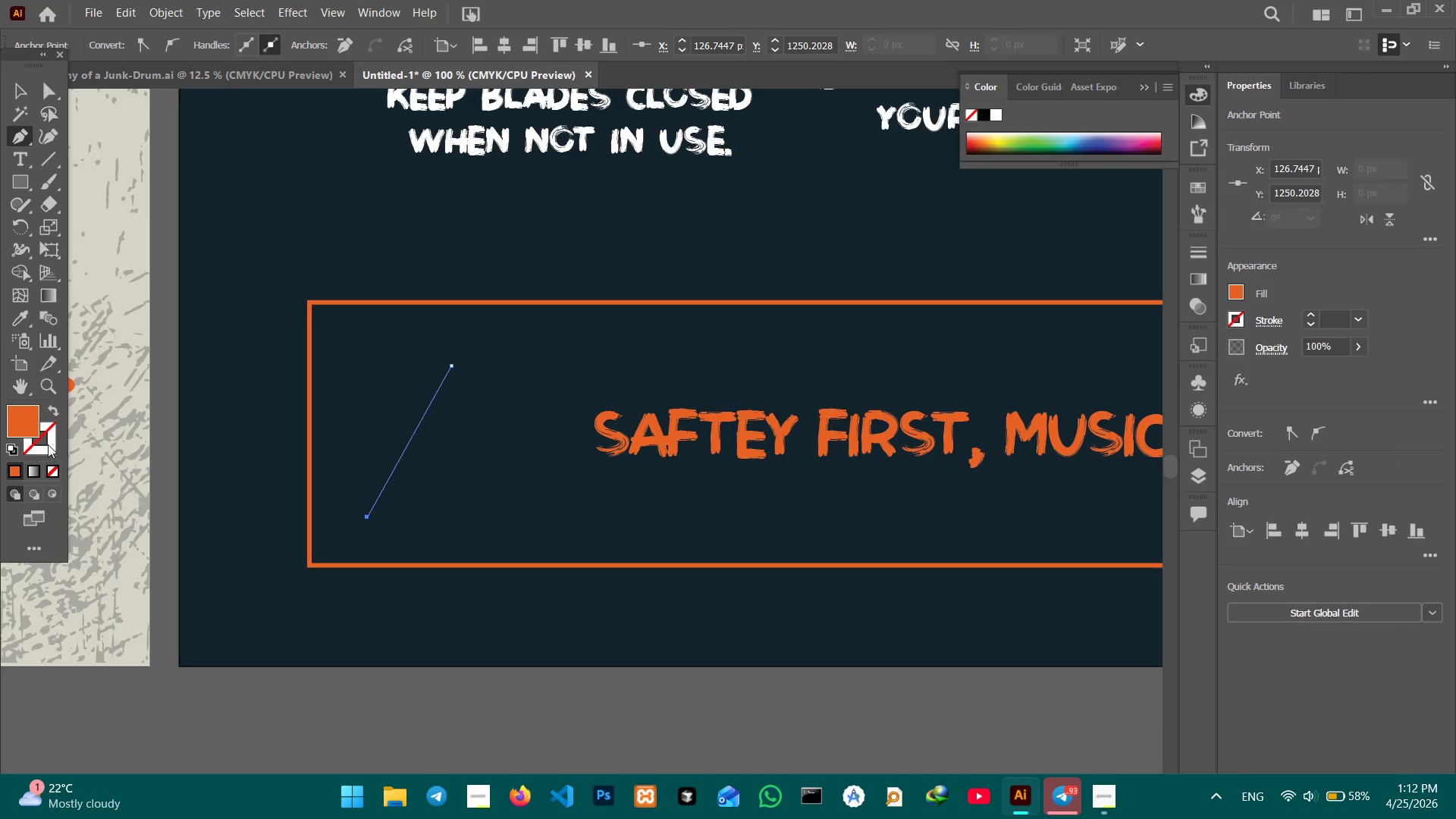 
left_click([48, 444])
 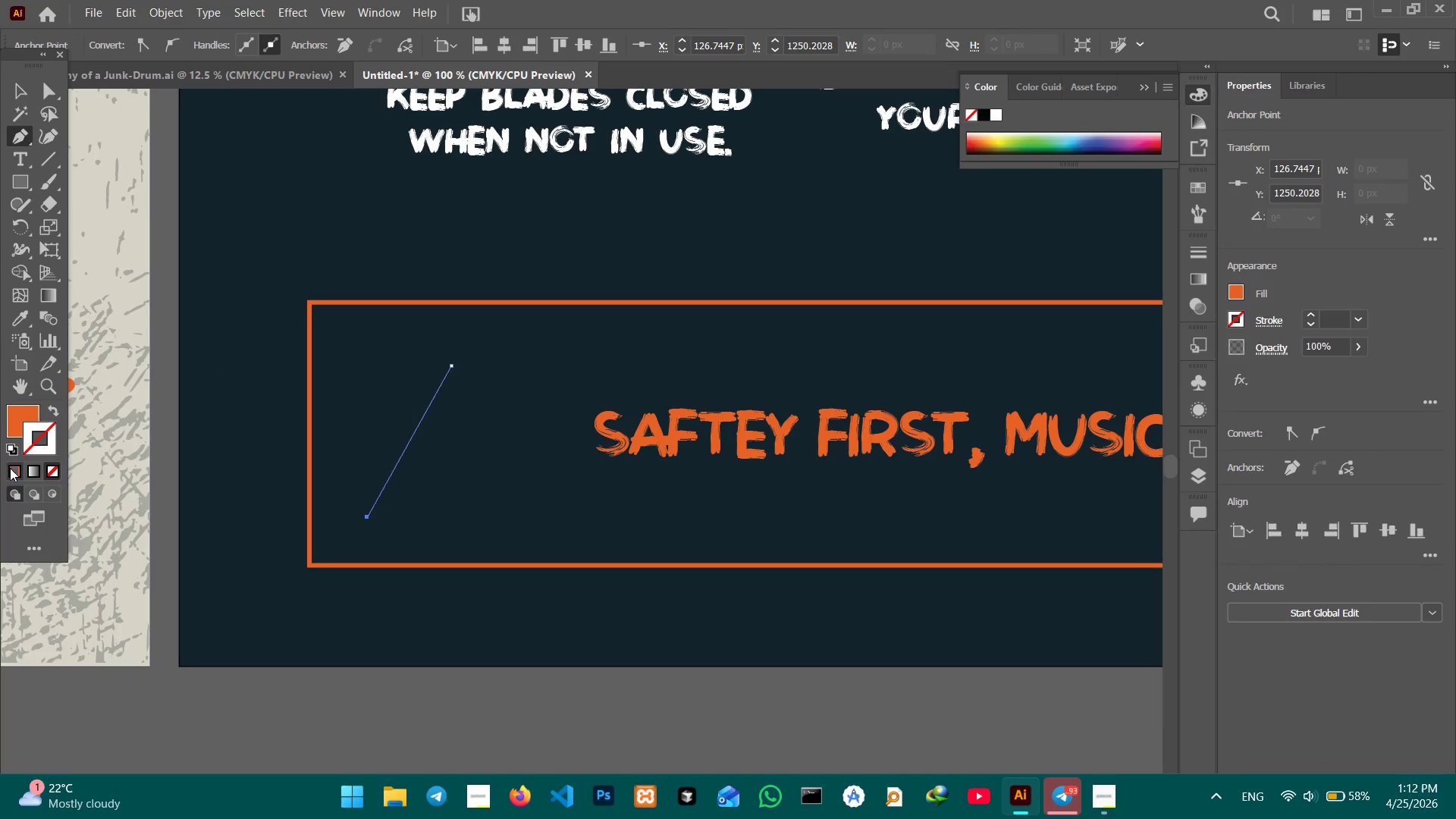 
double_click([10, 468])
 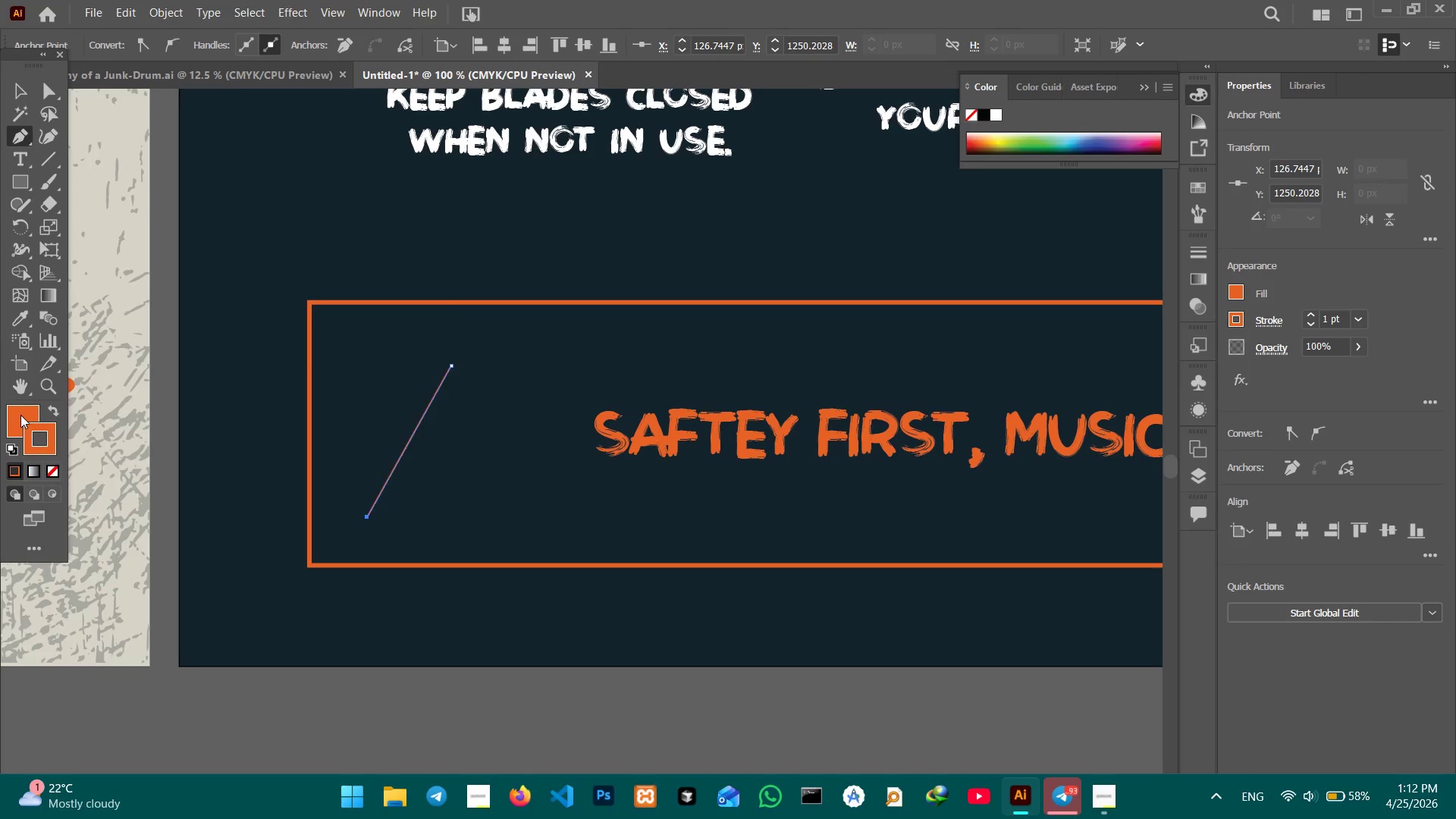 
triple_click([20, 415])
 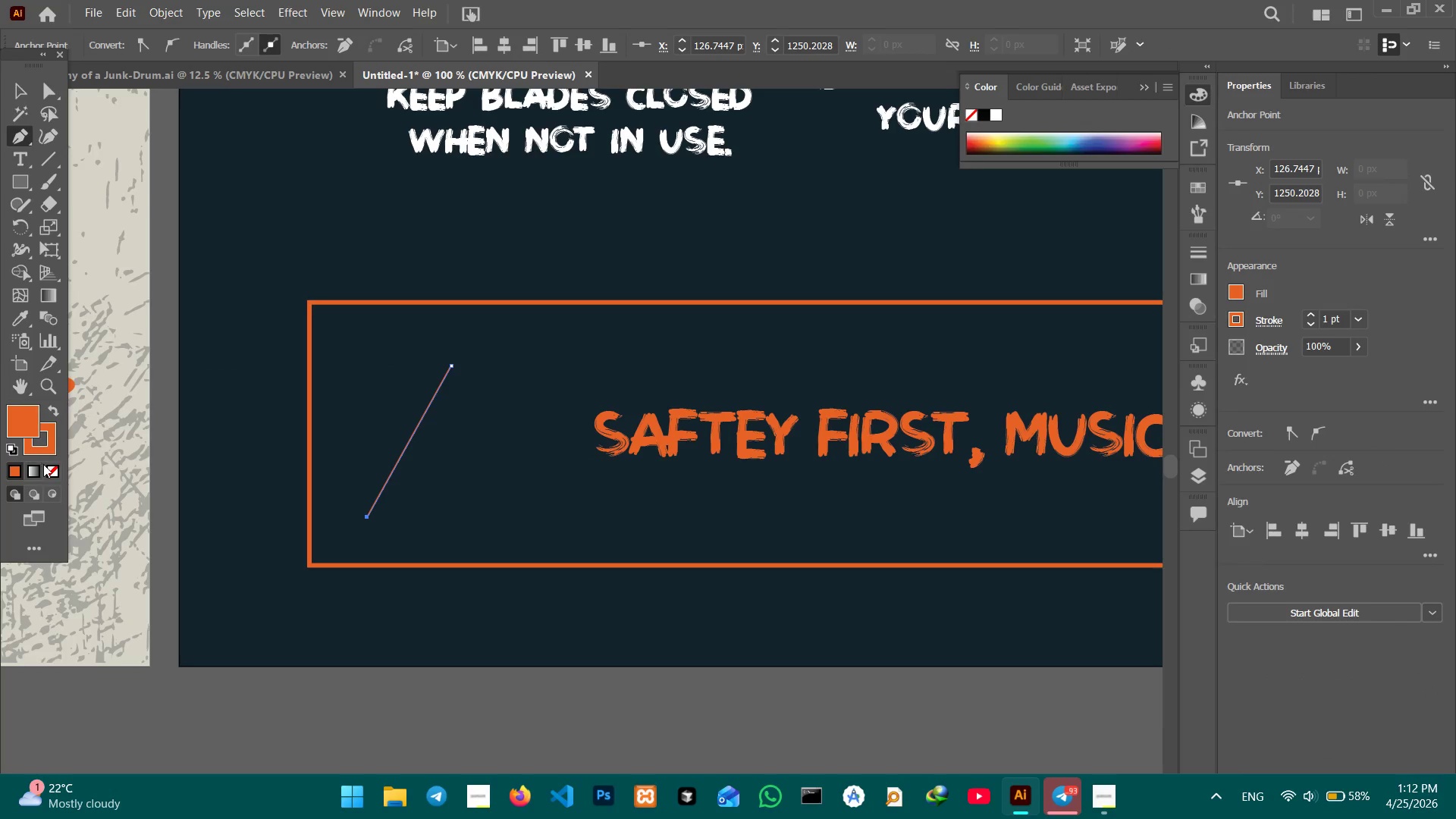 
triple_click([43, 464])
 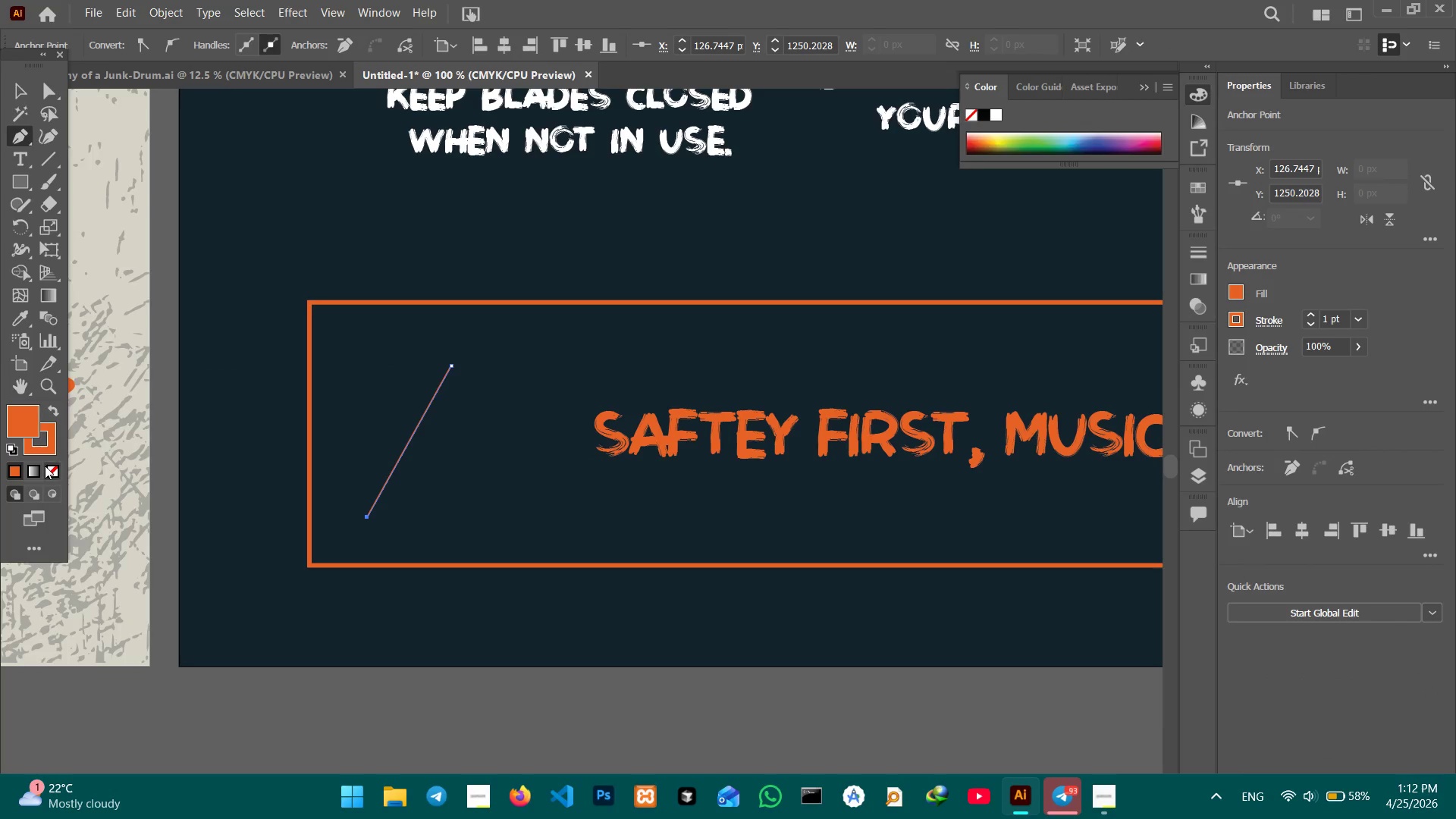 
triple_click([45, 466])
 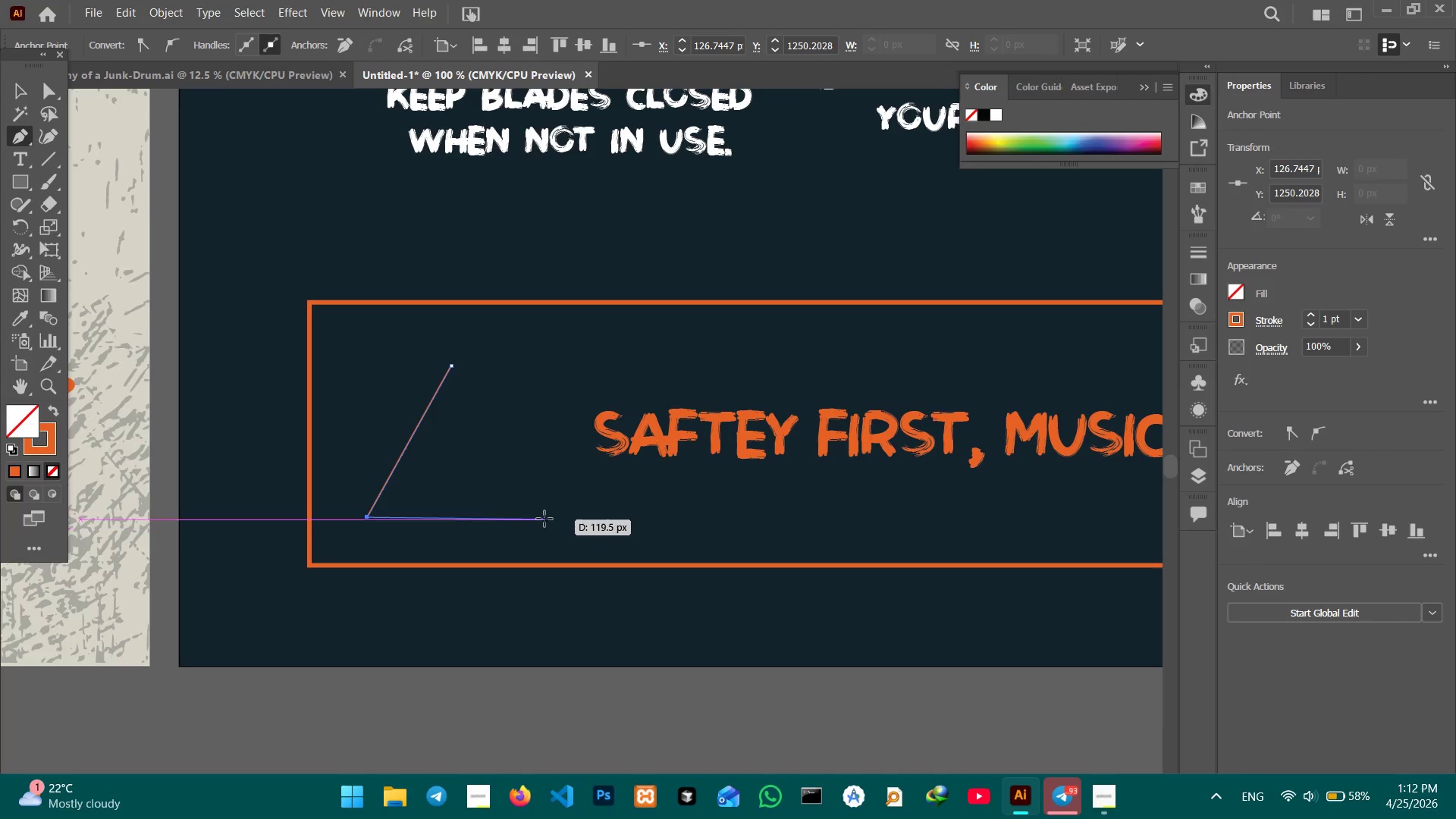 
hold_key(key=ShiftLeft, duration=1.56)
left_click([540, 513])
 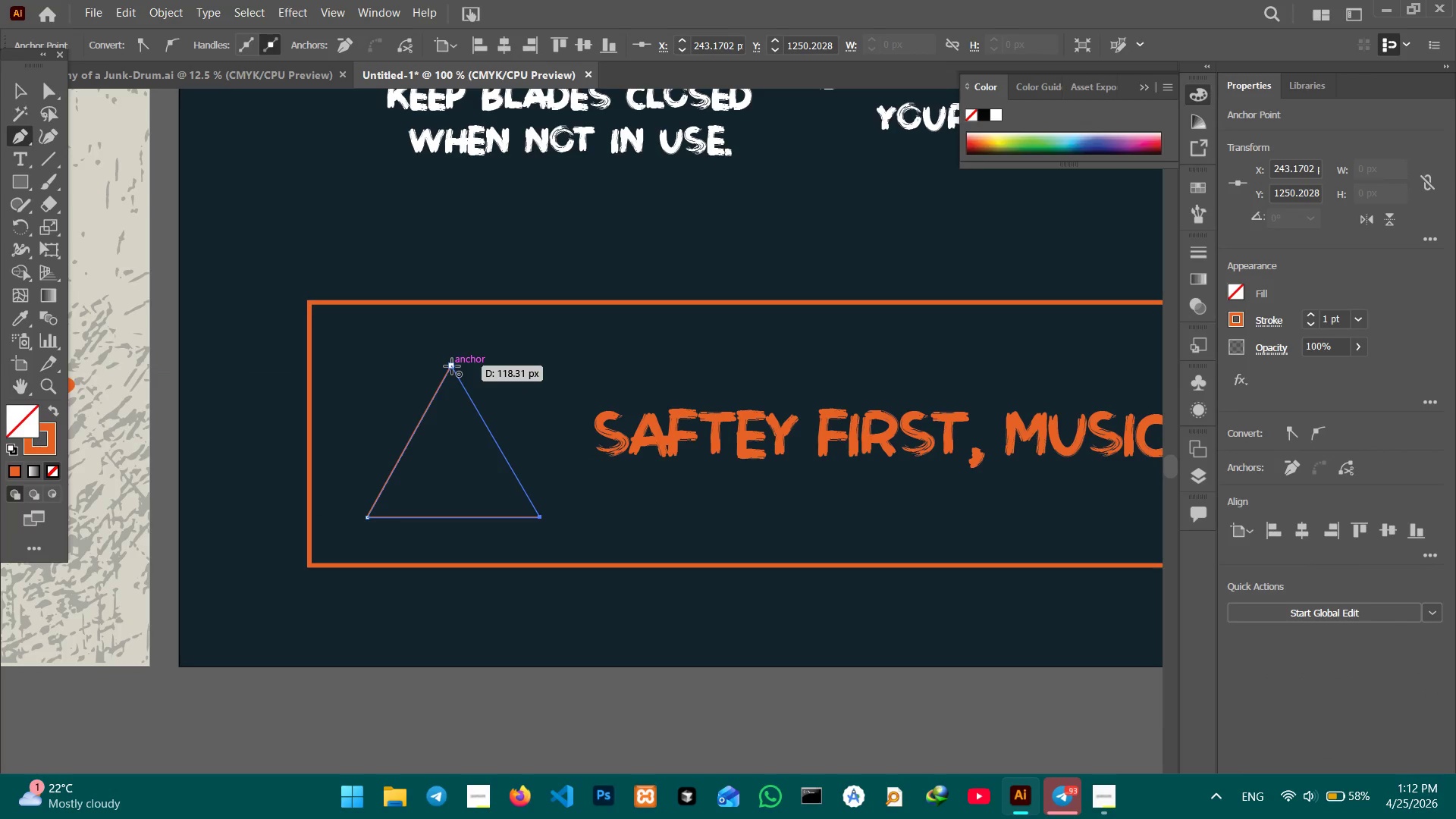 
left_click([452, 366])
 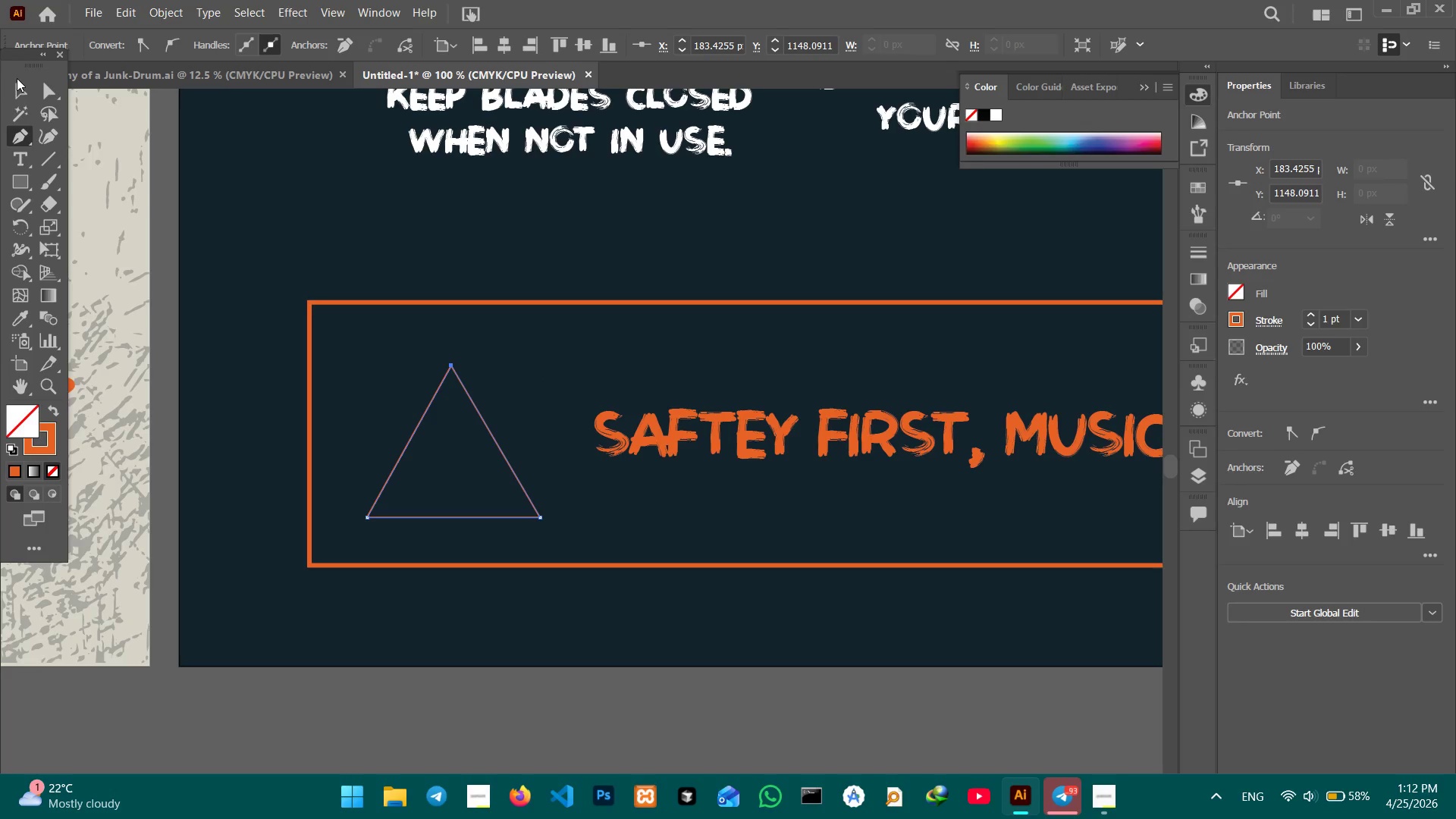 
left_click([18, 86])
 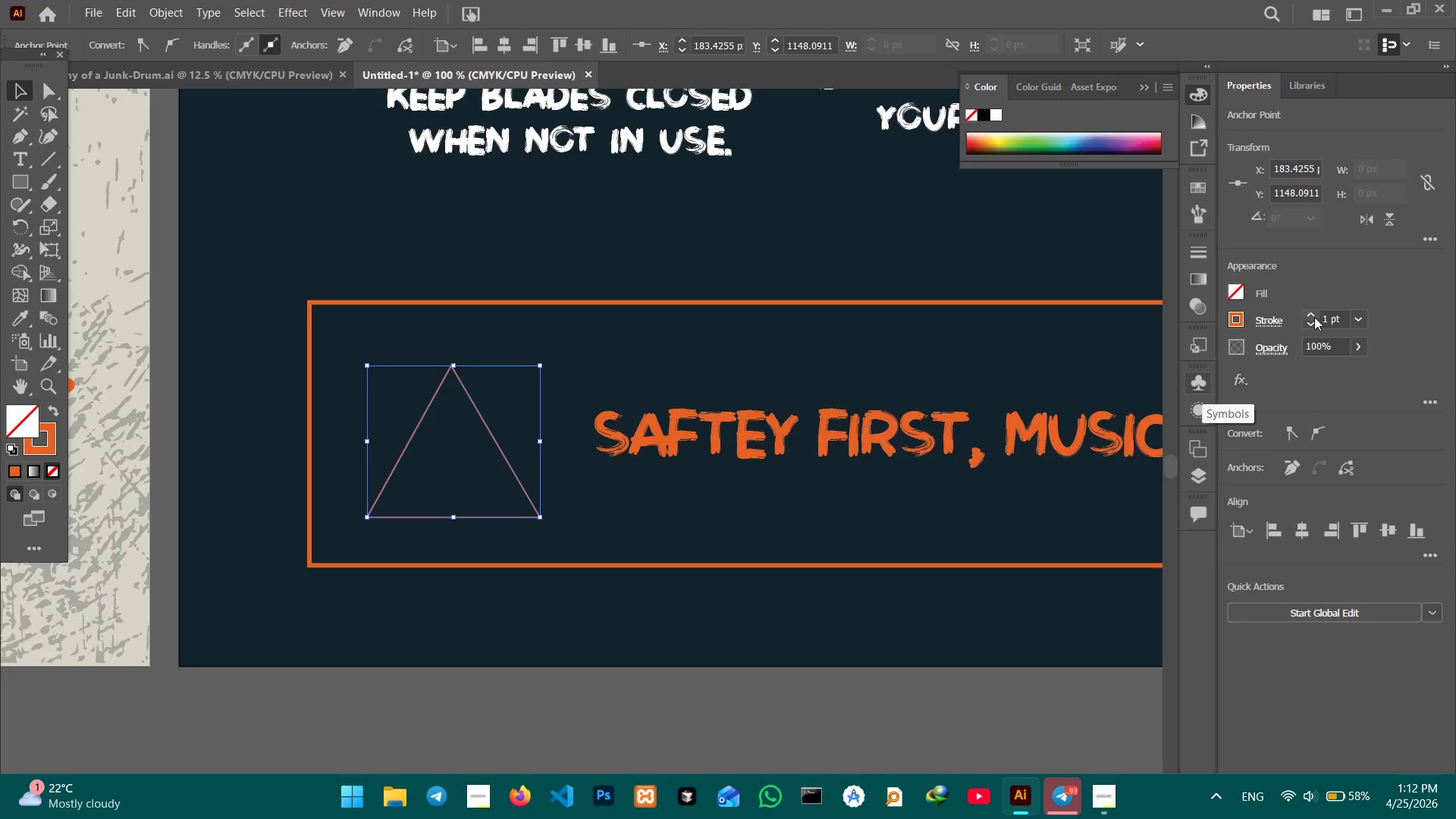 
double_click([1313, 315])
 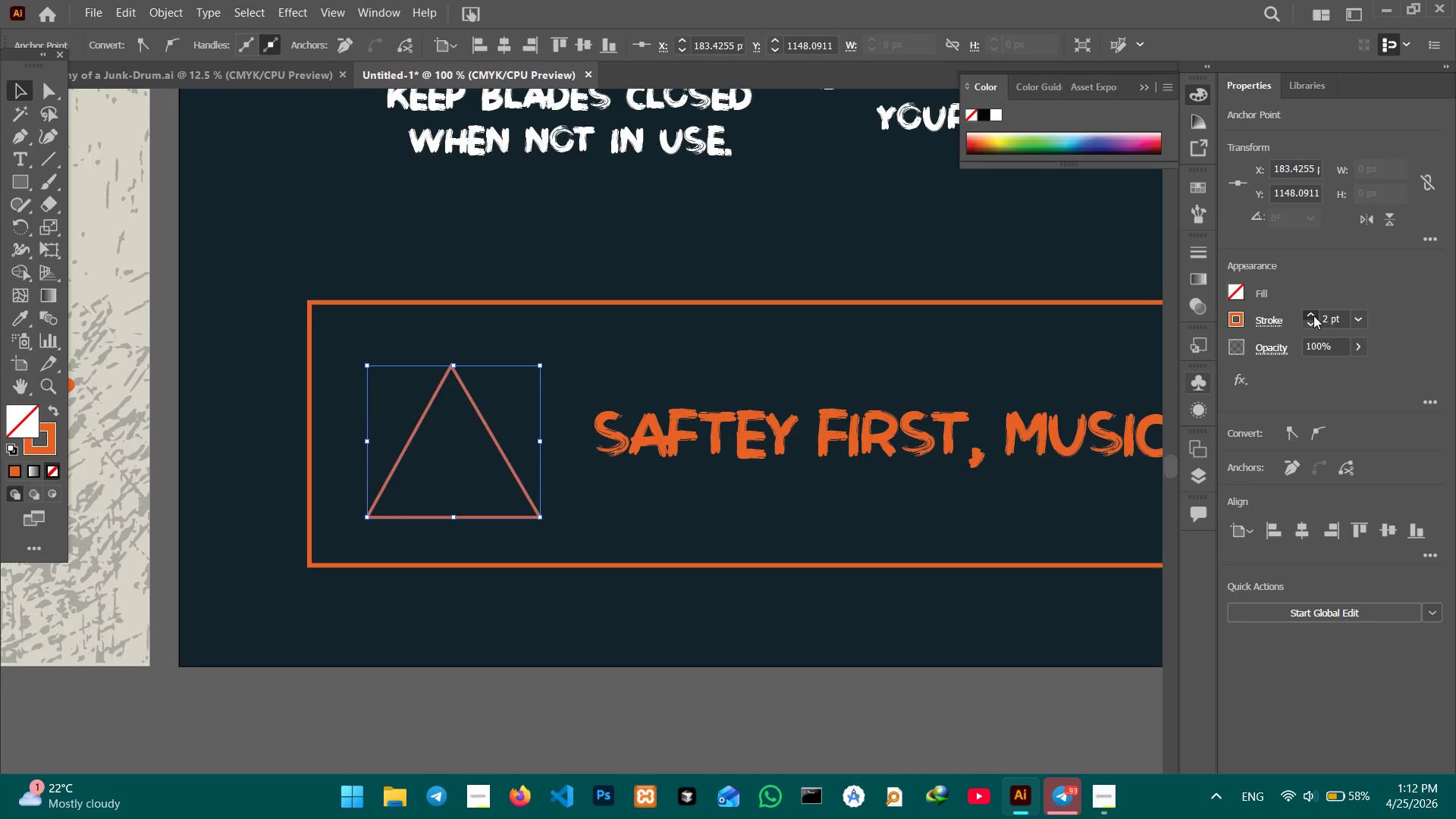 
triple_click([1313, 315])
 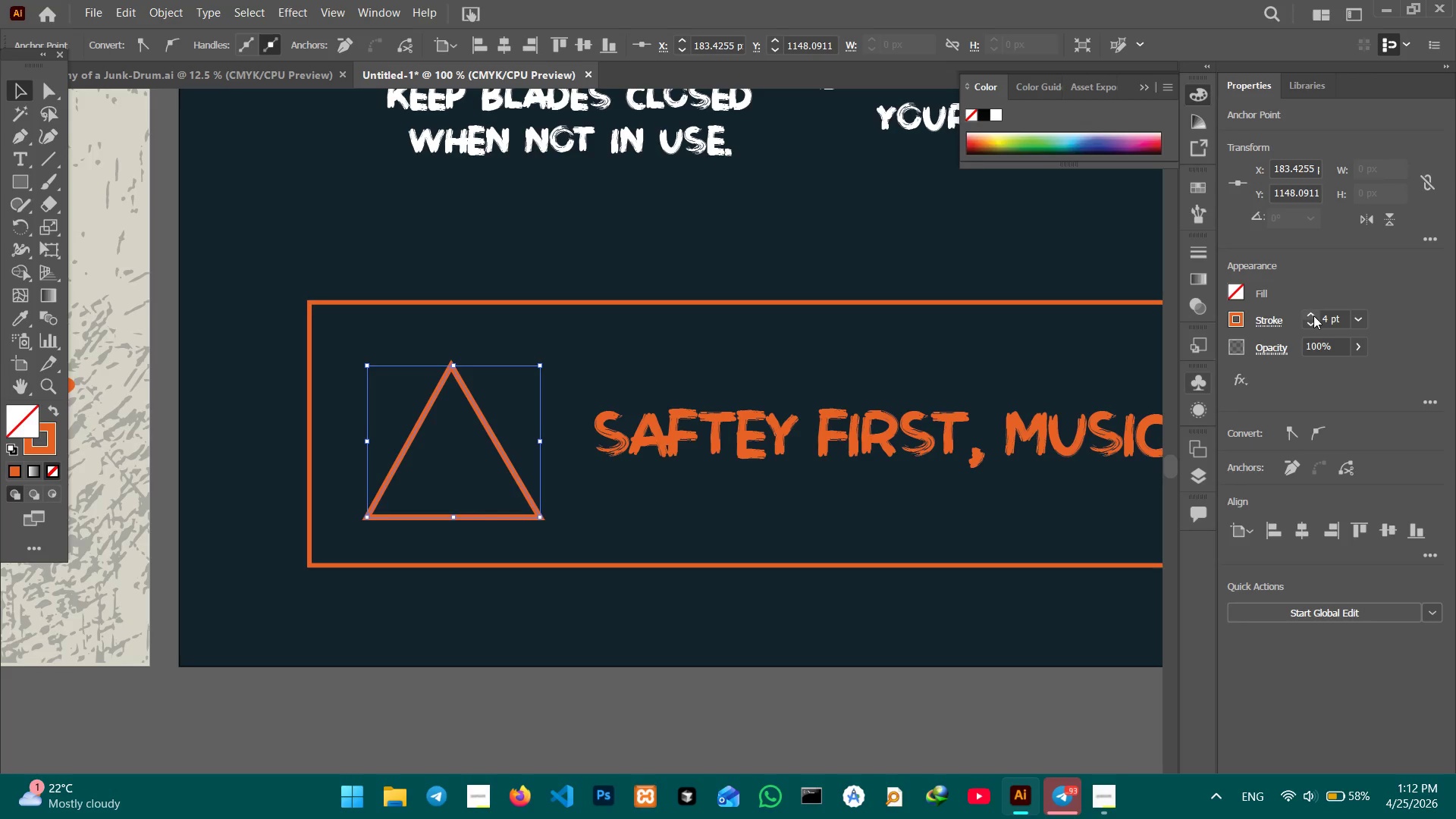 
triple_click([1313, 315])
 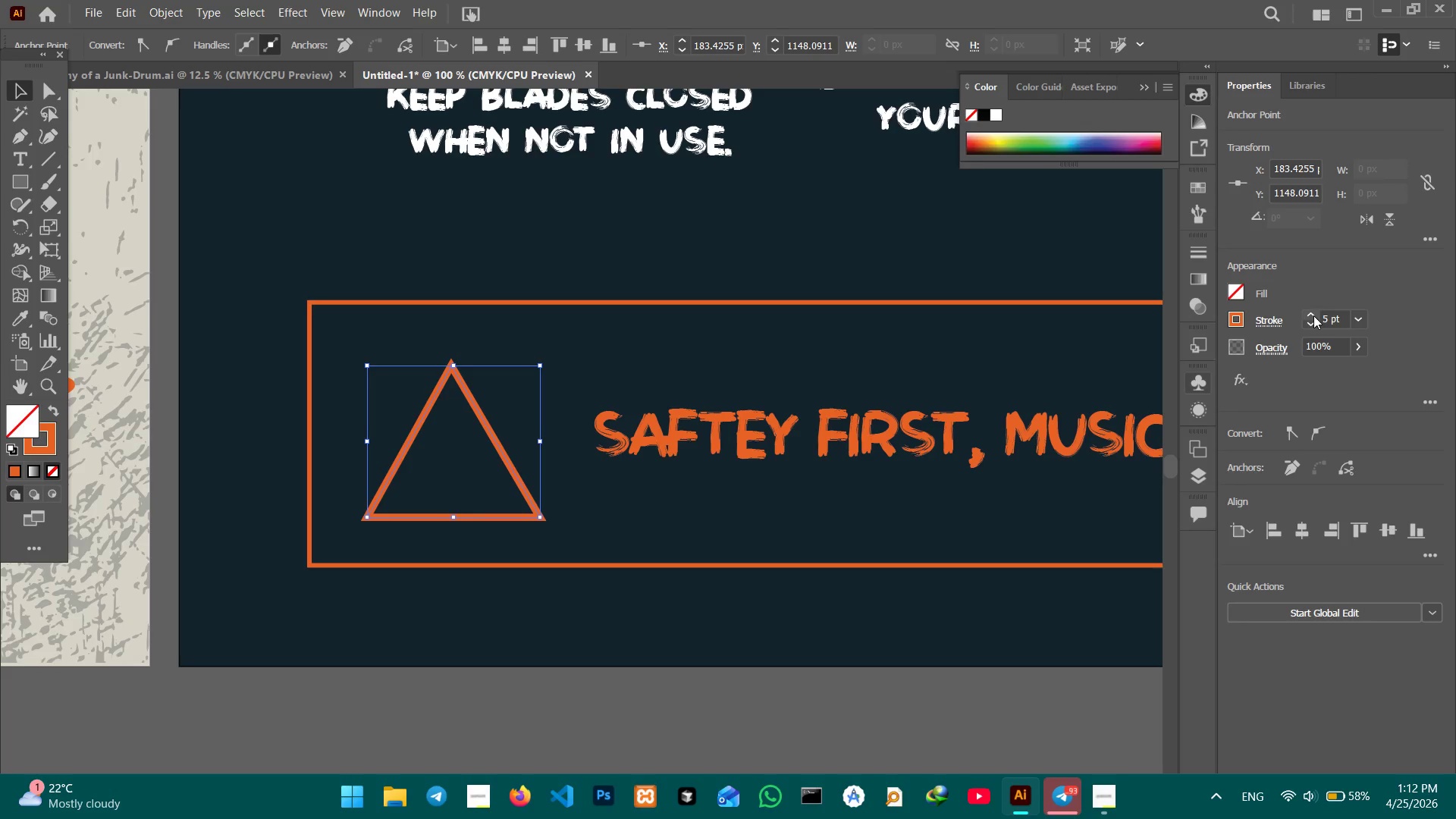 
left_click([1313, 315])
 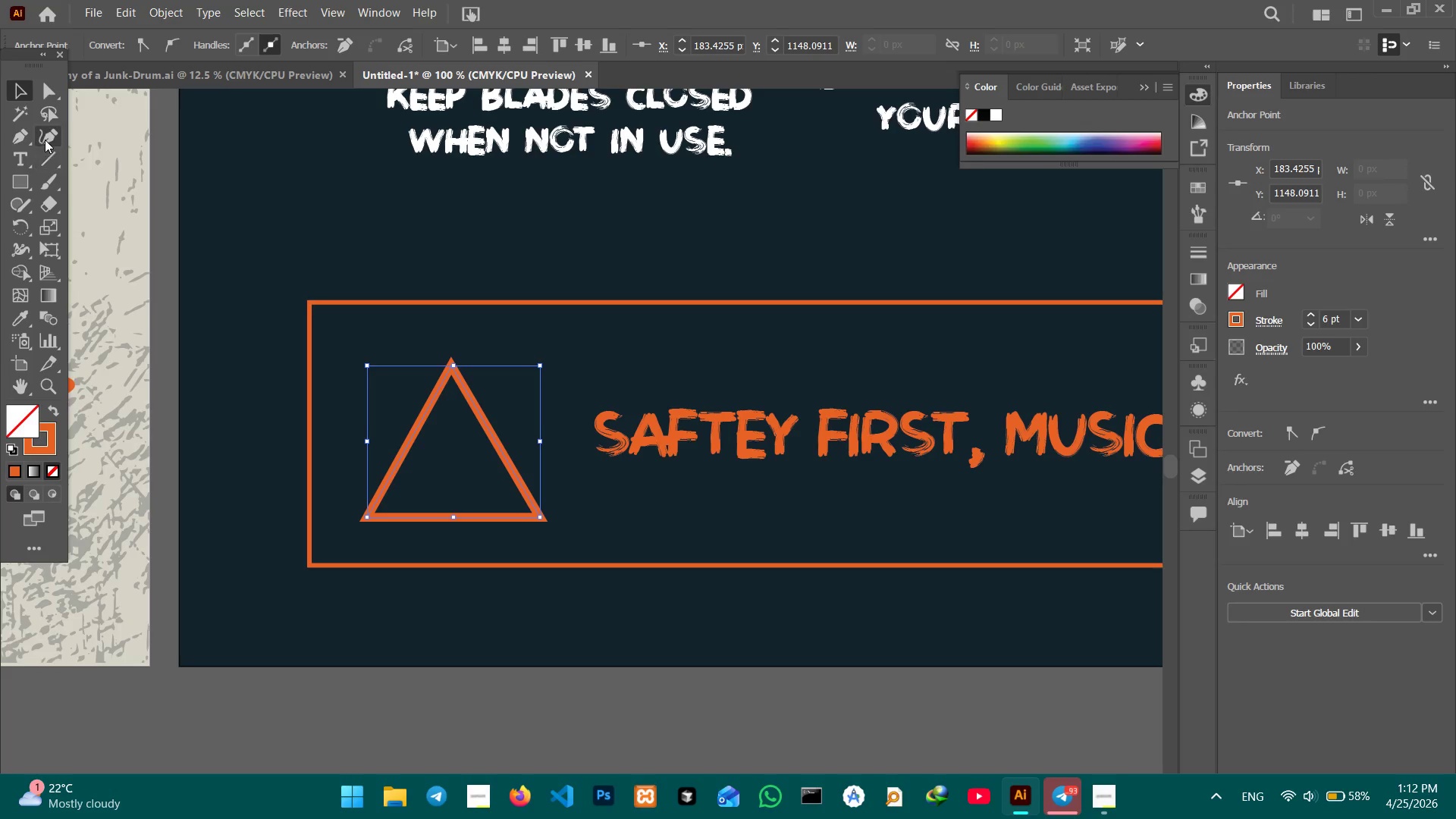 
left_click([42, 140])
 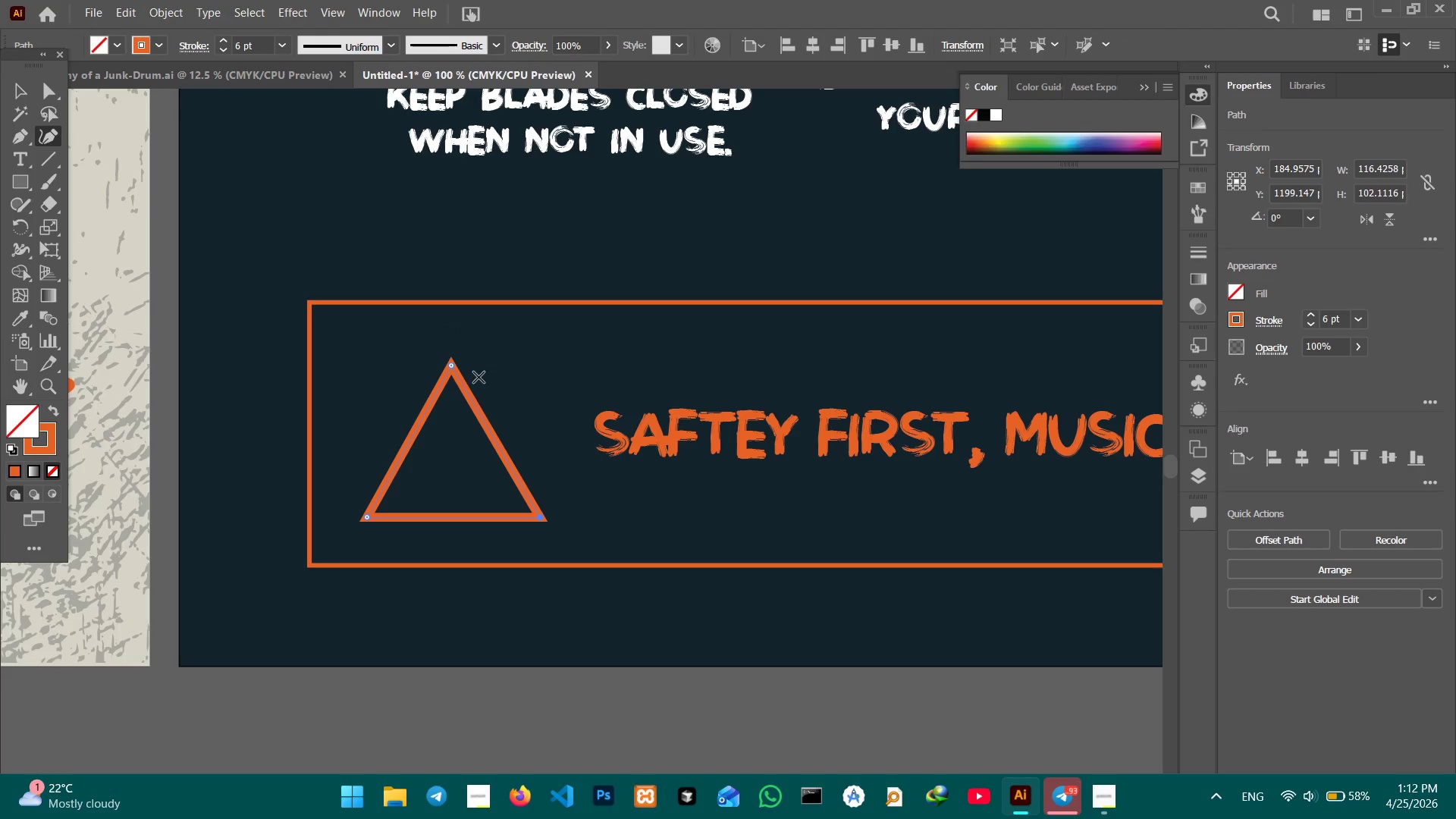 
key(Control+Equal)
 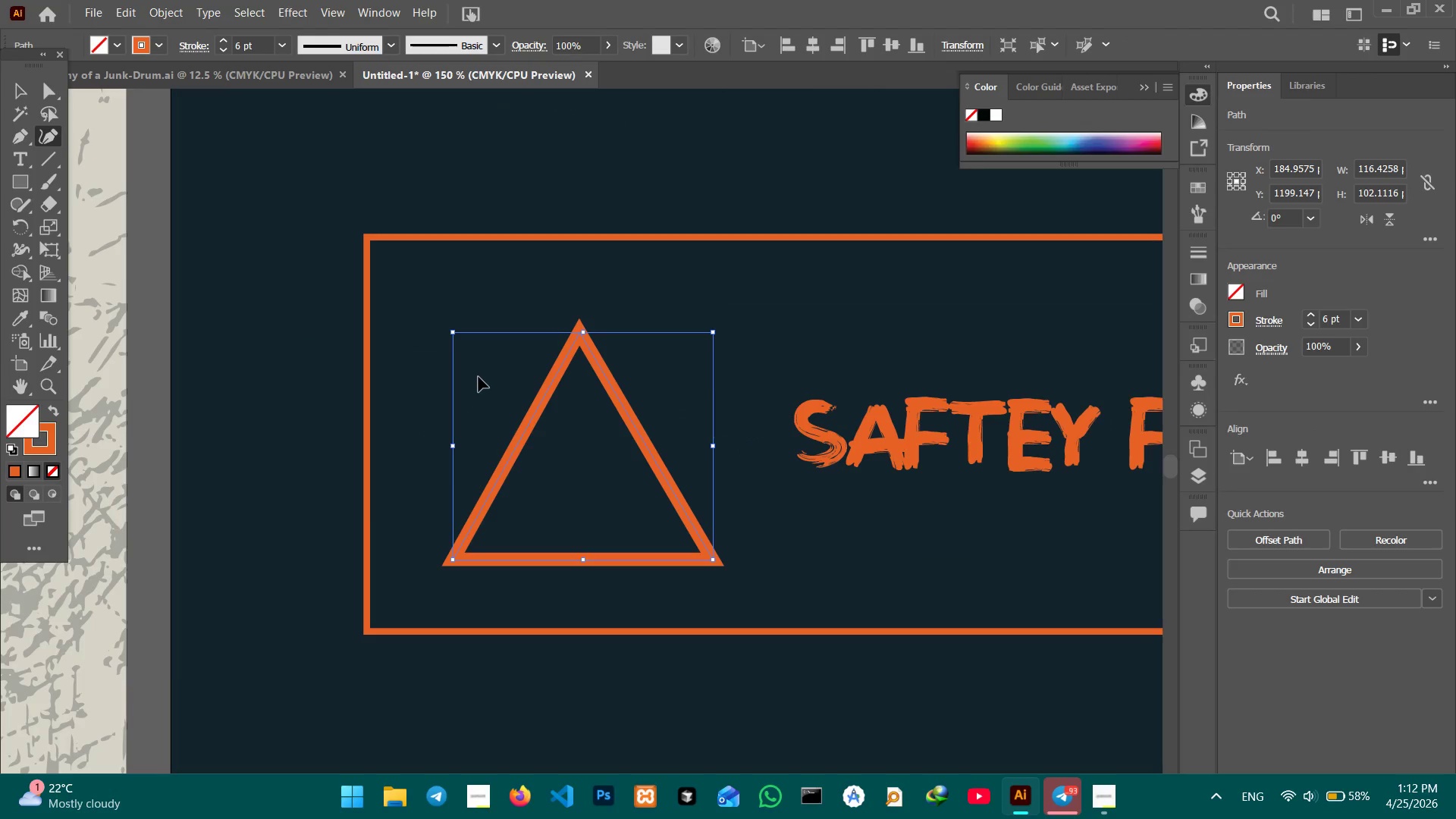 
key(Control+Equal)
 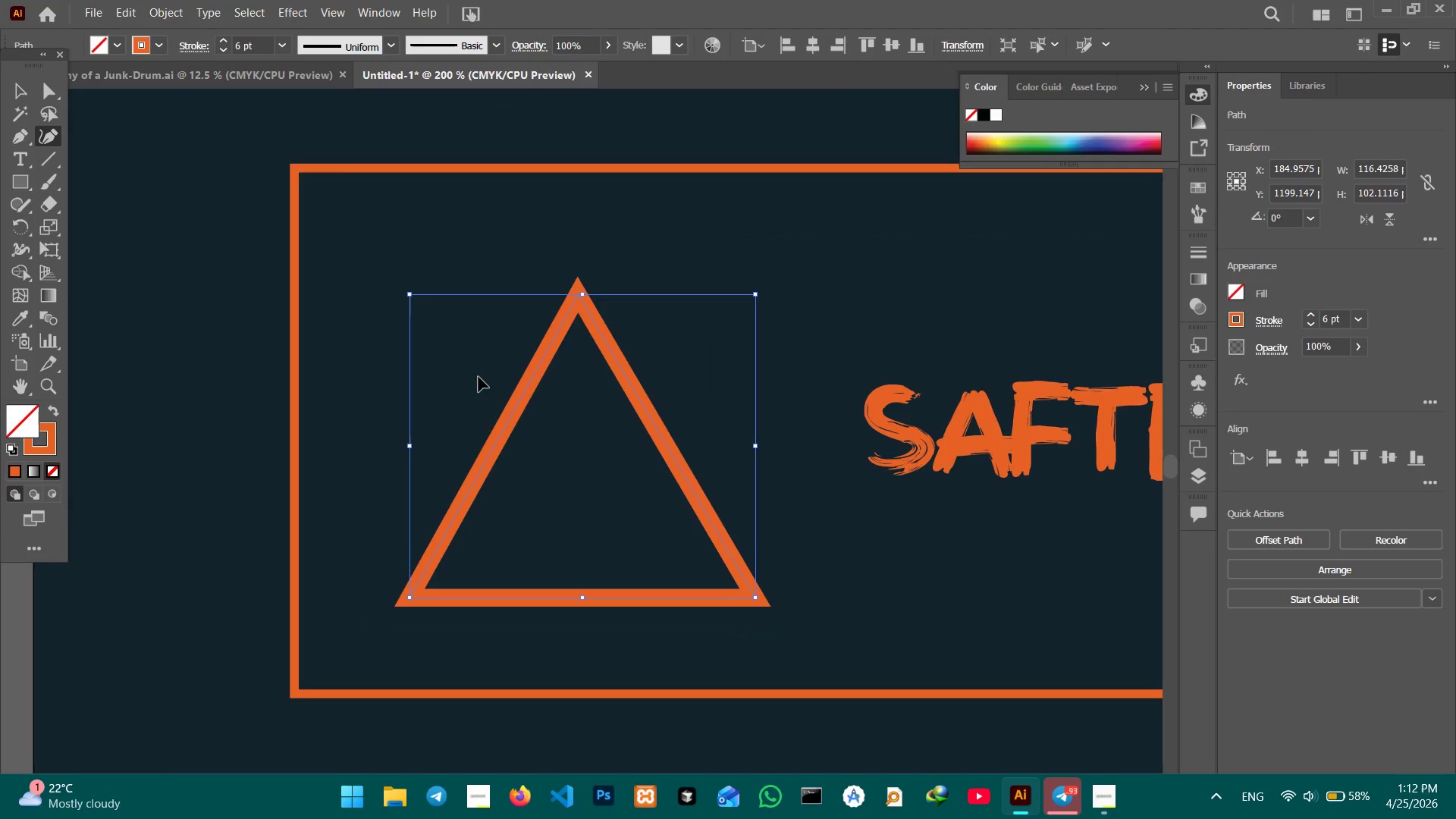 
key(Control+Equal)
 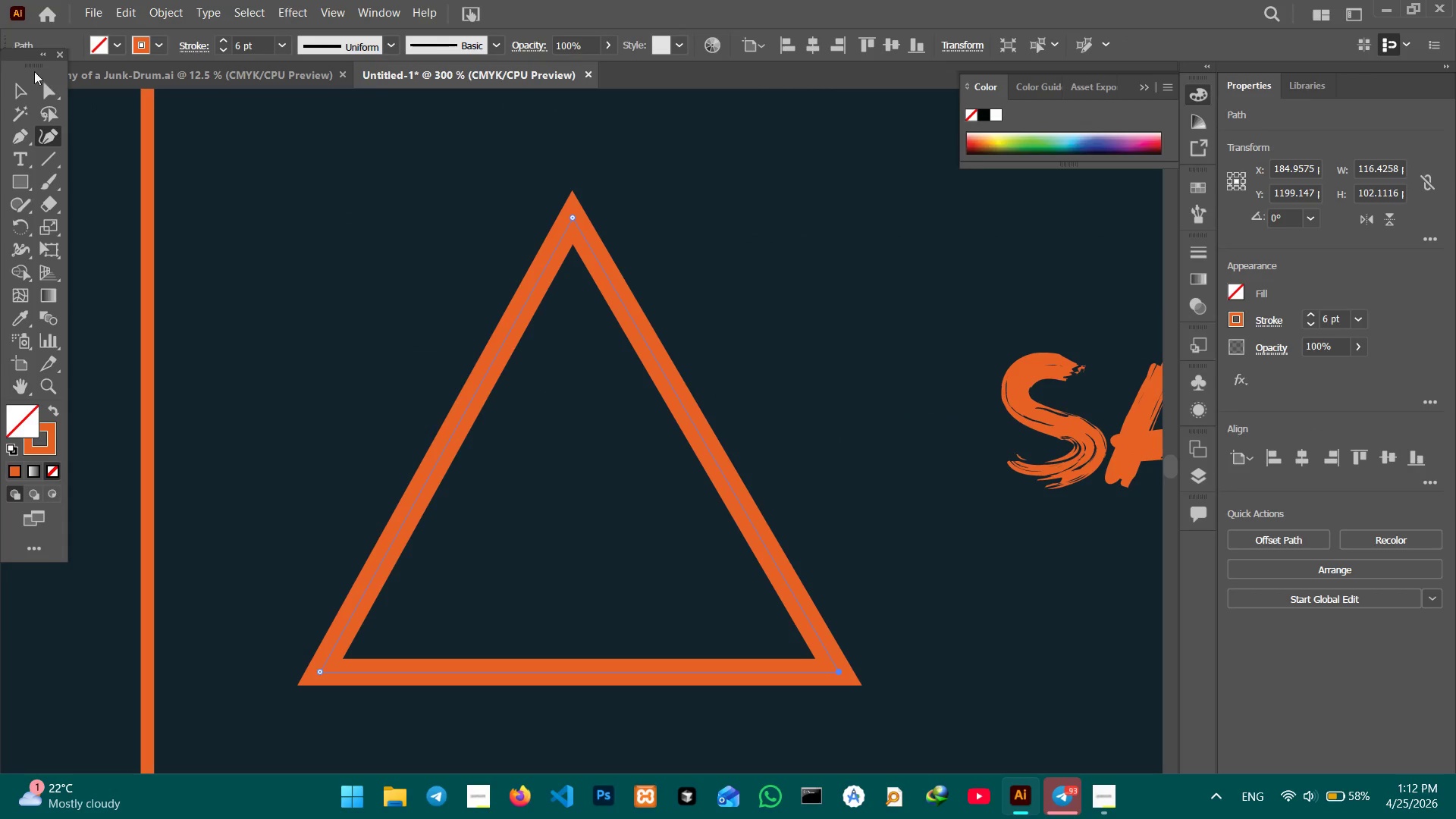 
left_click([52, 89])
 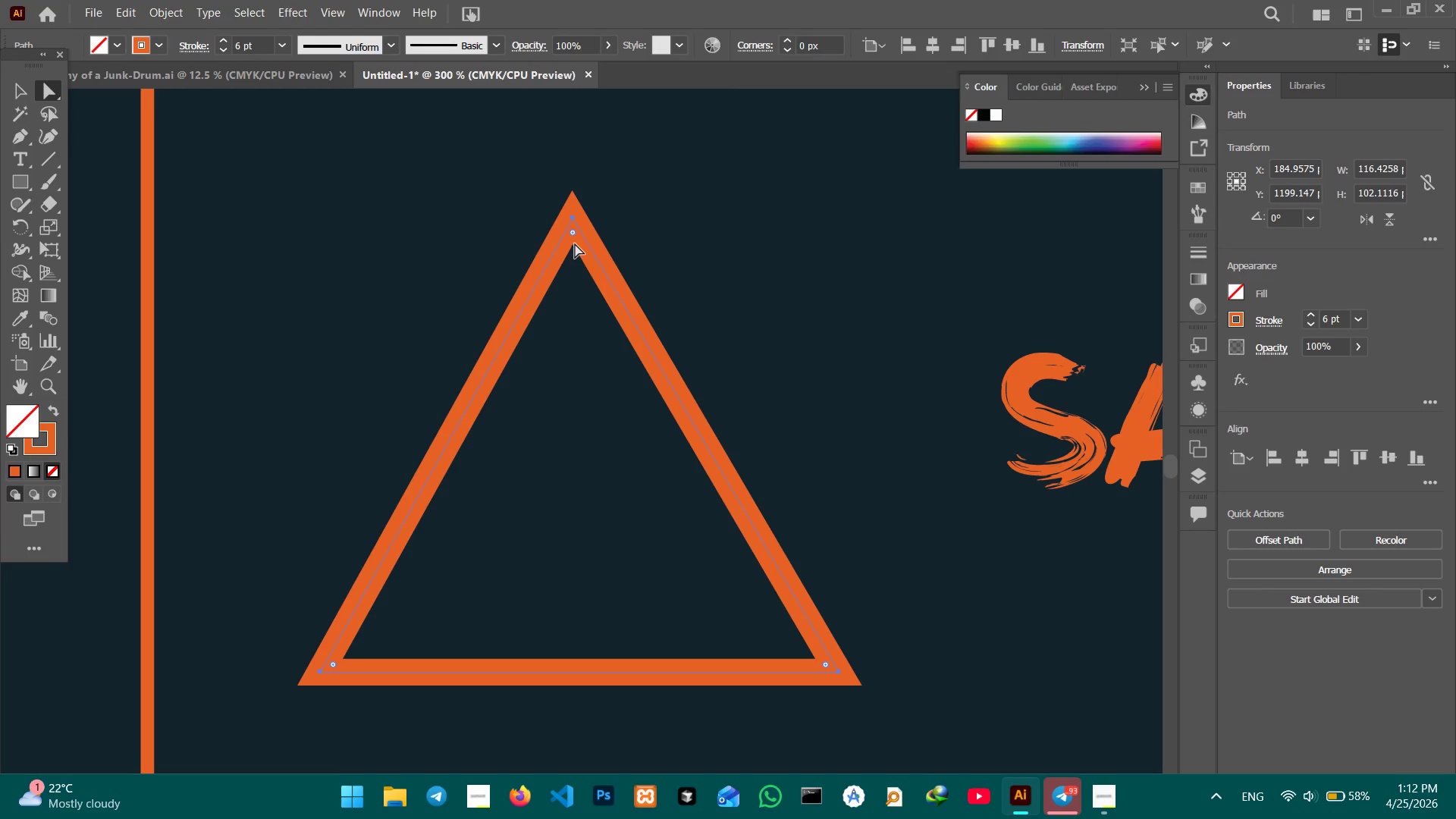 
left_click_drag(start_coordinate=[574, 239], to_coordinate=[574, 249])
 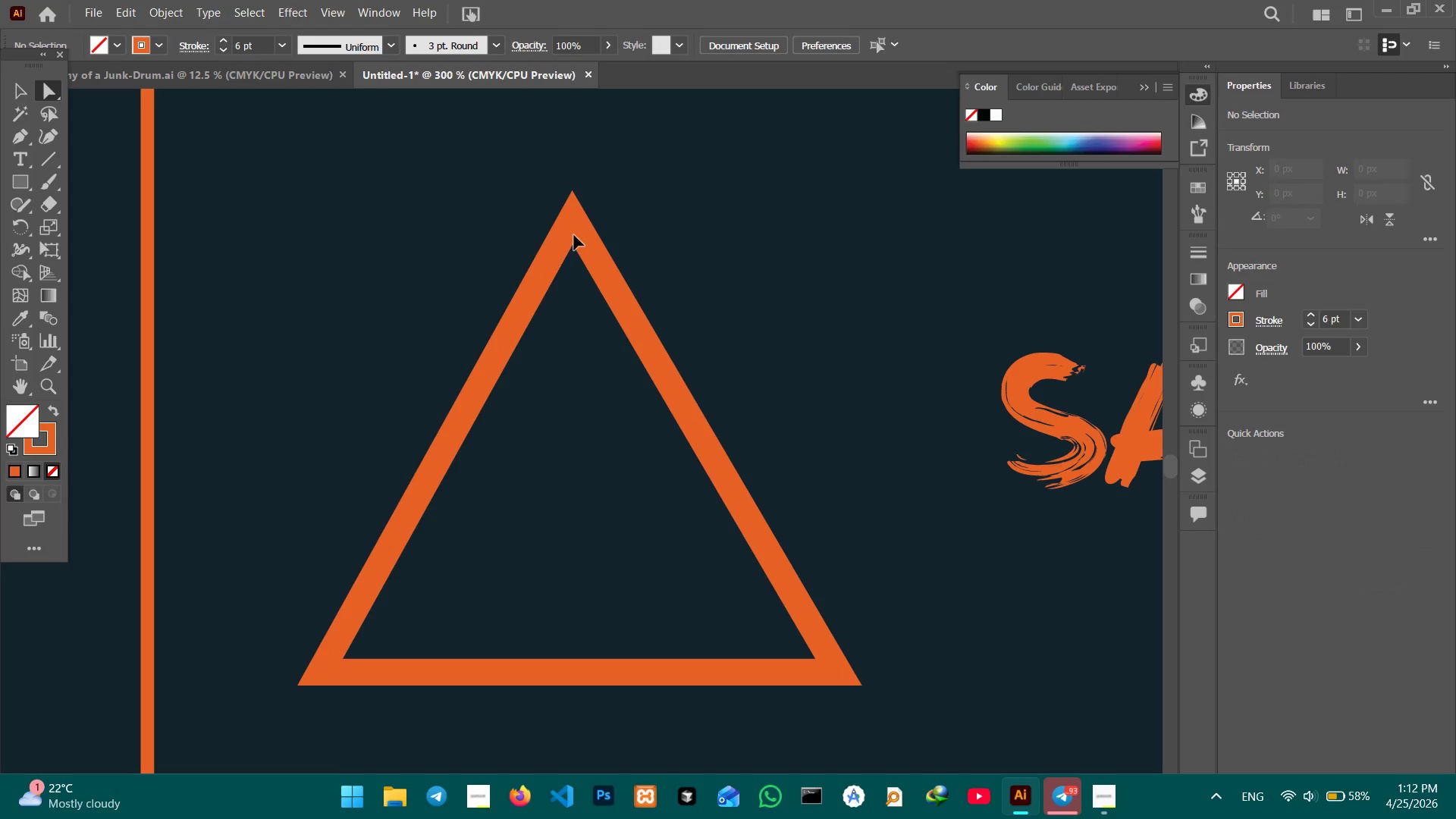 
key(Control+Z)
 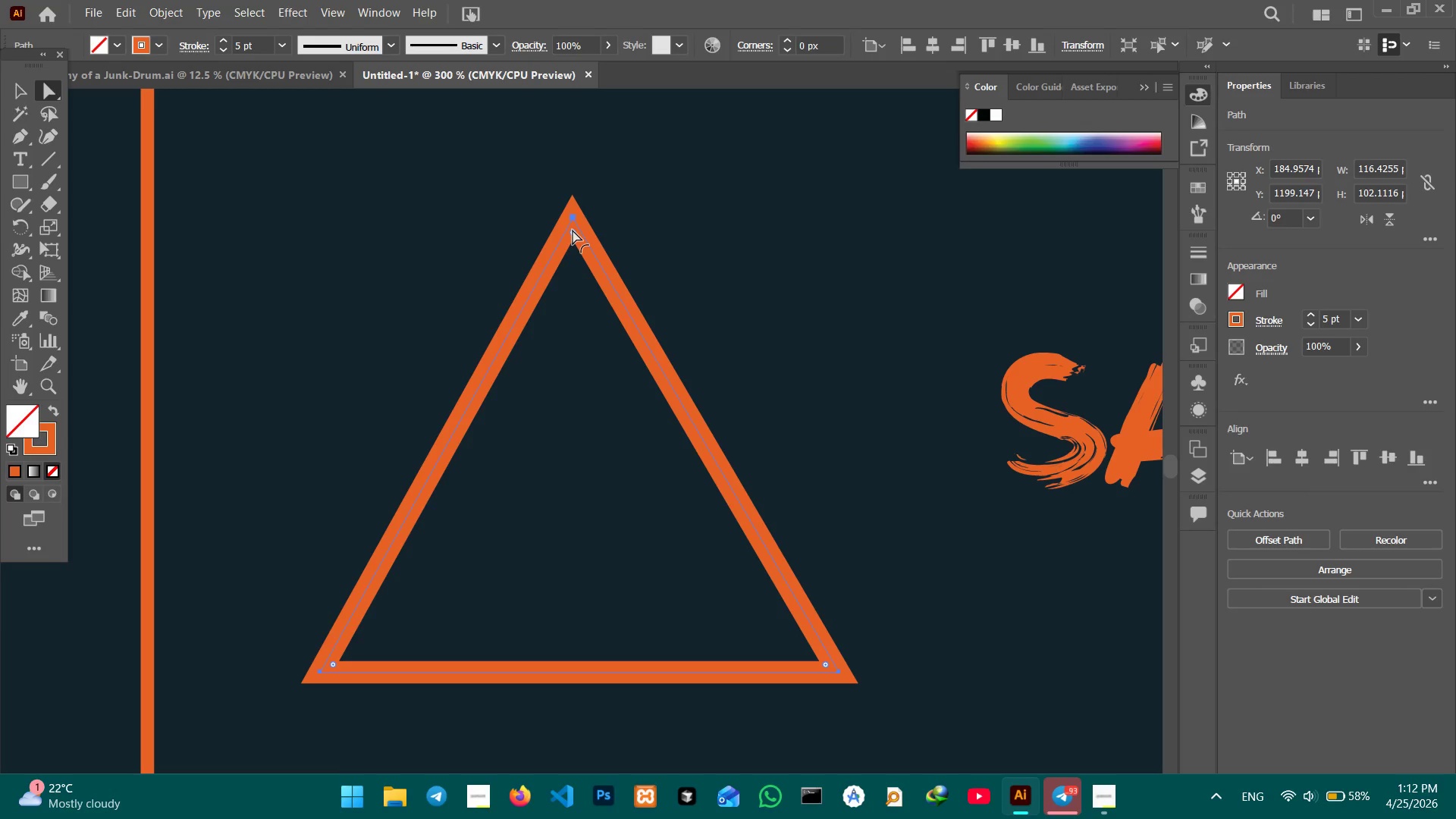 
left_click_drag(start_coordinate=[573, 230], to_coordinate=[577, 265])
 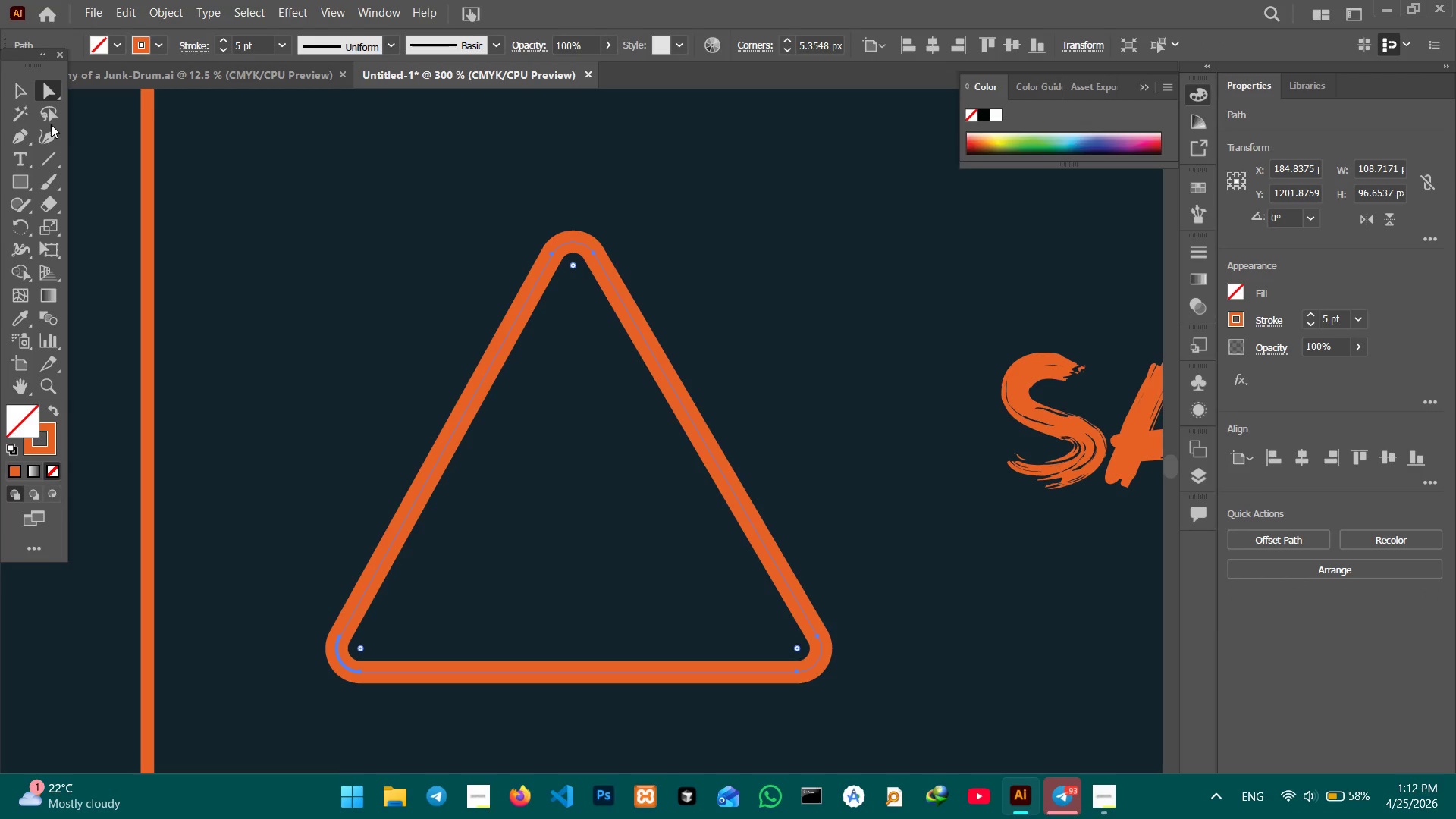 
left_click([11, 93])
 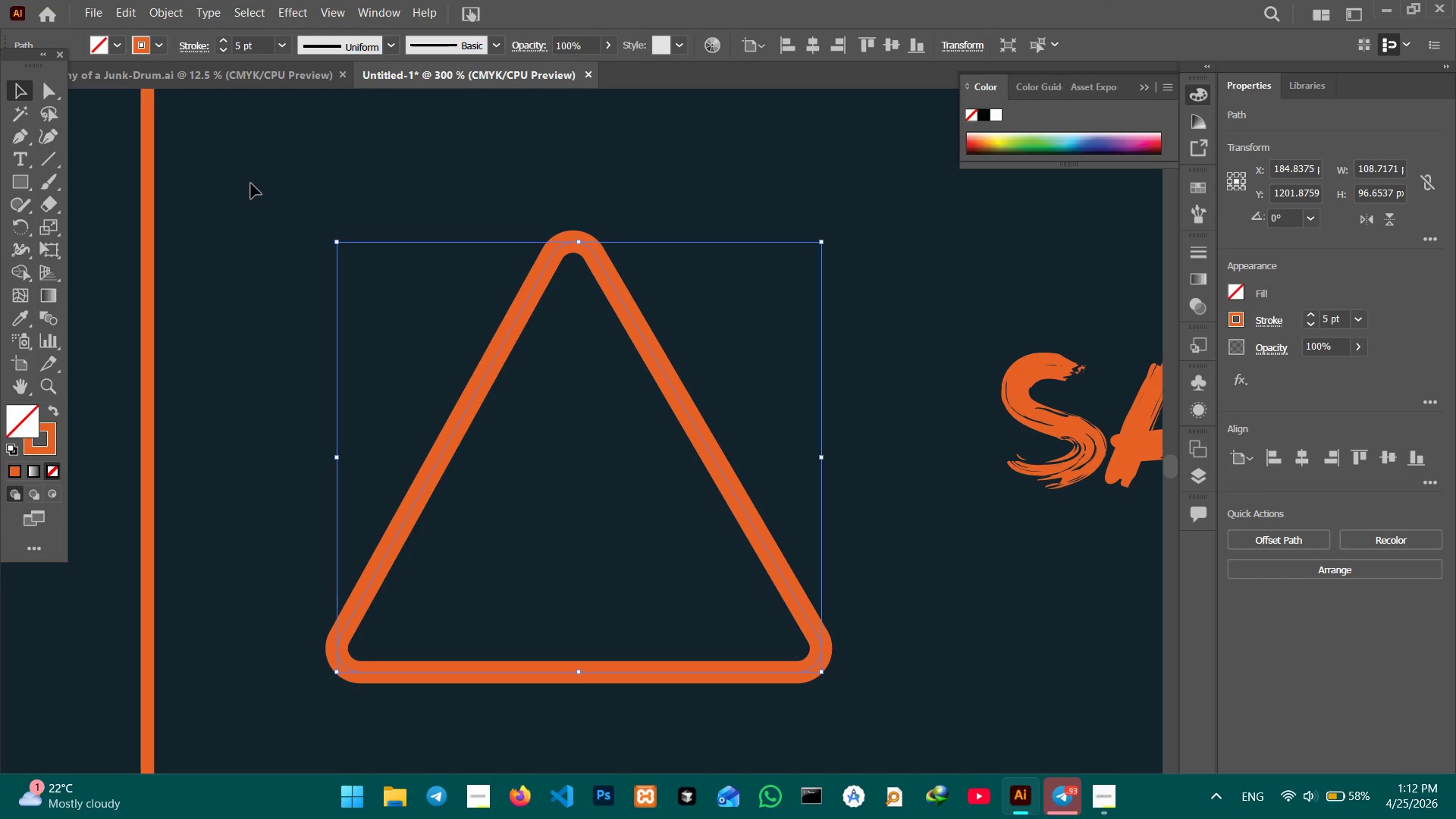 
double_click([251, 184])
 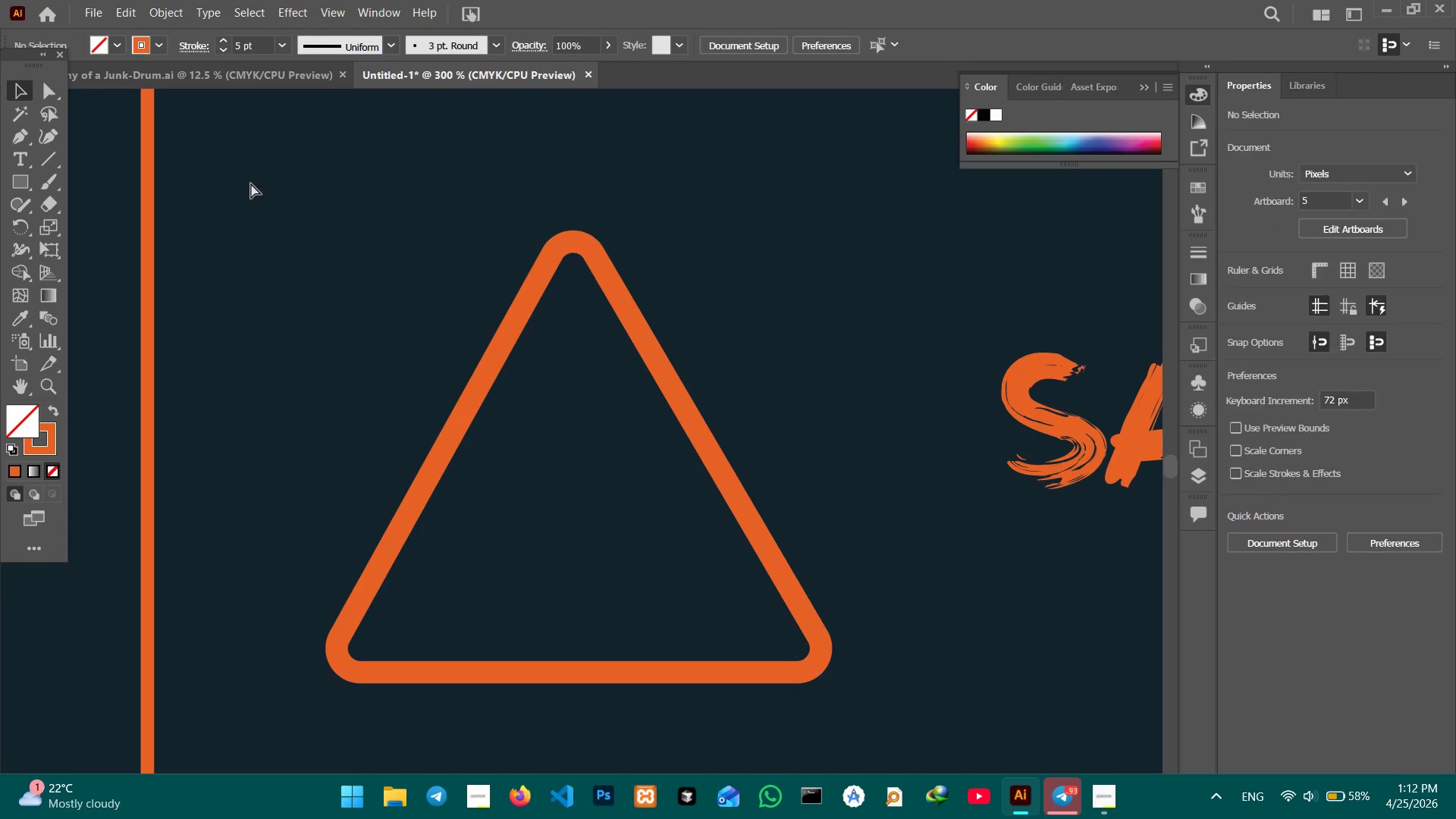 
key(Control+Minus)
 